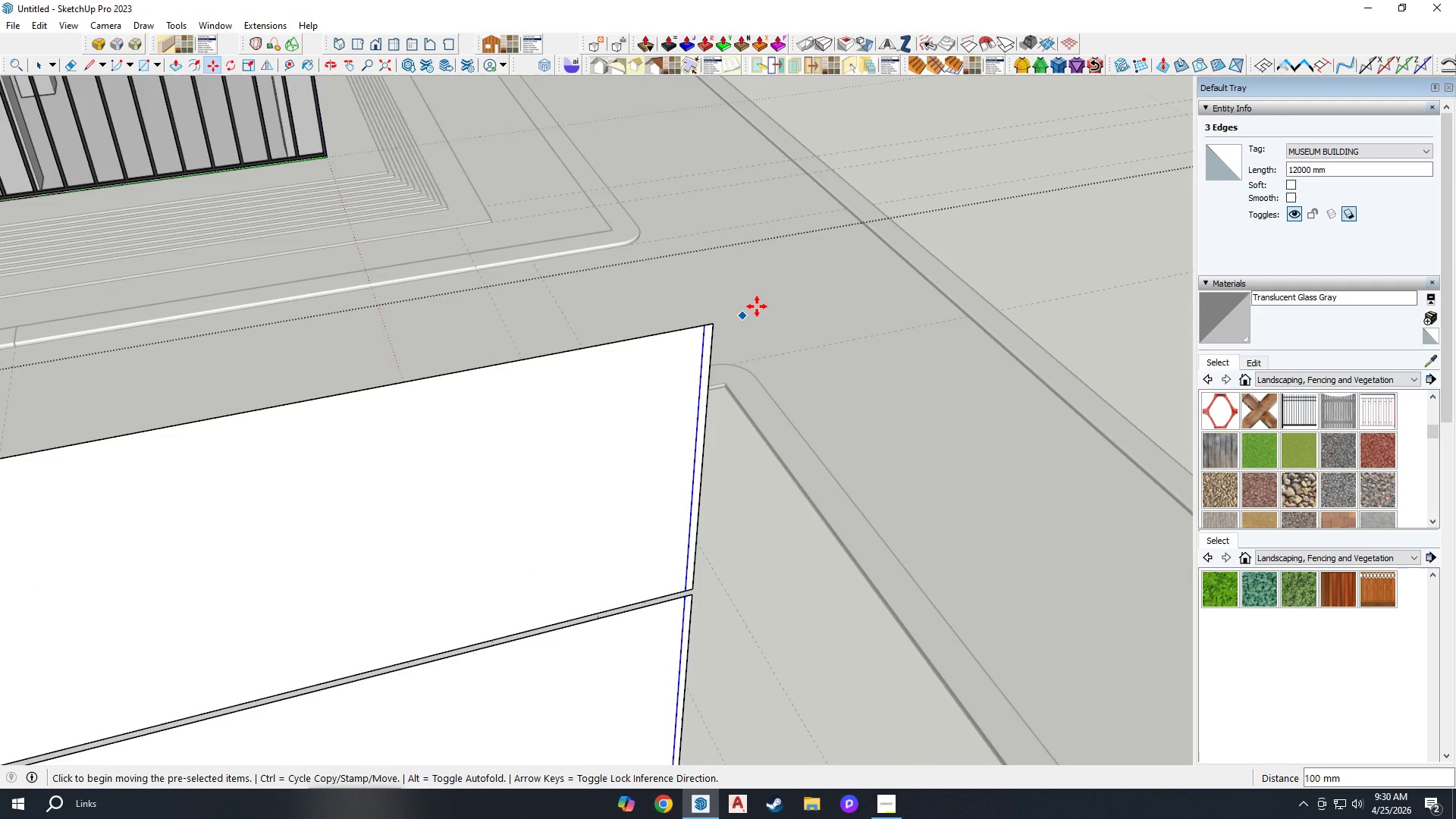 
scroll: coordinate [673, 364], scroll_direction: down, amount: 10.0
 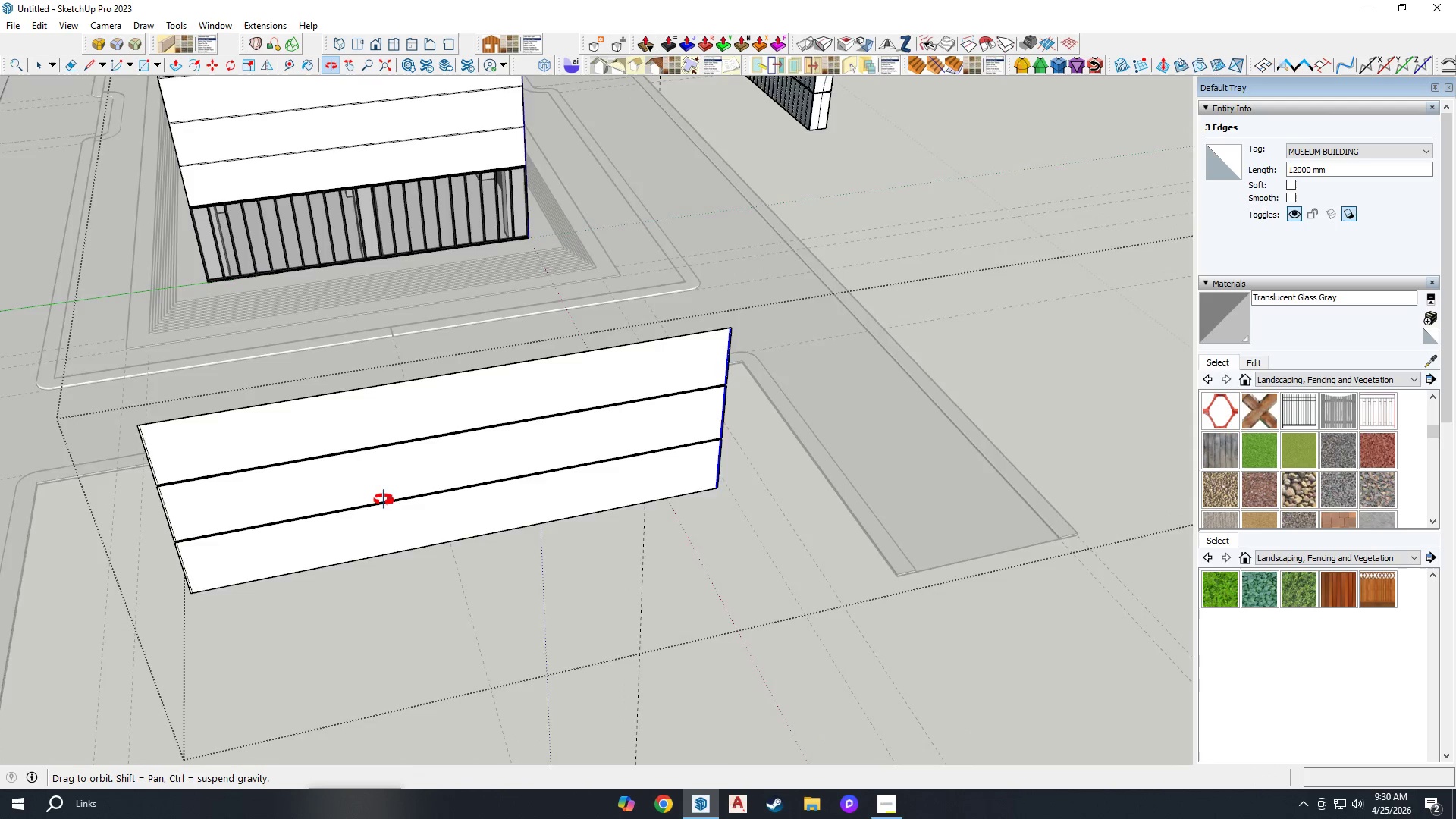 
key(H)
 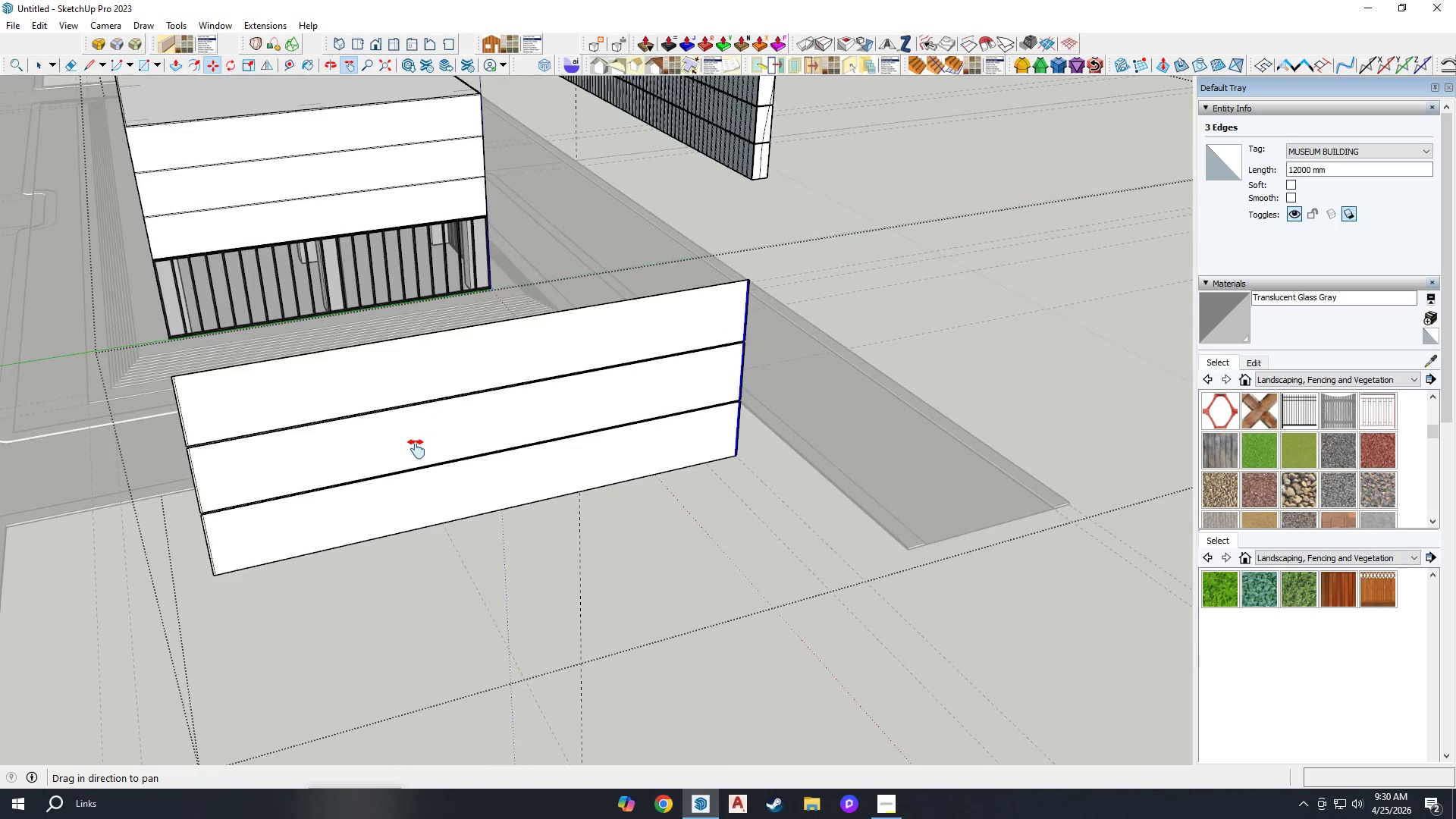 
left_click_drag(start_coordinate=[417, 450], to_coordinate=[661, 410])
 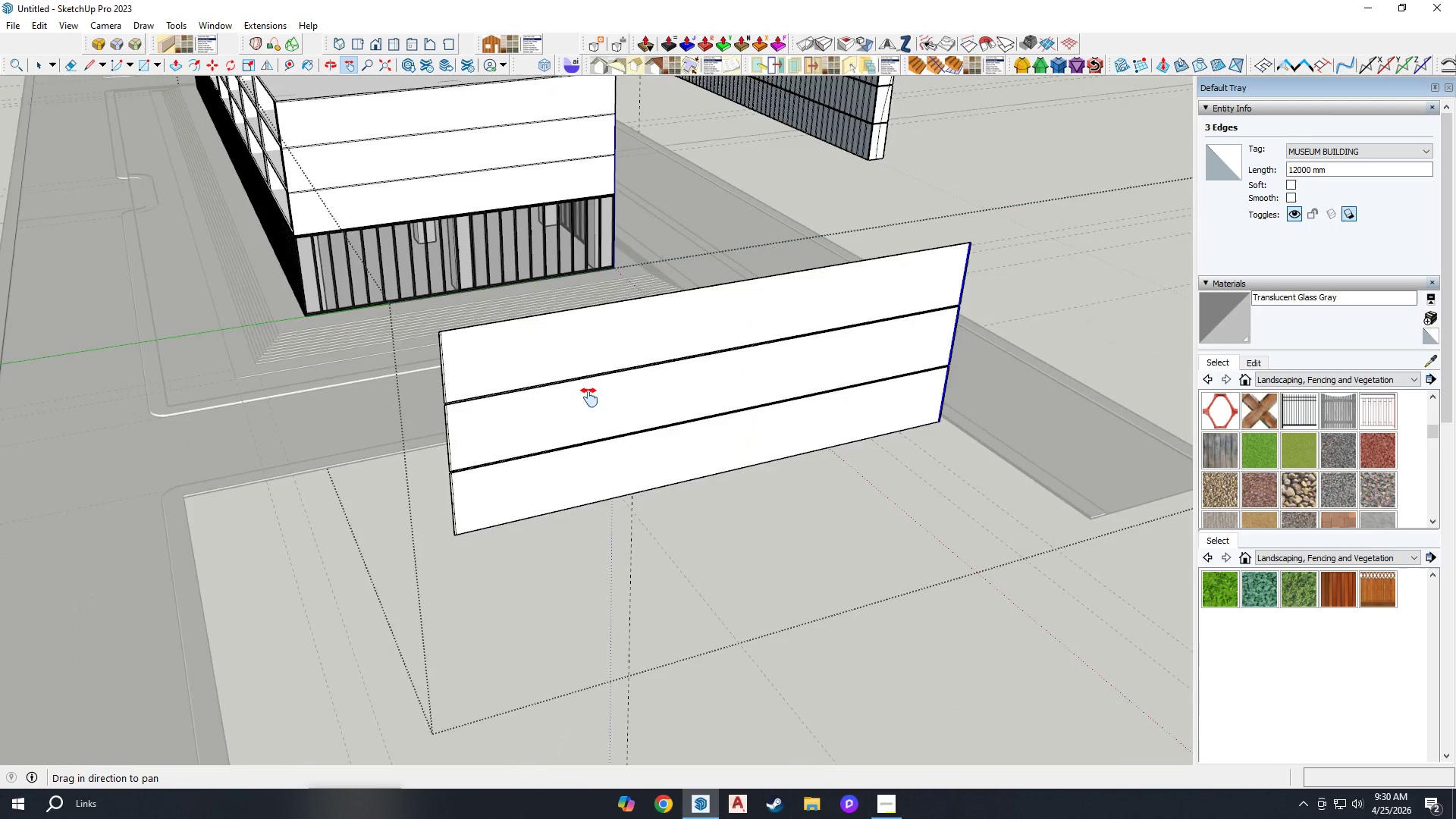 
key(Space)
 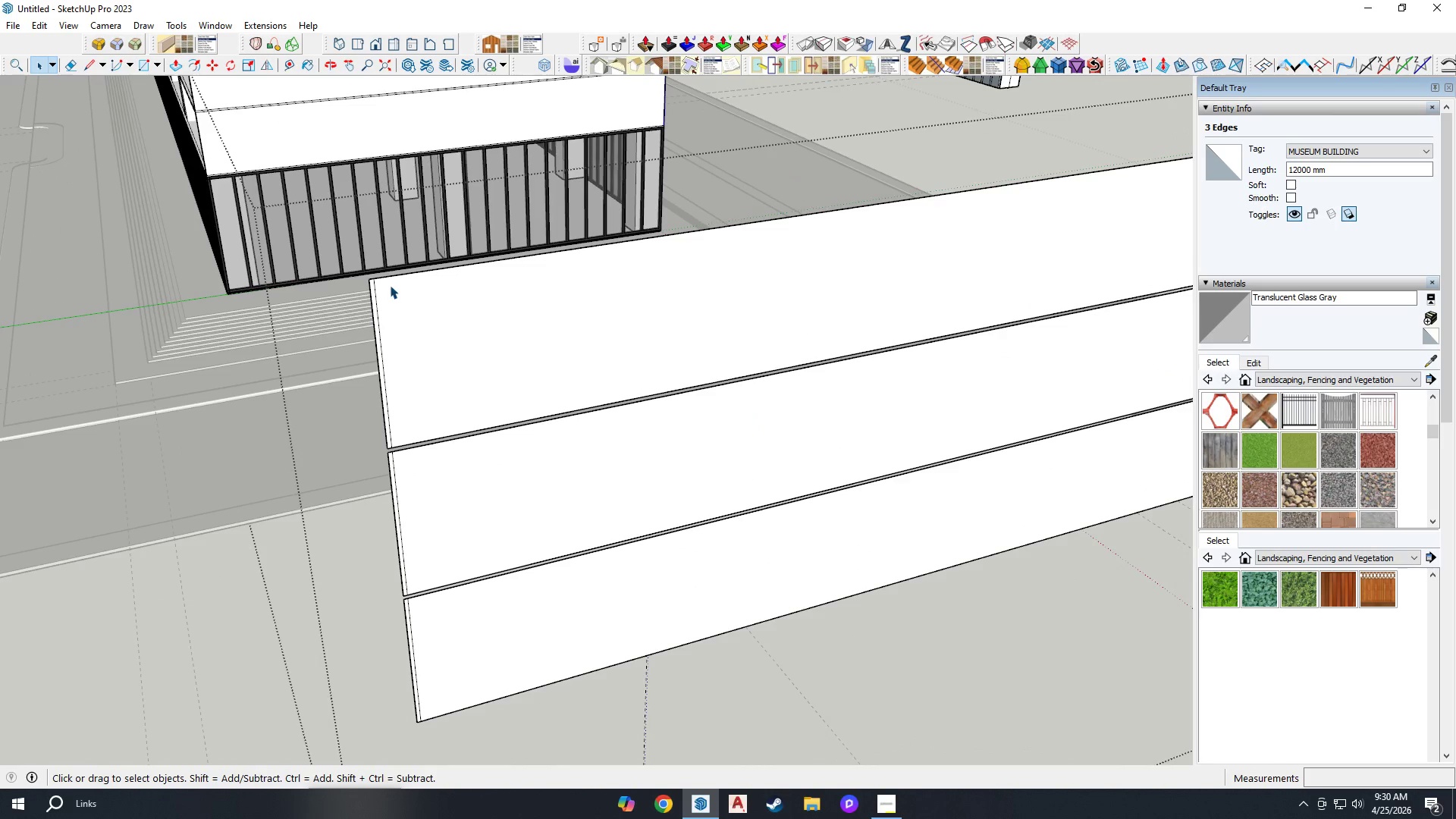 
scroll: coordinate [379, 271], scroll_direction: up, amount: 11.0
 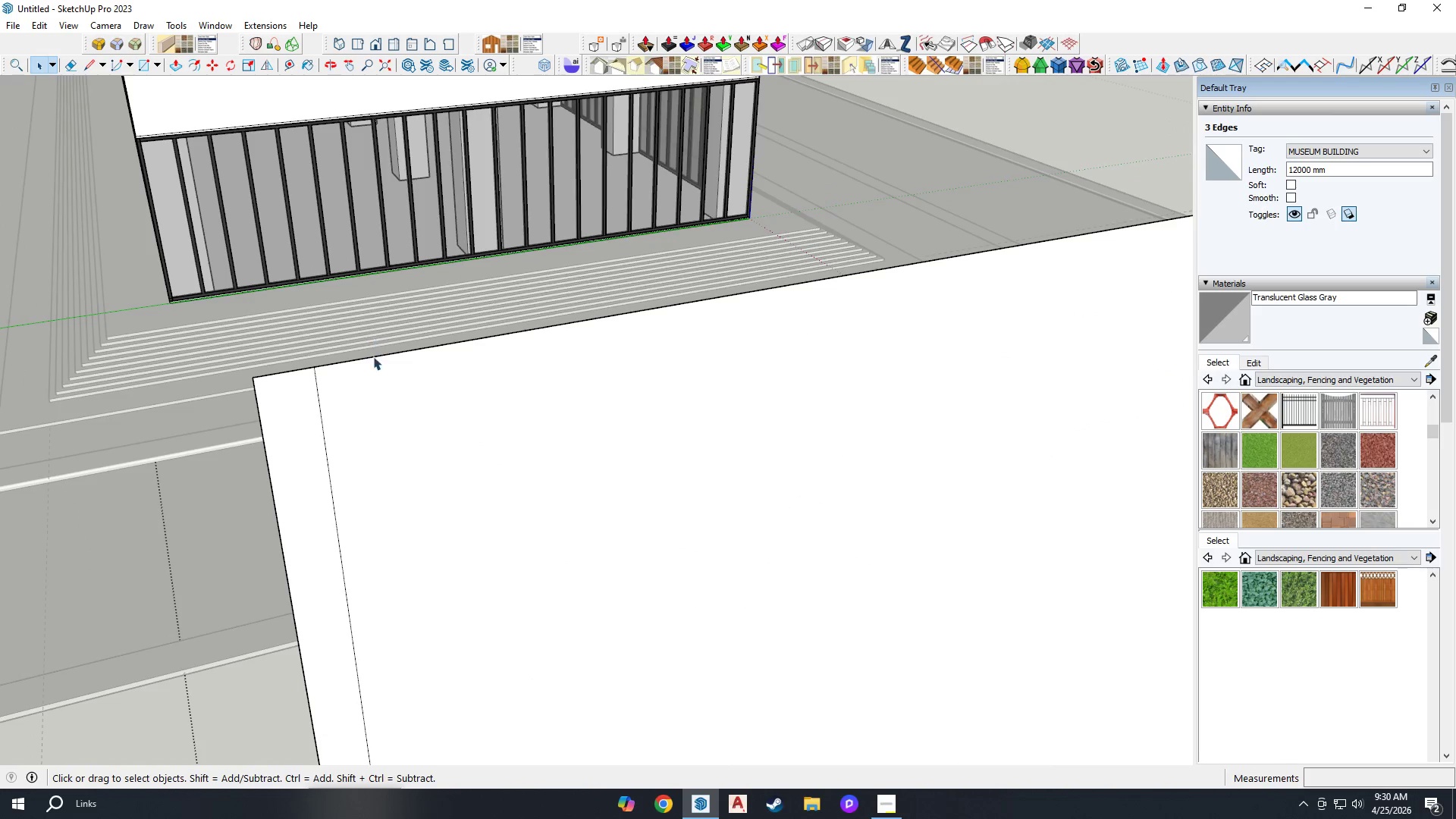 
left_click([373, 359])
 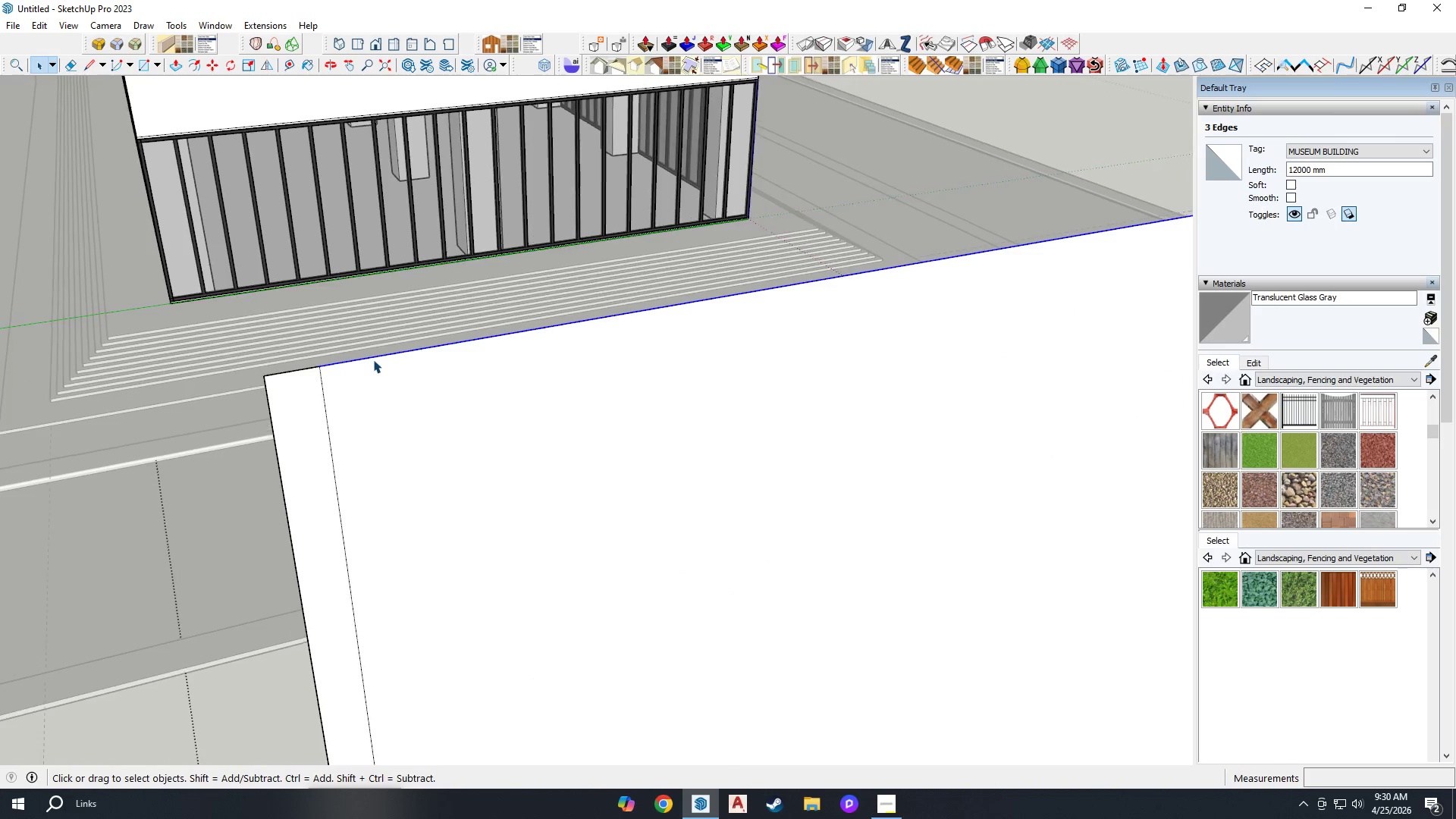 
right_click([373, 359])
 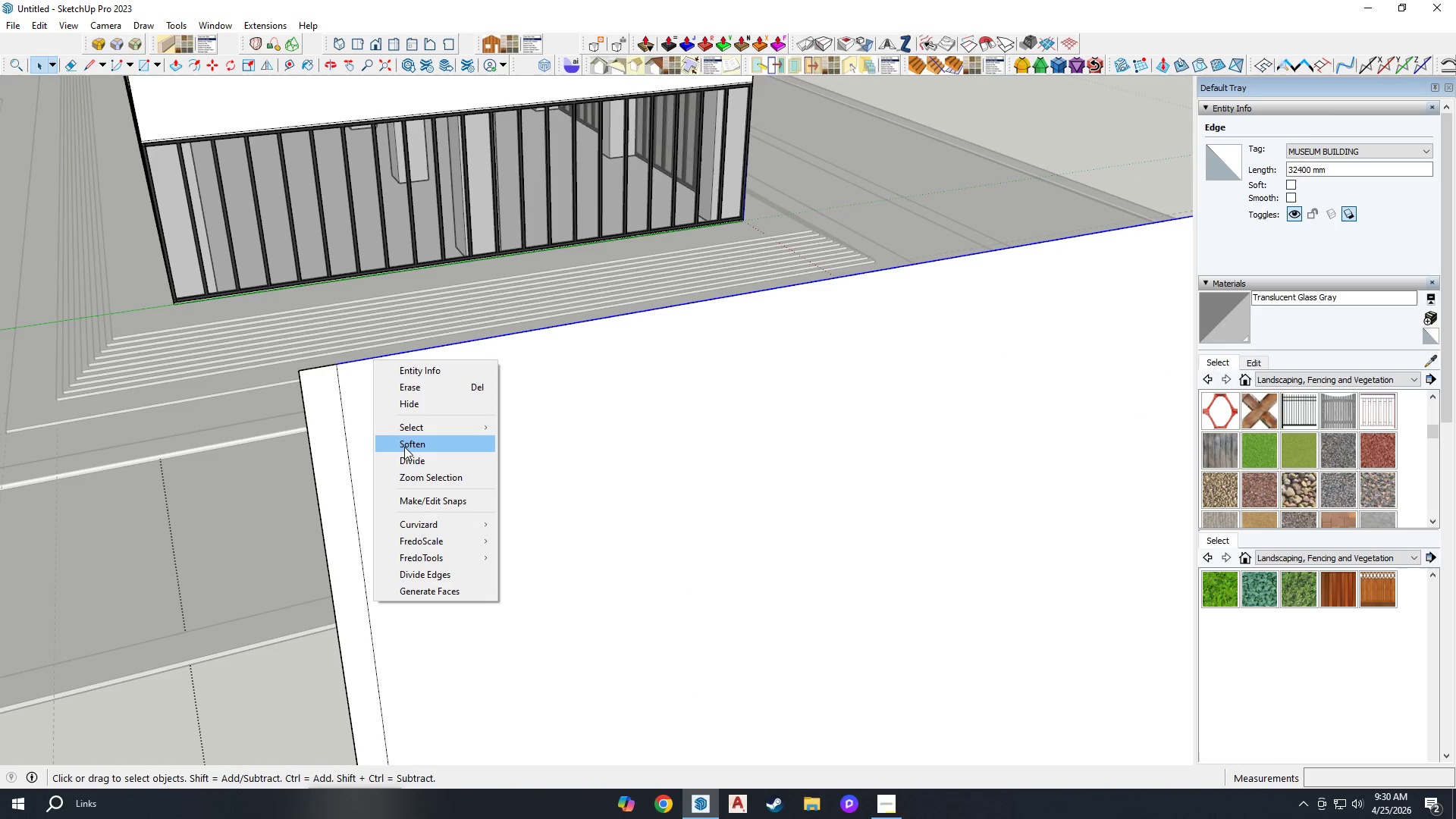 
scroll: coordinate [373, 359], scroll_direction: down, amount: 5.0
 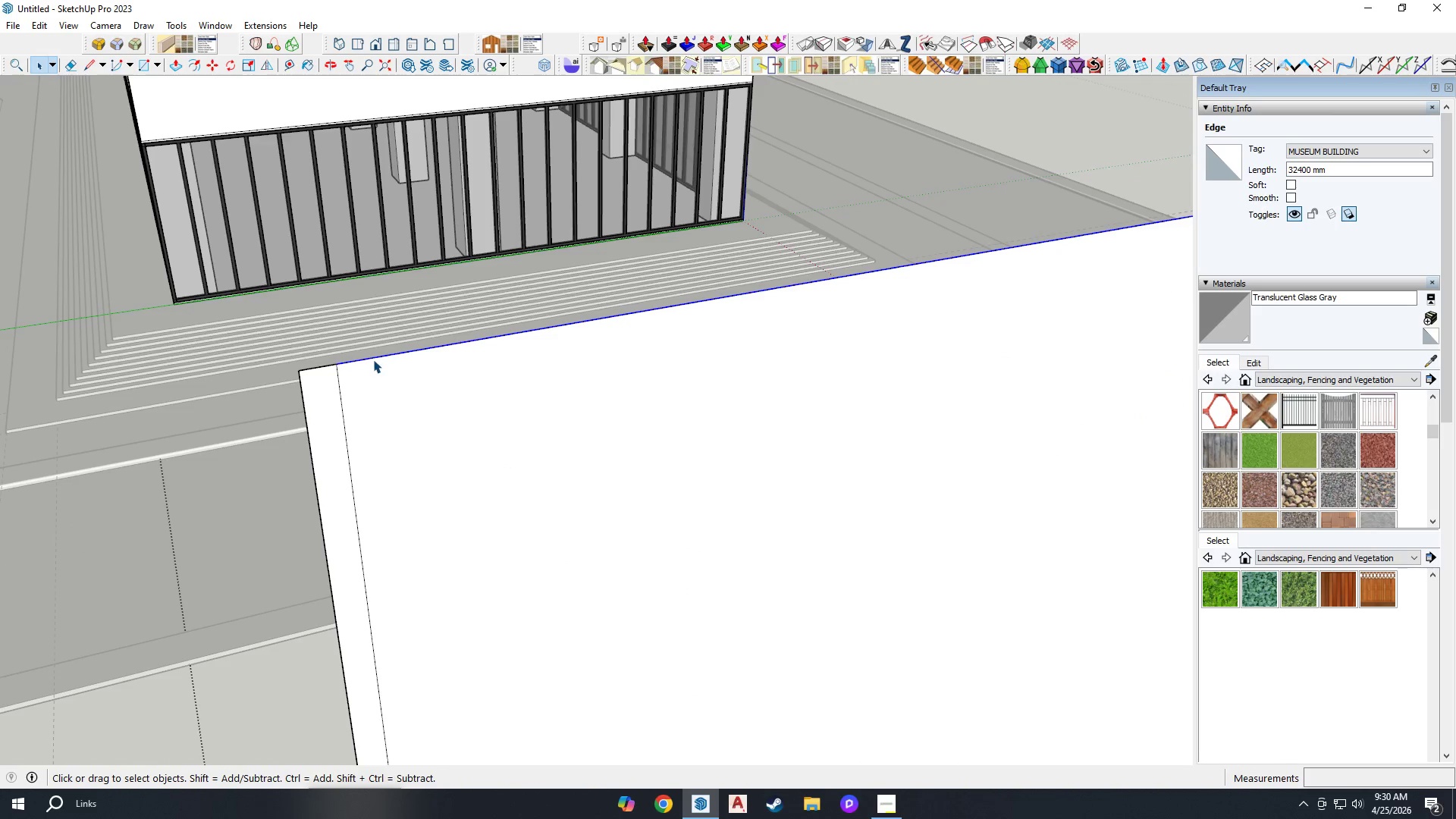 
left_click([407, 461])
 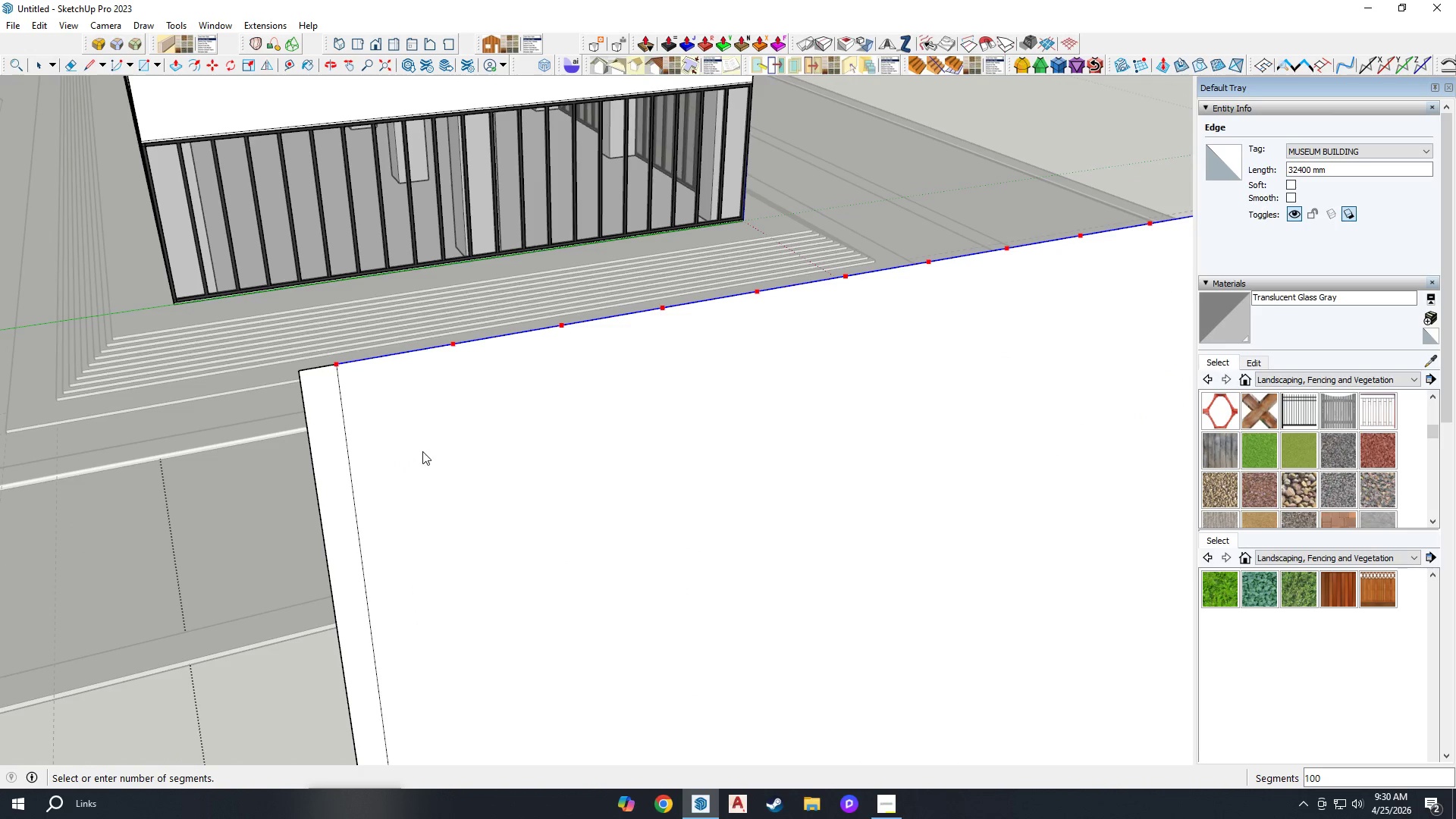 
scroll: coordinate [494, 429], scroll_direction: down, amount: 6.0
 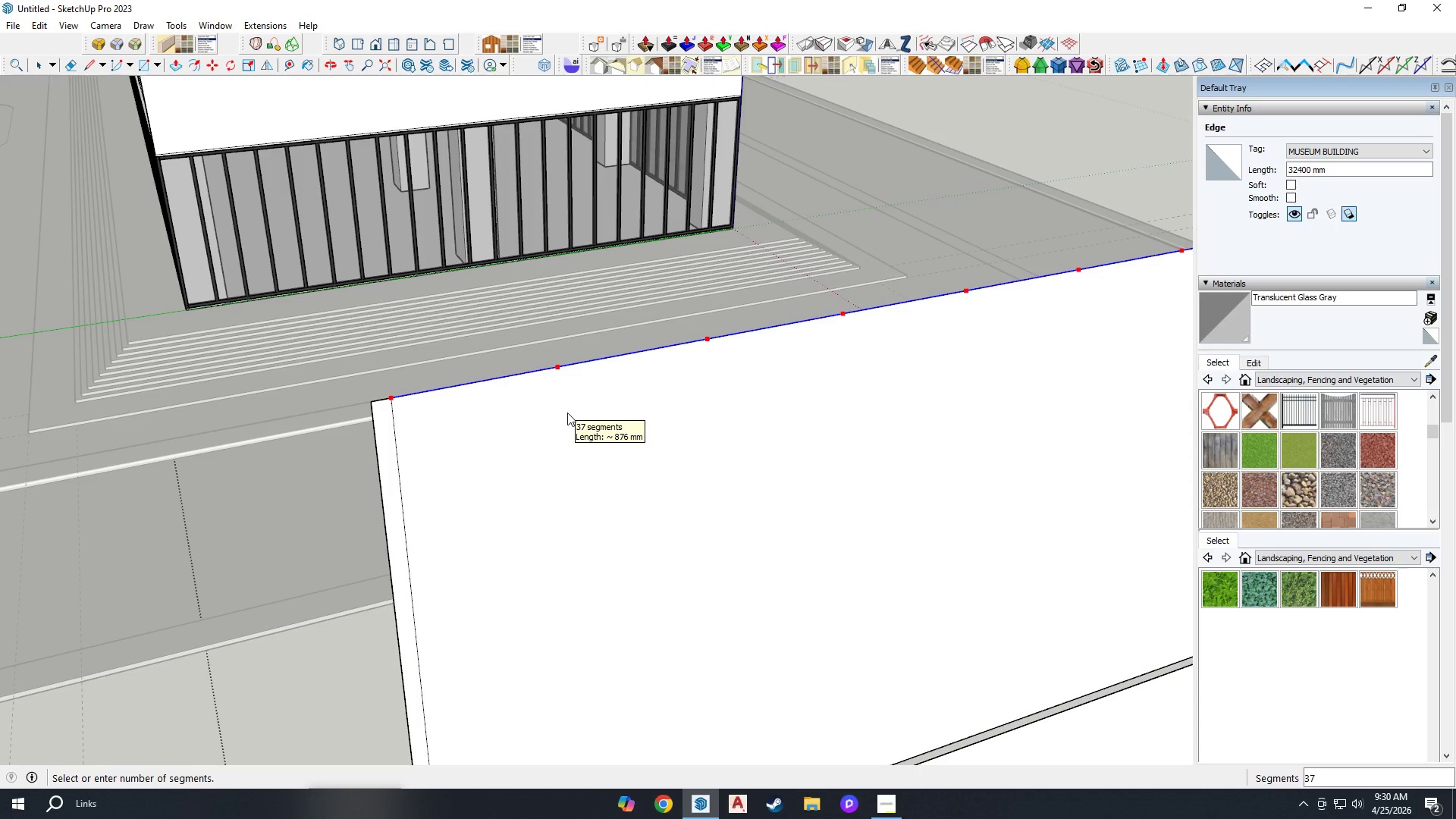 
wait(14.16)
 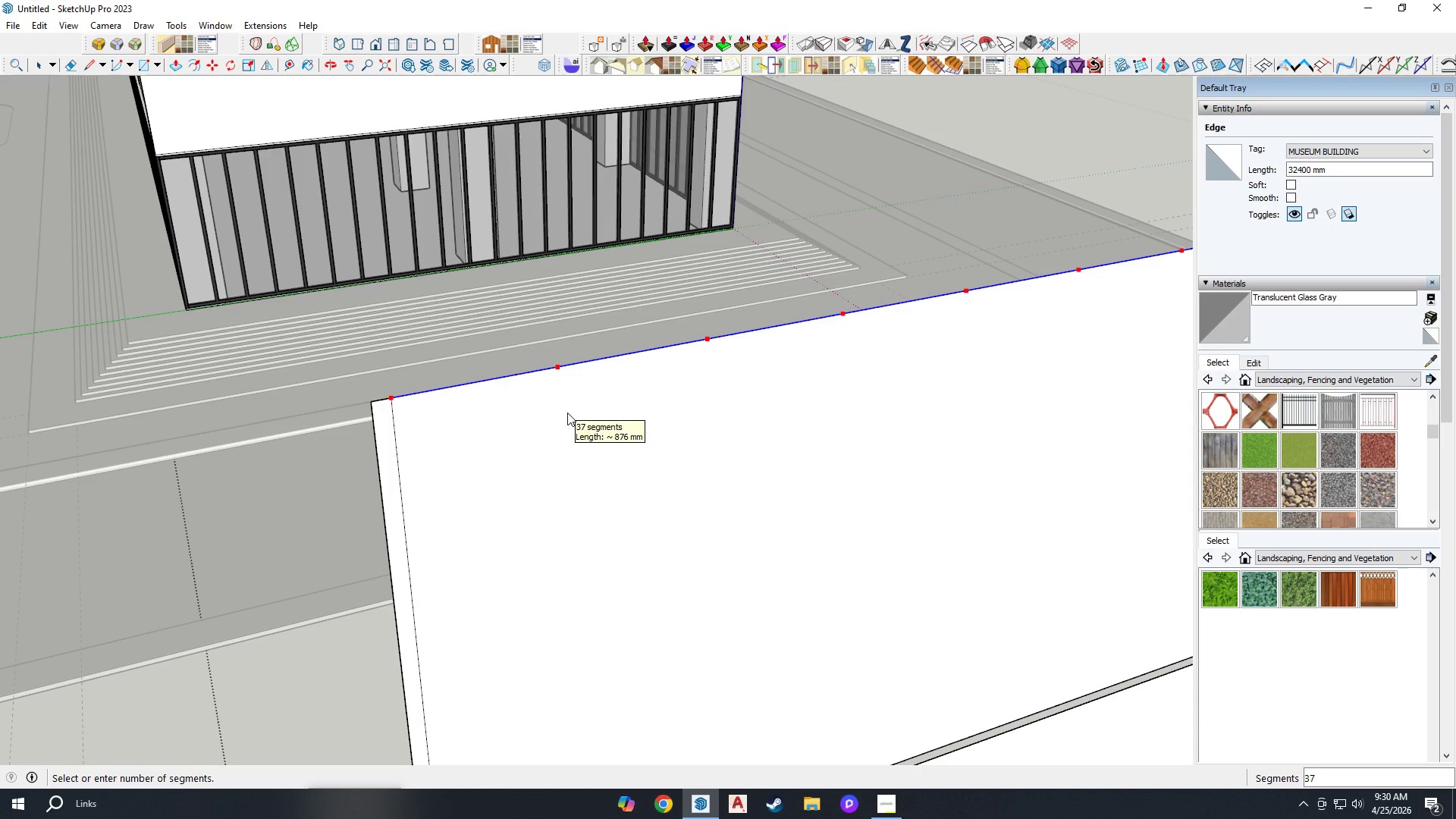 
left_click([567, 413])
 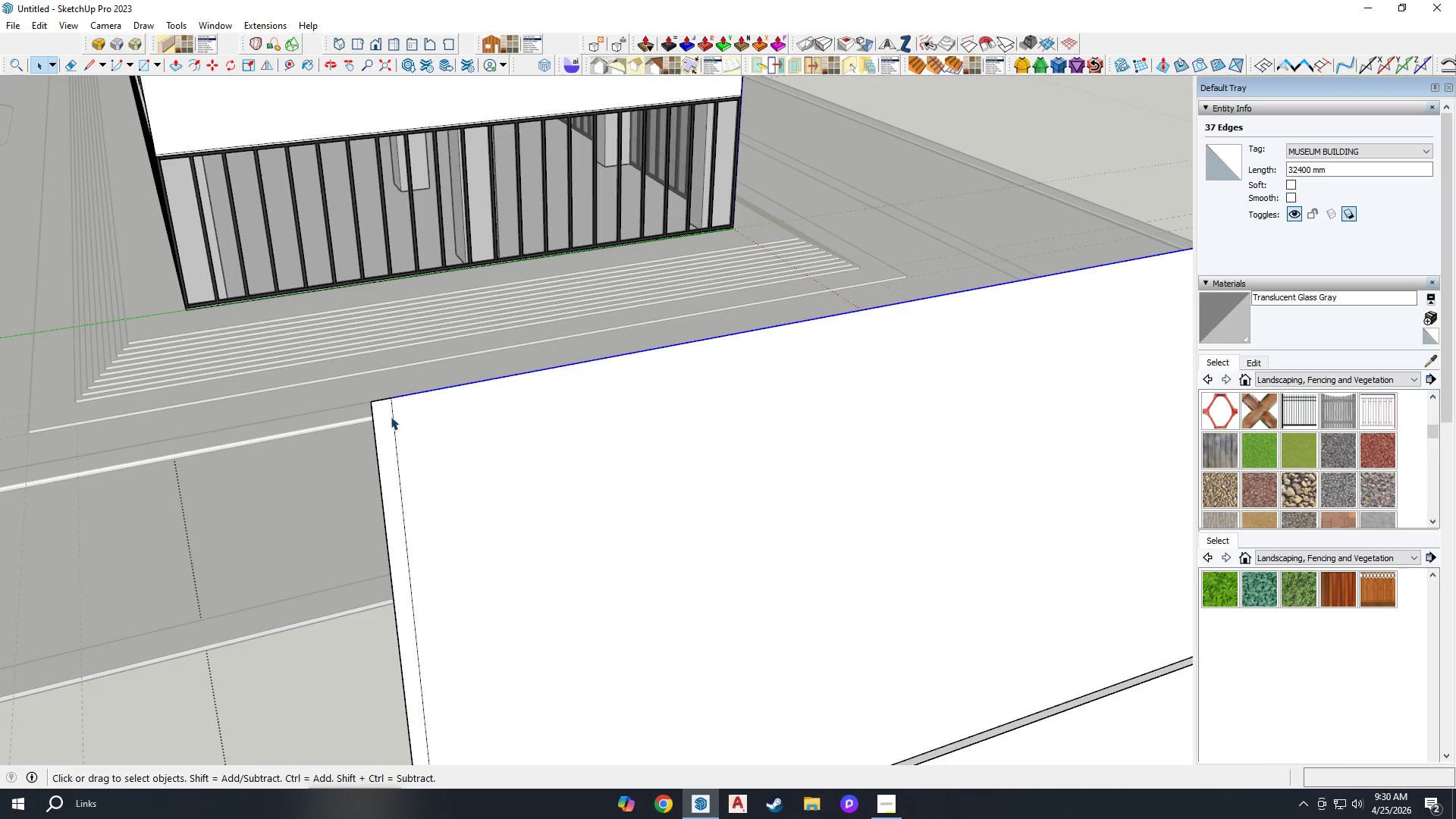 
left_click([391, 416])
 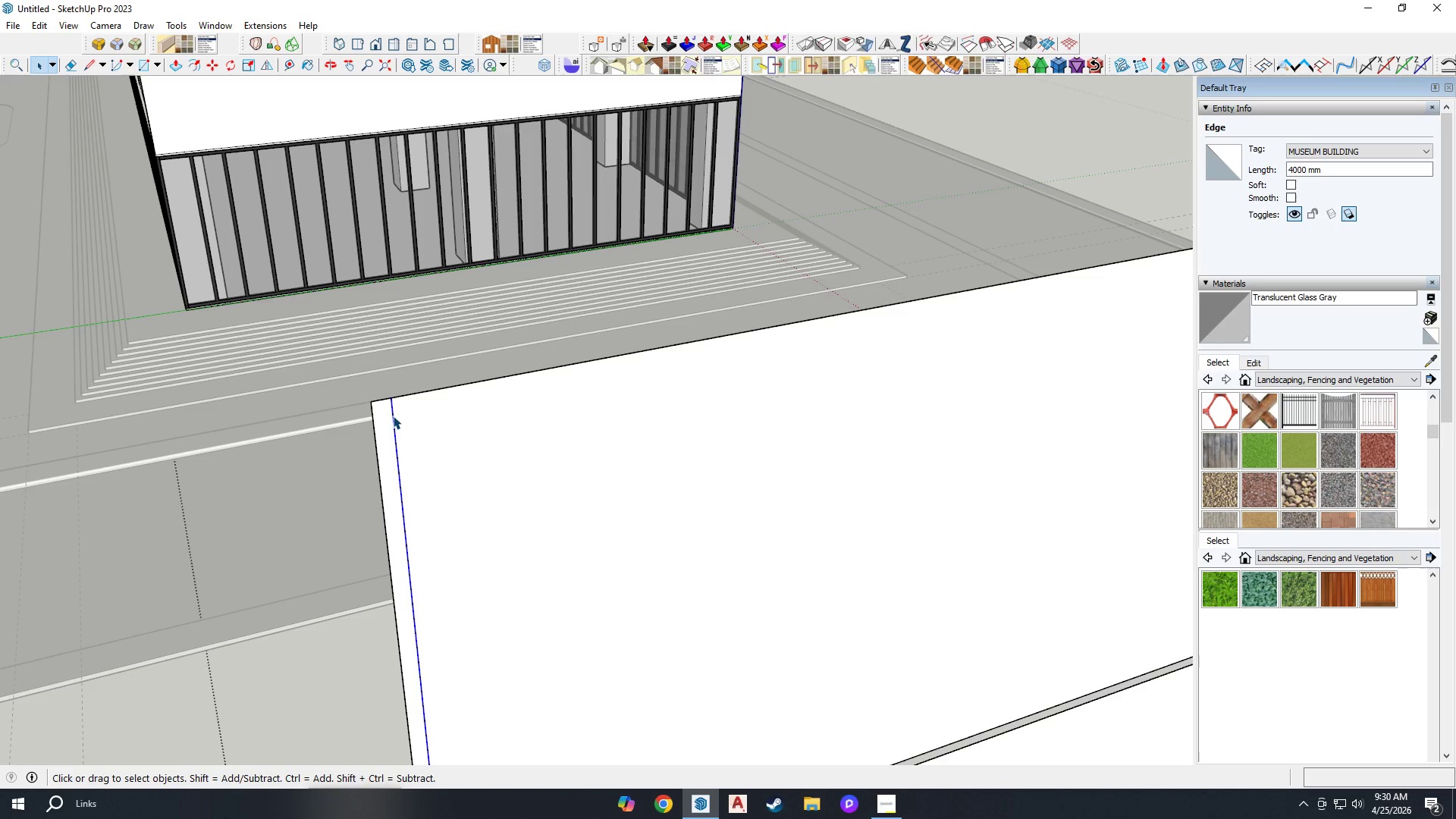 
key(M)
 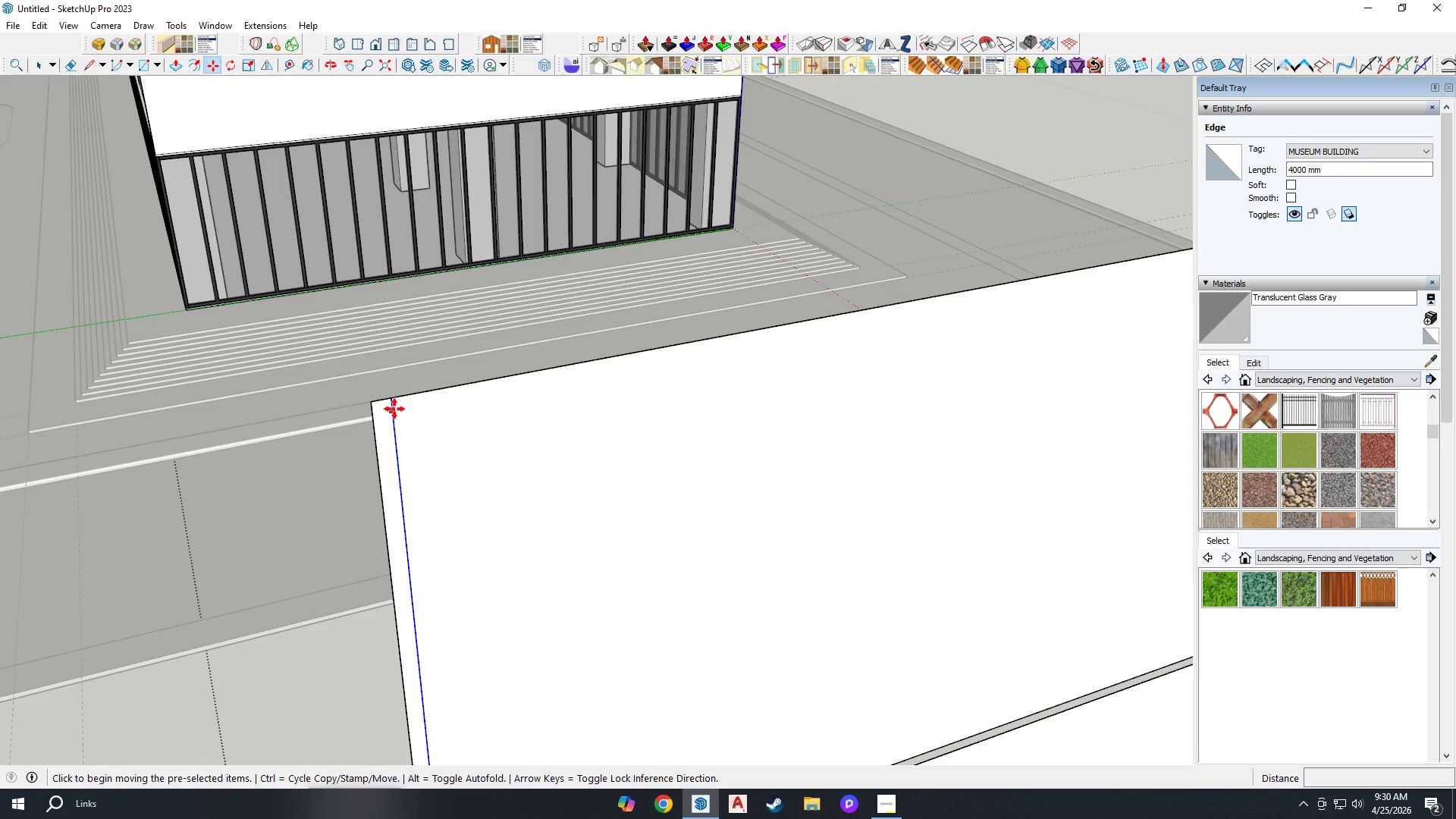 
key(Control+ControlLeft)
 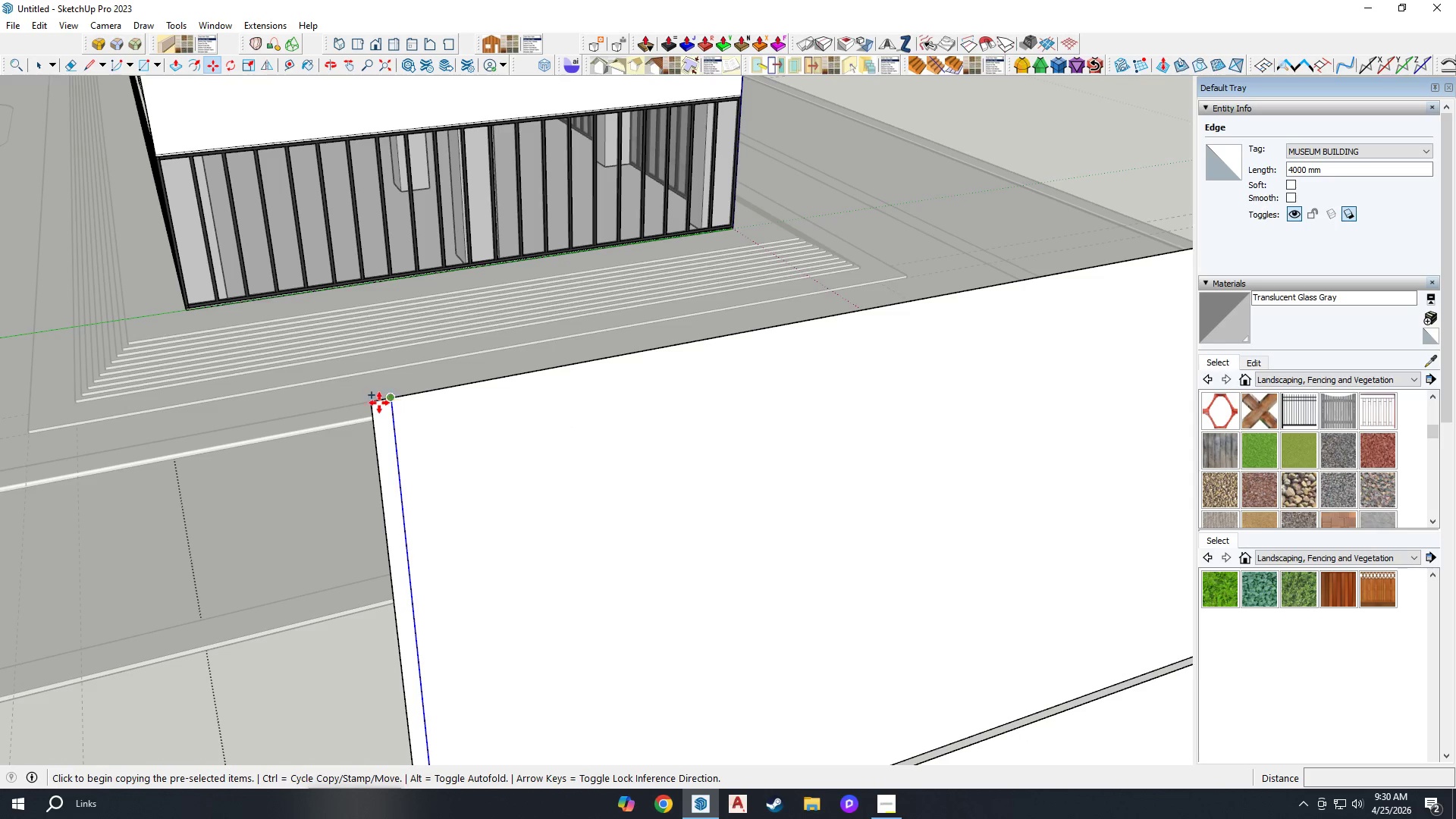 
left_click([373, 403])
 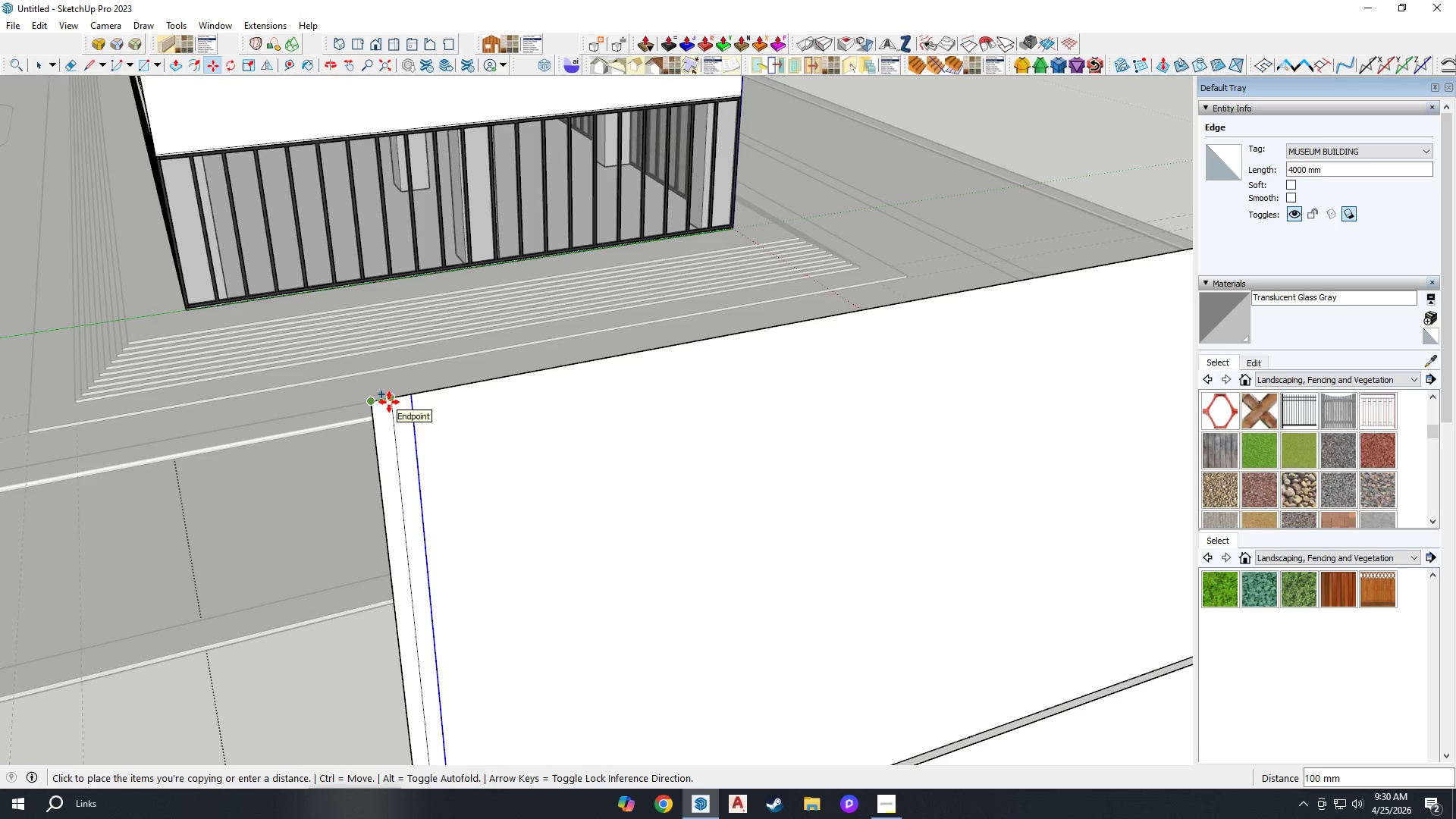 
key(Escape)
 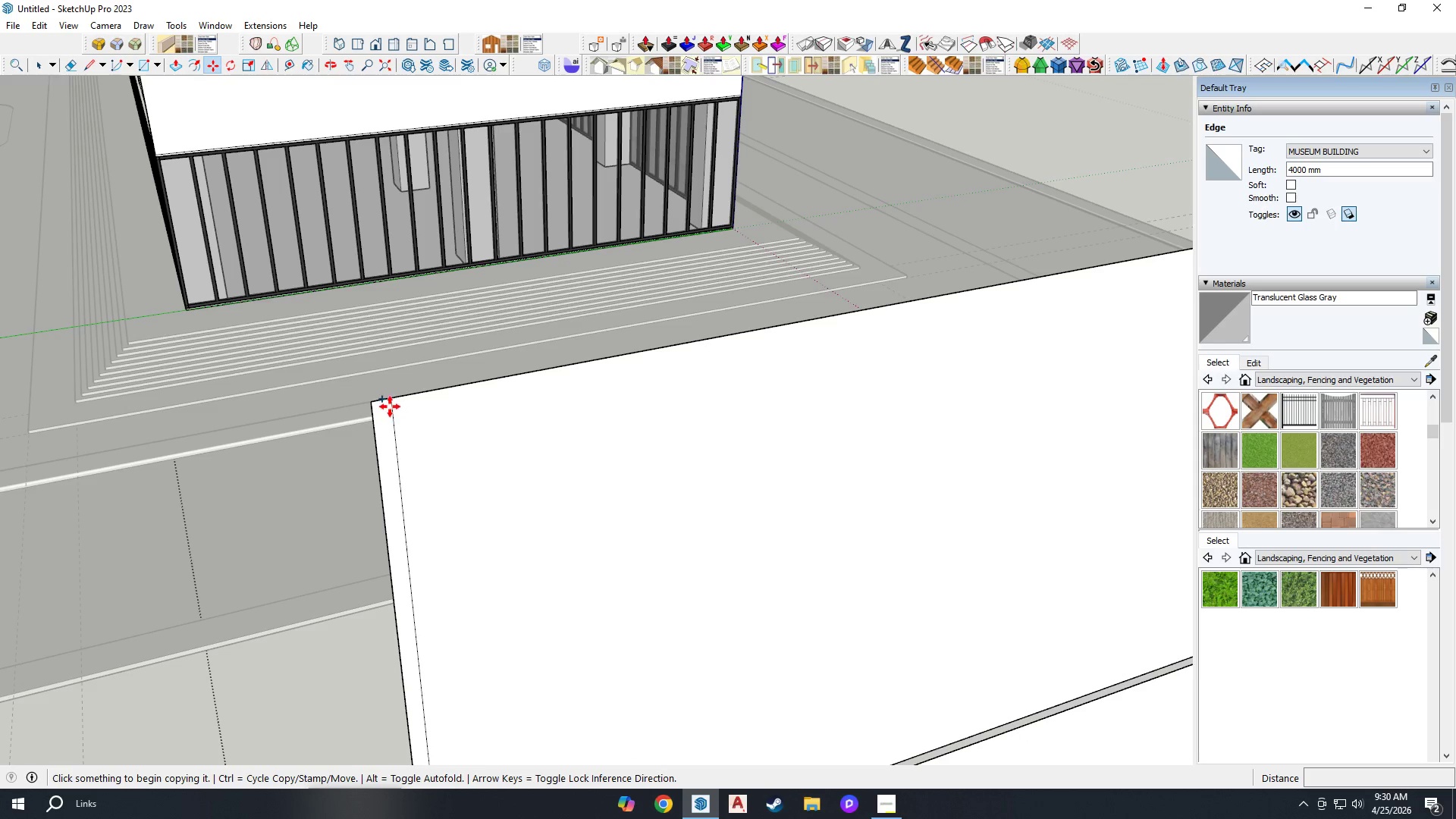 
key(Space)
 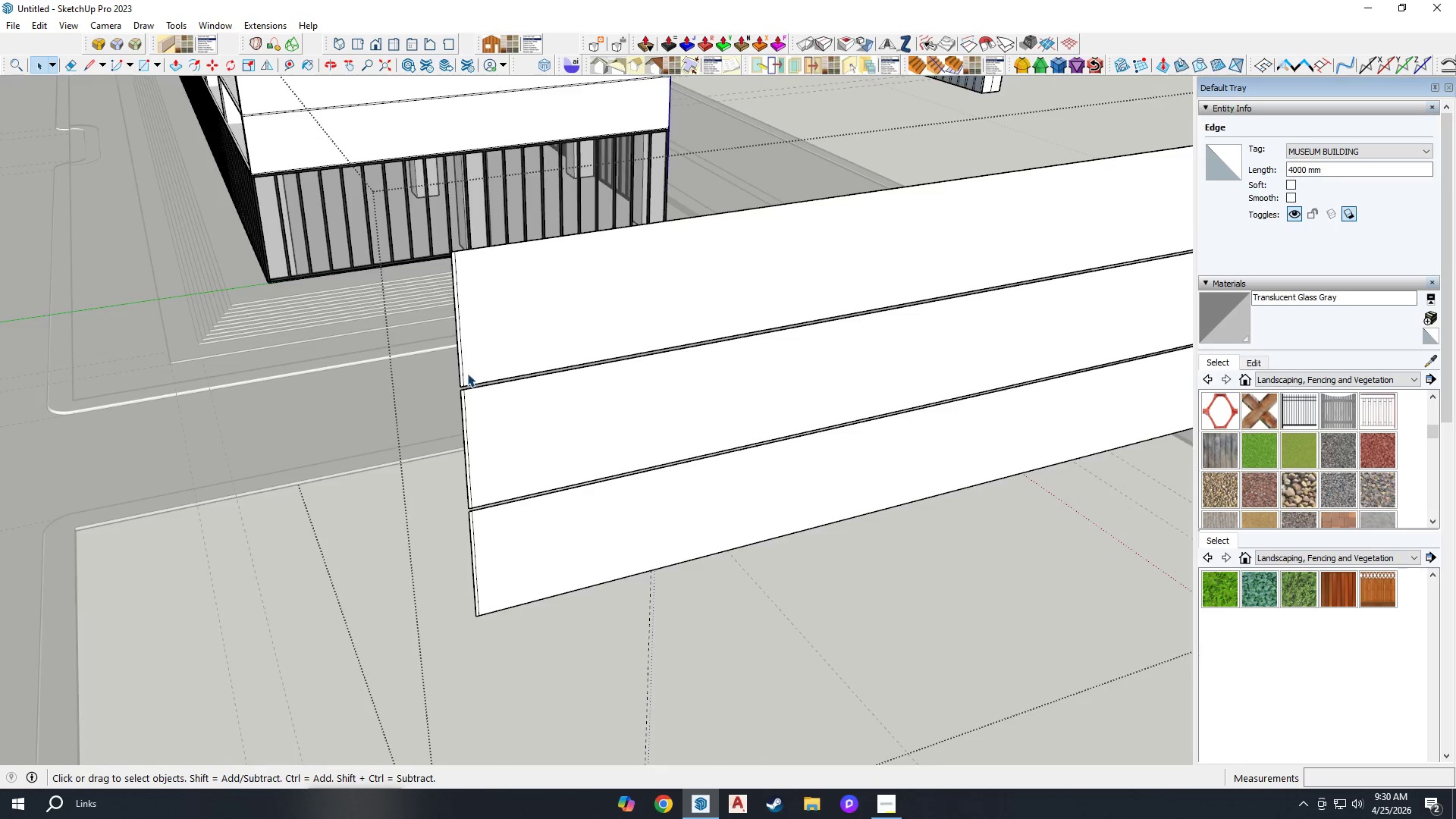 
scroll: coordinate [470, 441], scroll_direction: down, amount: 2.0
 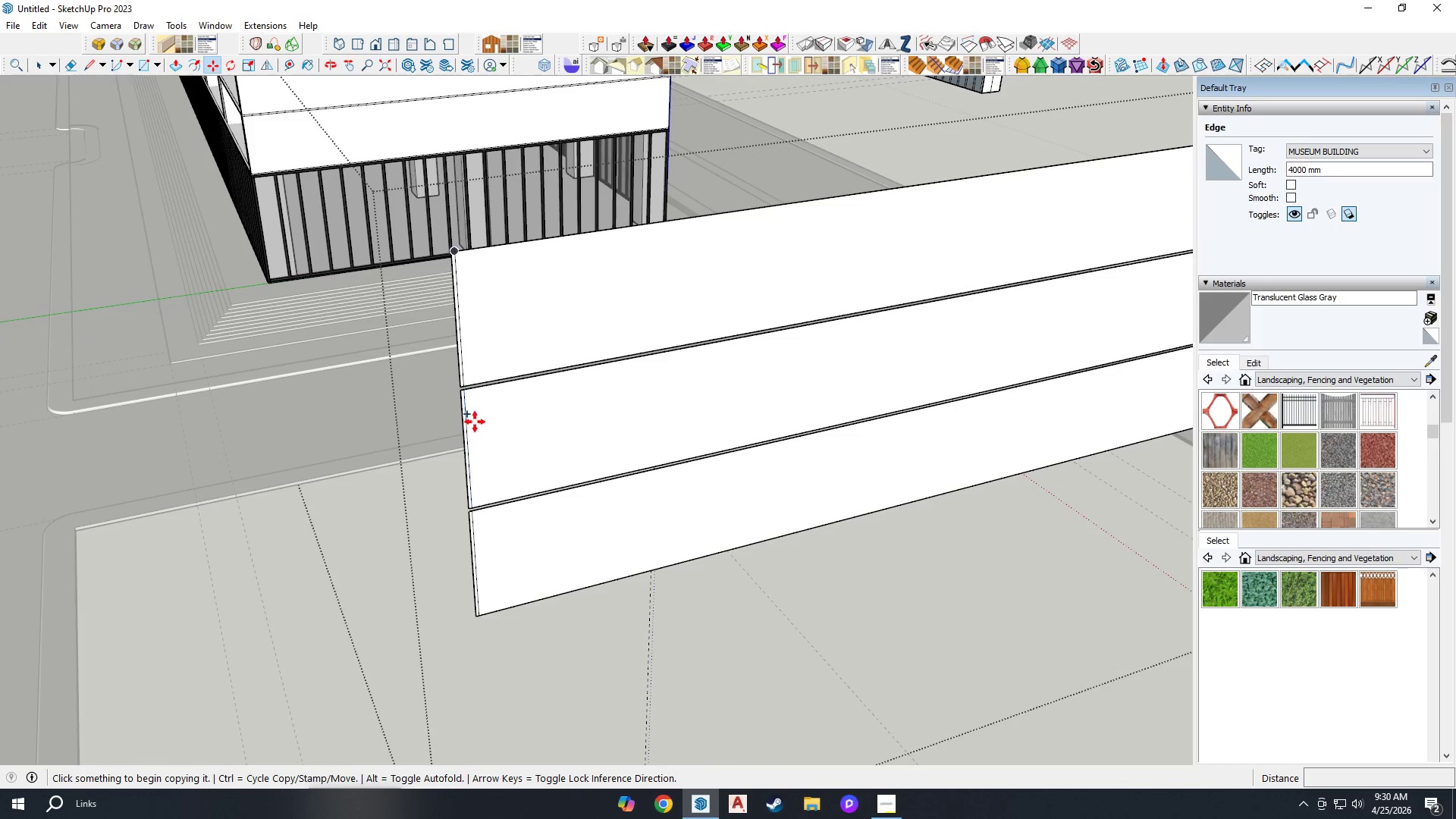 
scroll: coordinate [466, 375], scroll_direction: up, amount: 4.0
 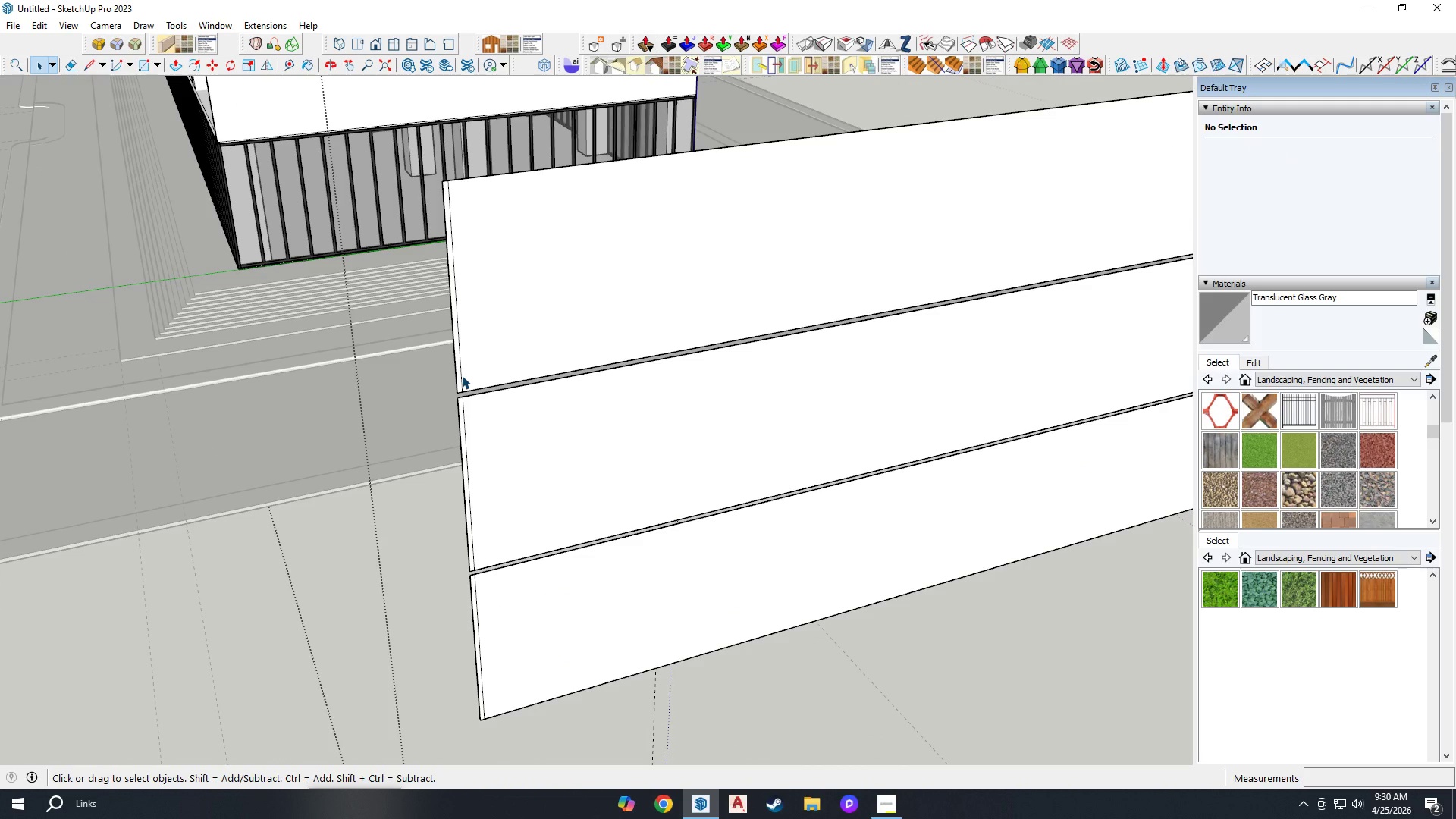 
left_click([462, 375])
 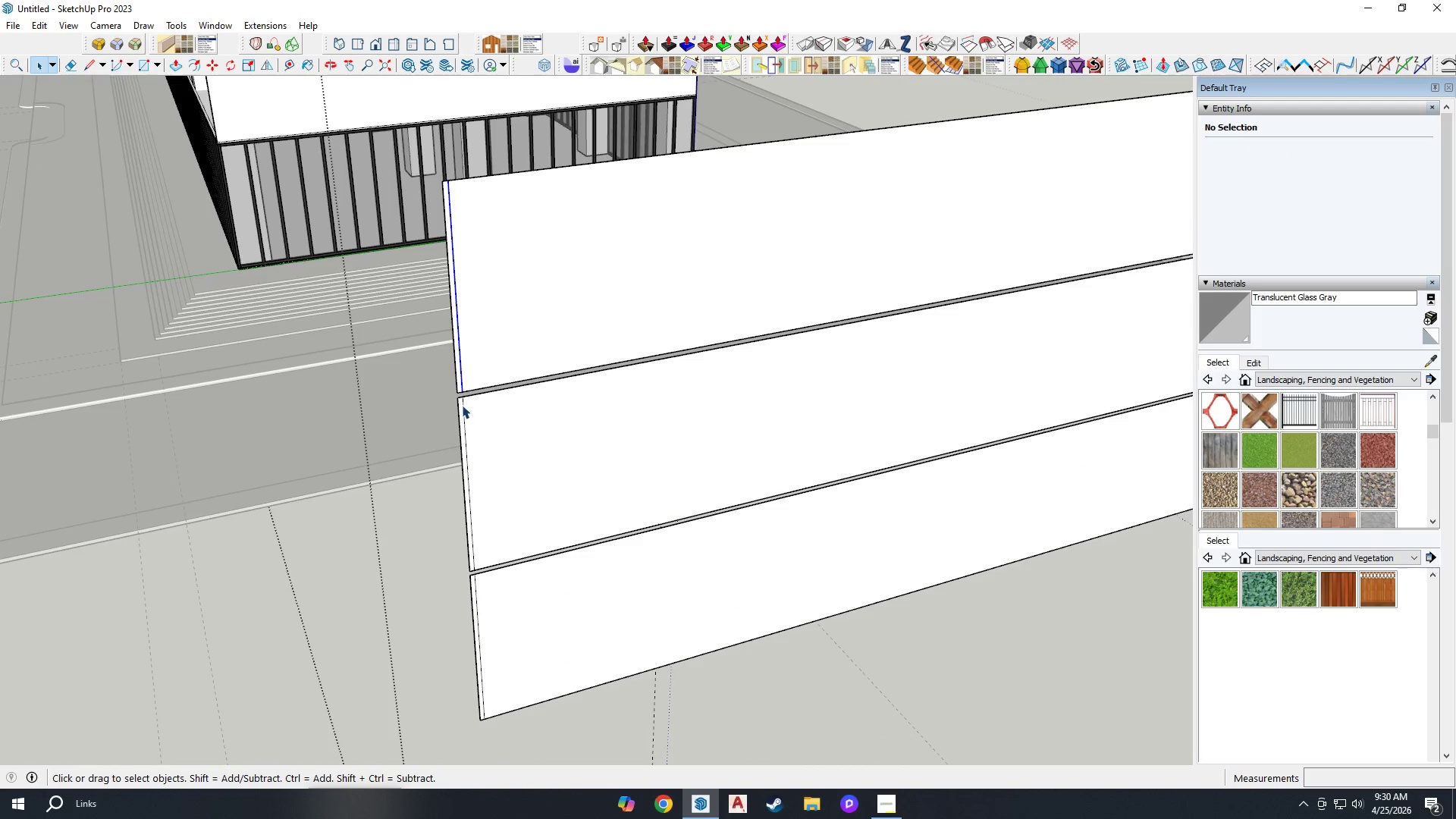 
hold_key(key=ControlLeft, duration=0.41)
left_click([462, 409])
 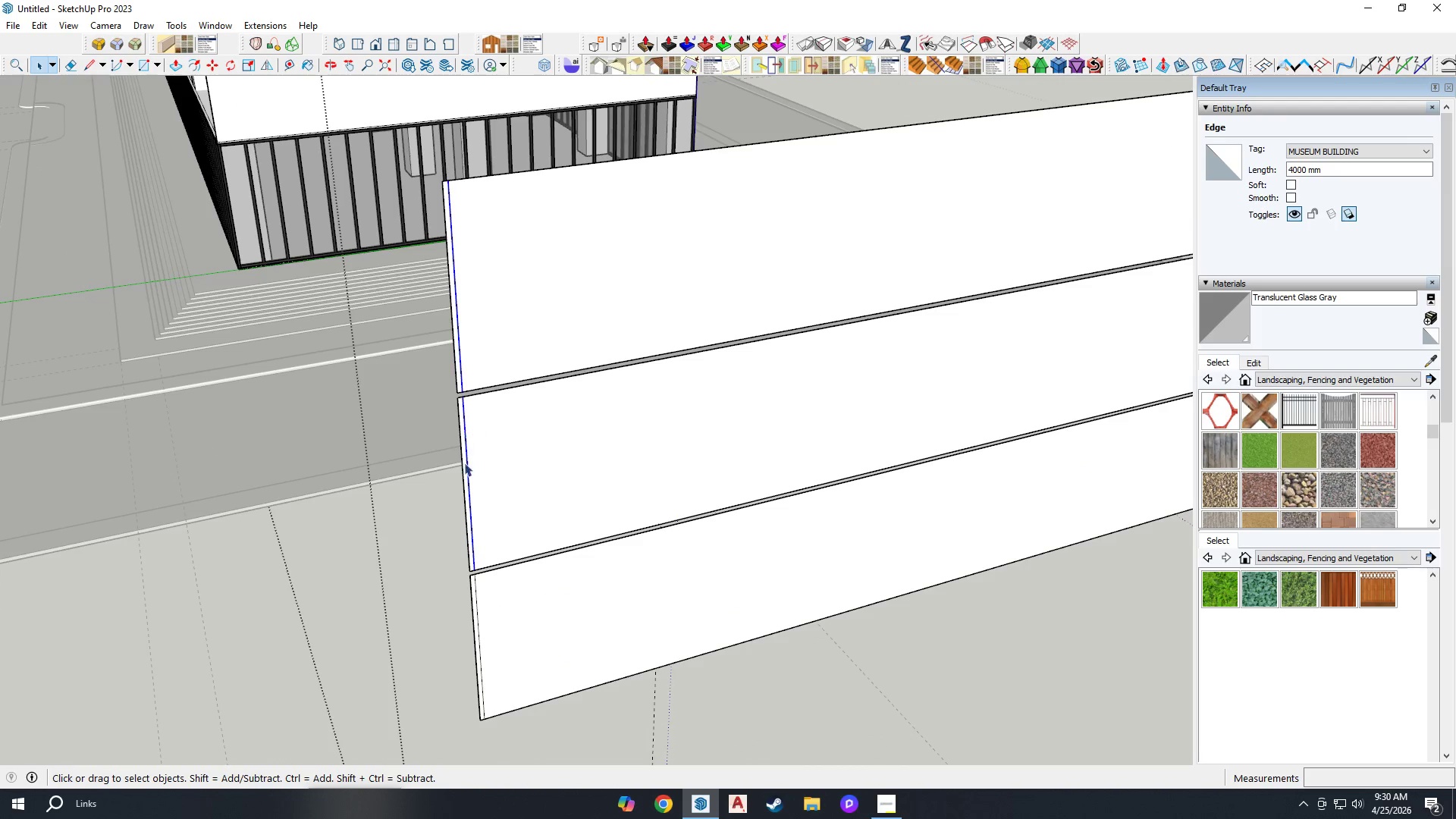 
hold_key(key=ControlLeft, duration=1.0)
 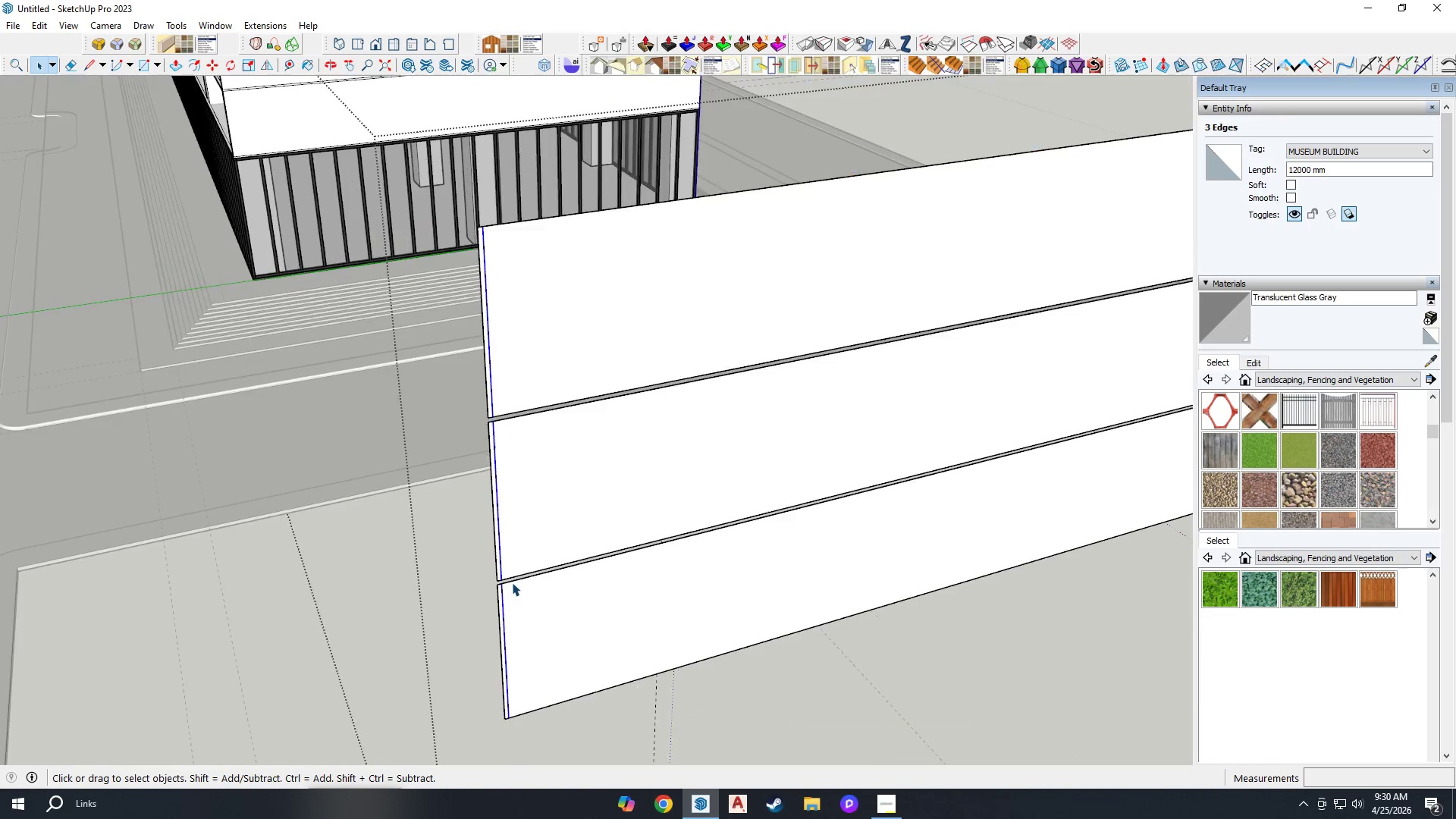 
scroll: coordinate [458, 582], scroll_direction: up, amount: 3.0
 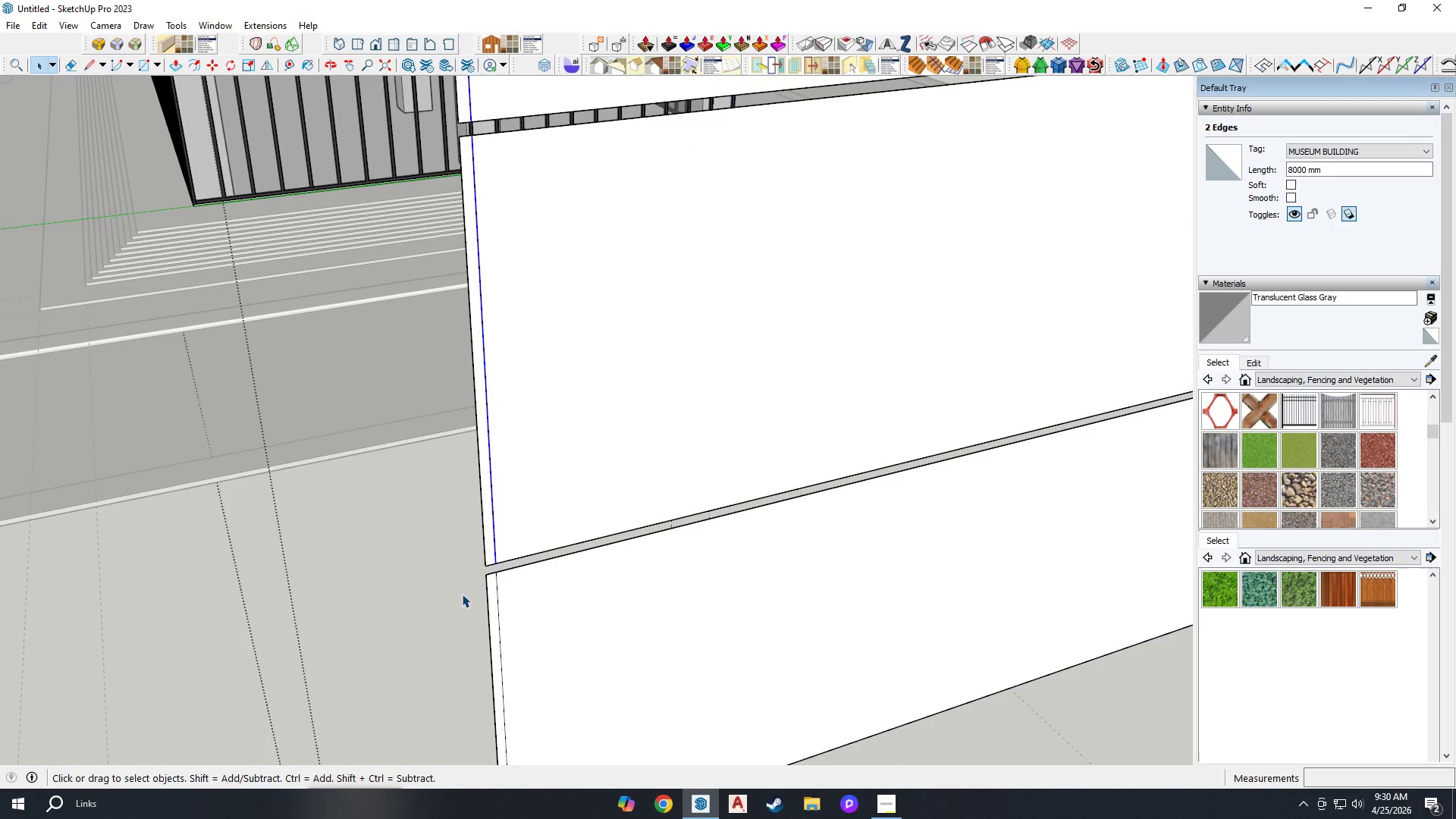 
left_click([497, 597])
 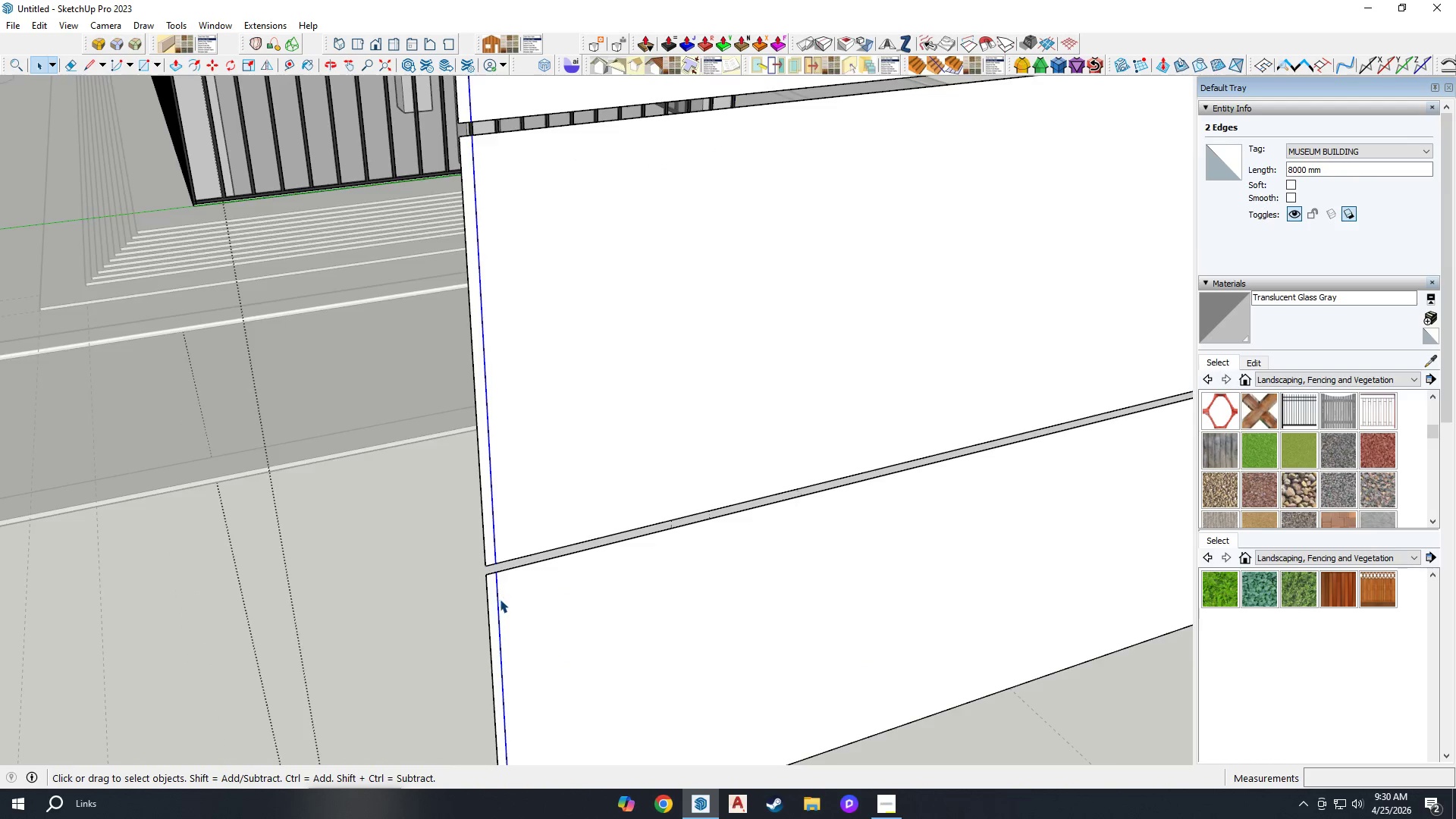 
key(M)
 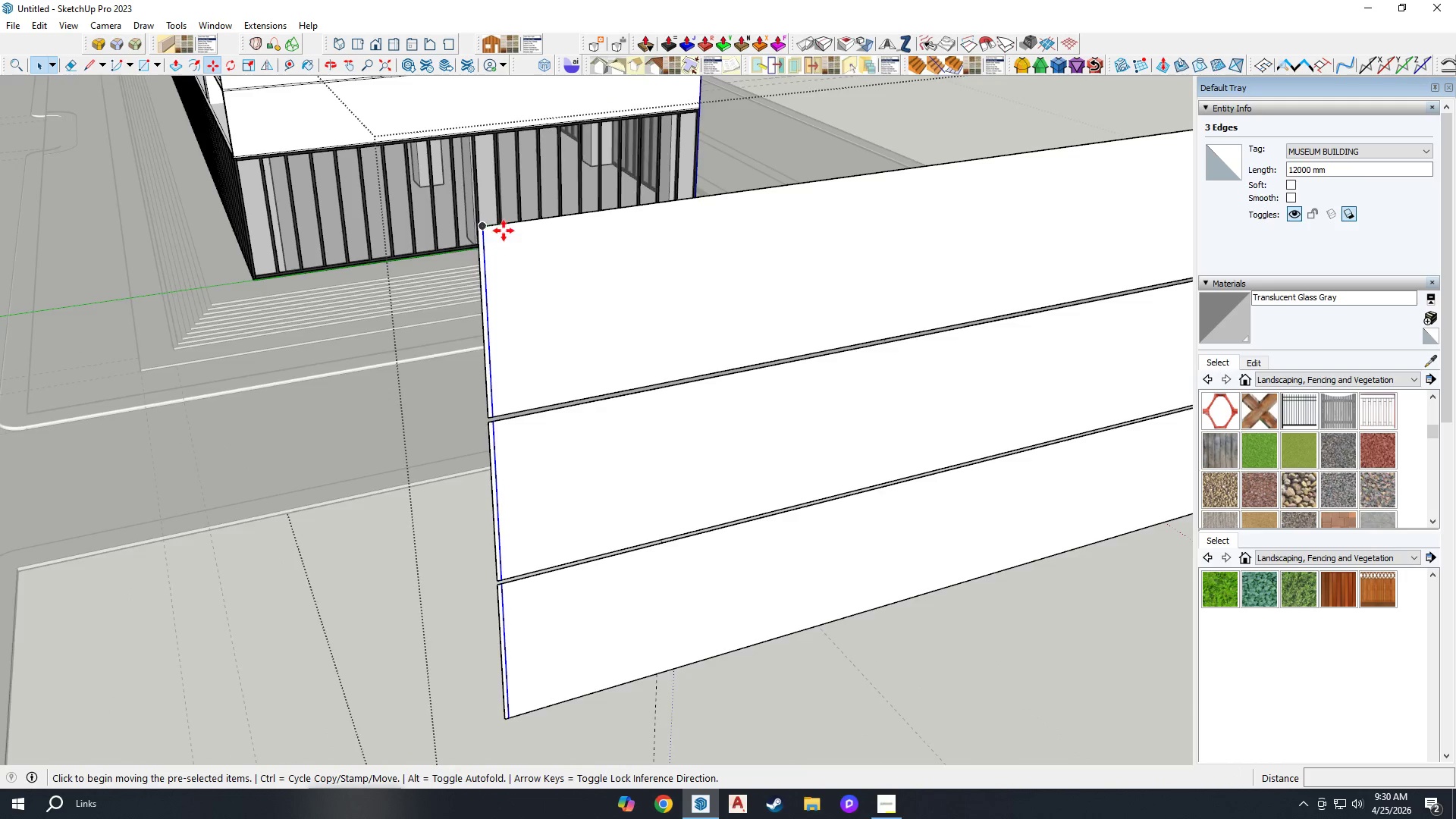 
scroll: coordinate [512, 582], scroll_direction: down, amount: 9.0
 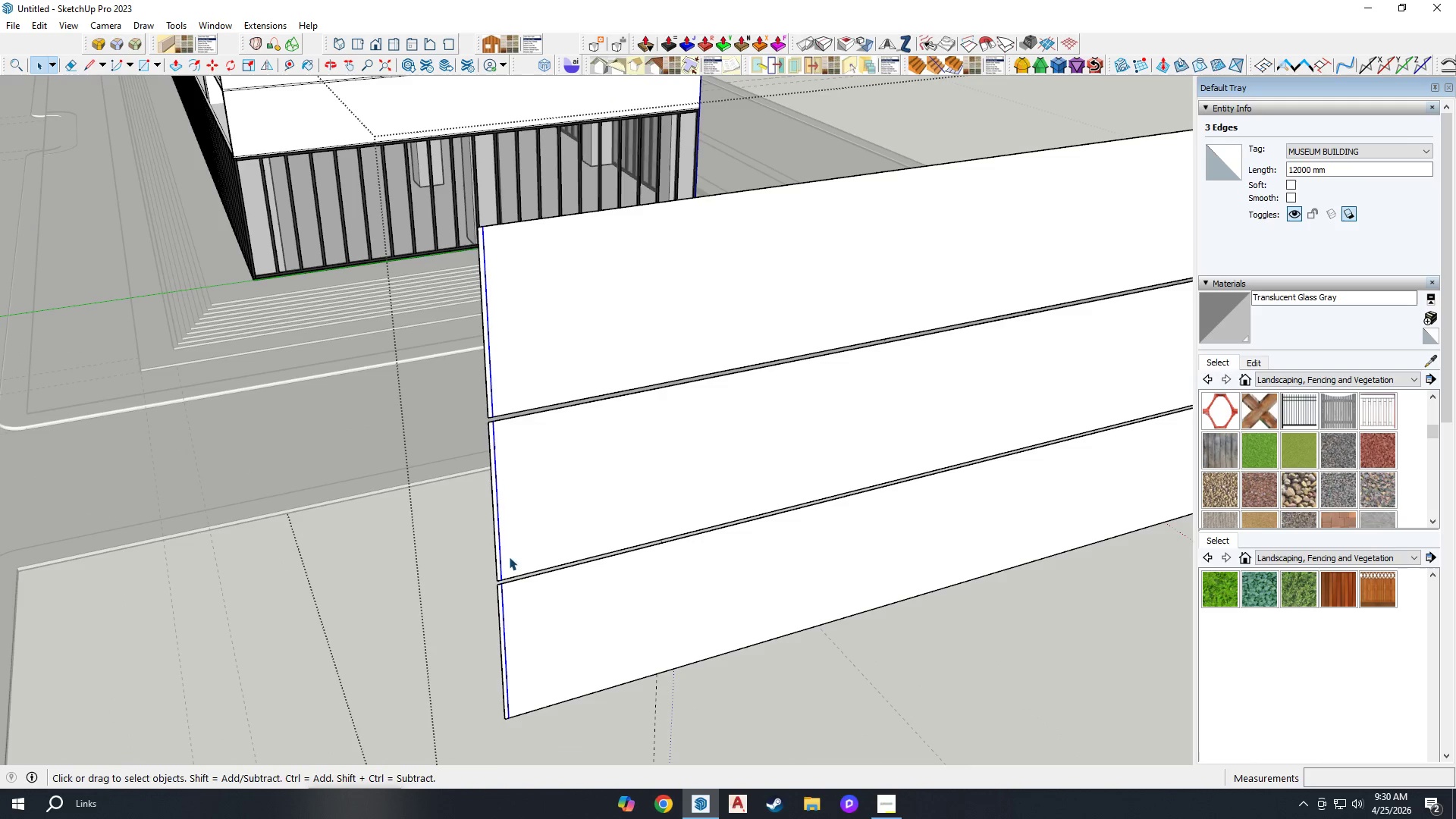 
key(Control+ControlLeft)
 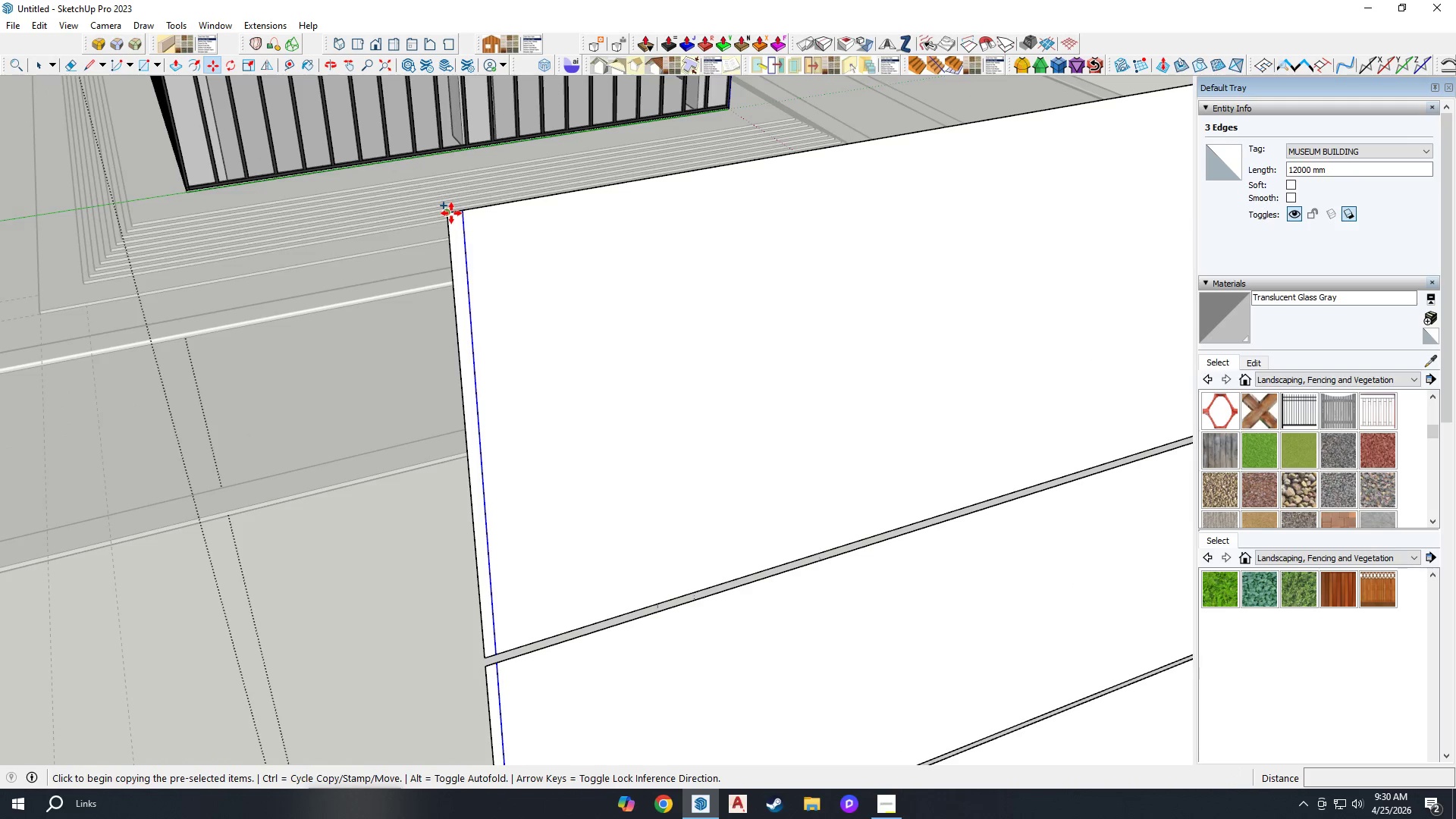 
scroll: coordinate [473, 235], scroll_direction: up, amount: 10.0
 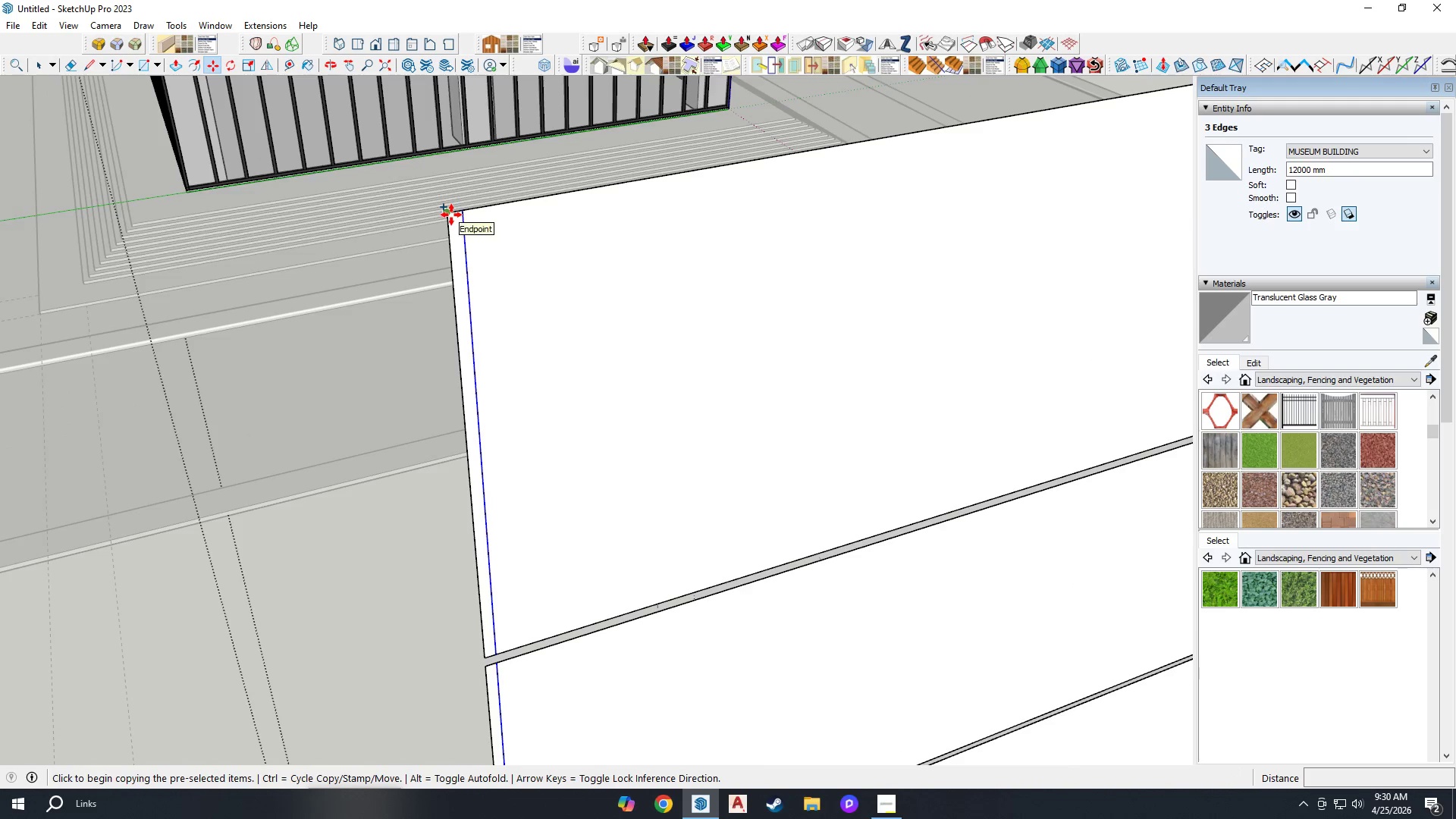 
left_click([449, 213])
 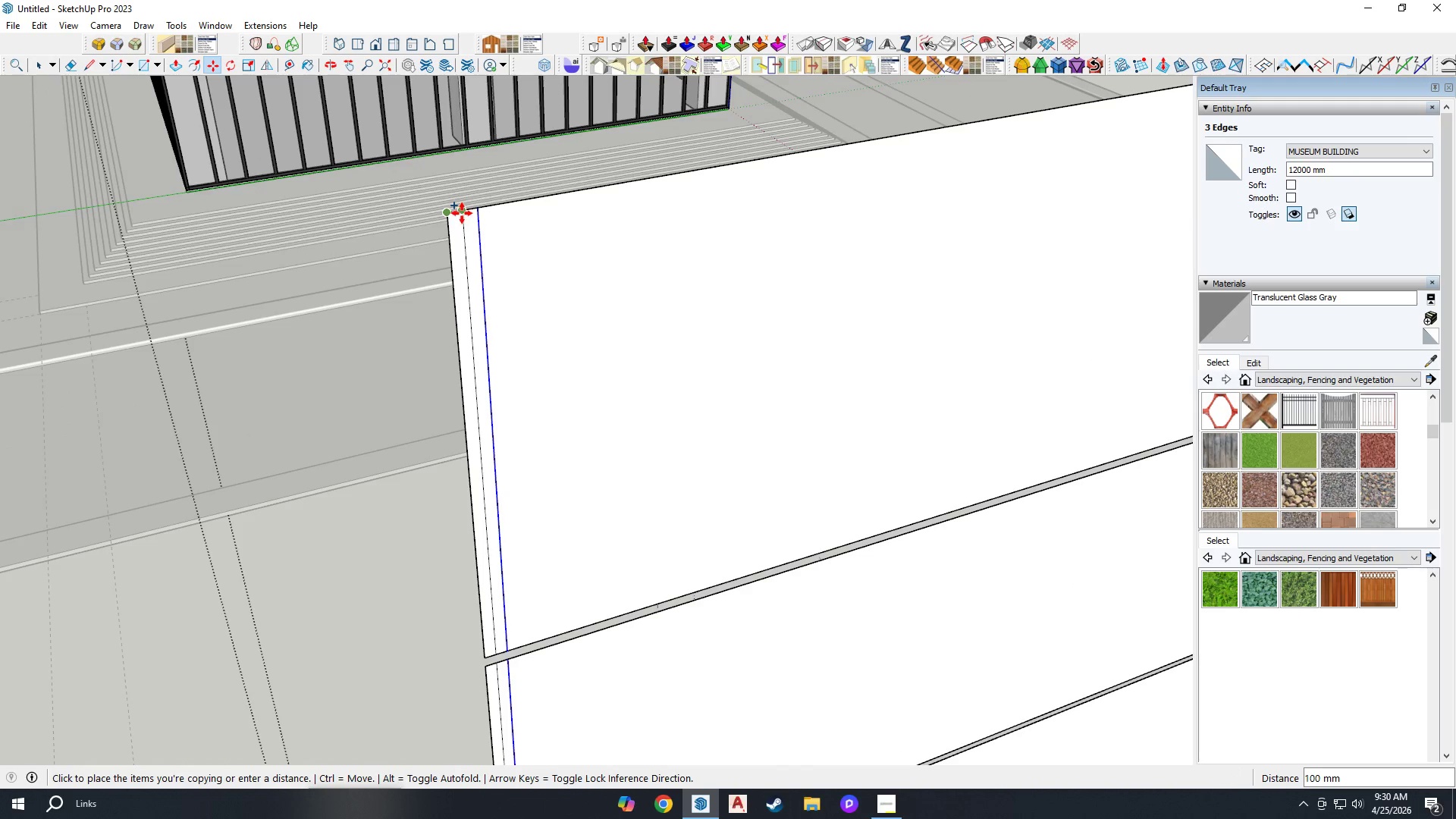 
left_click([462, 213])
 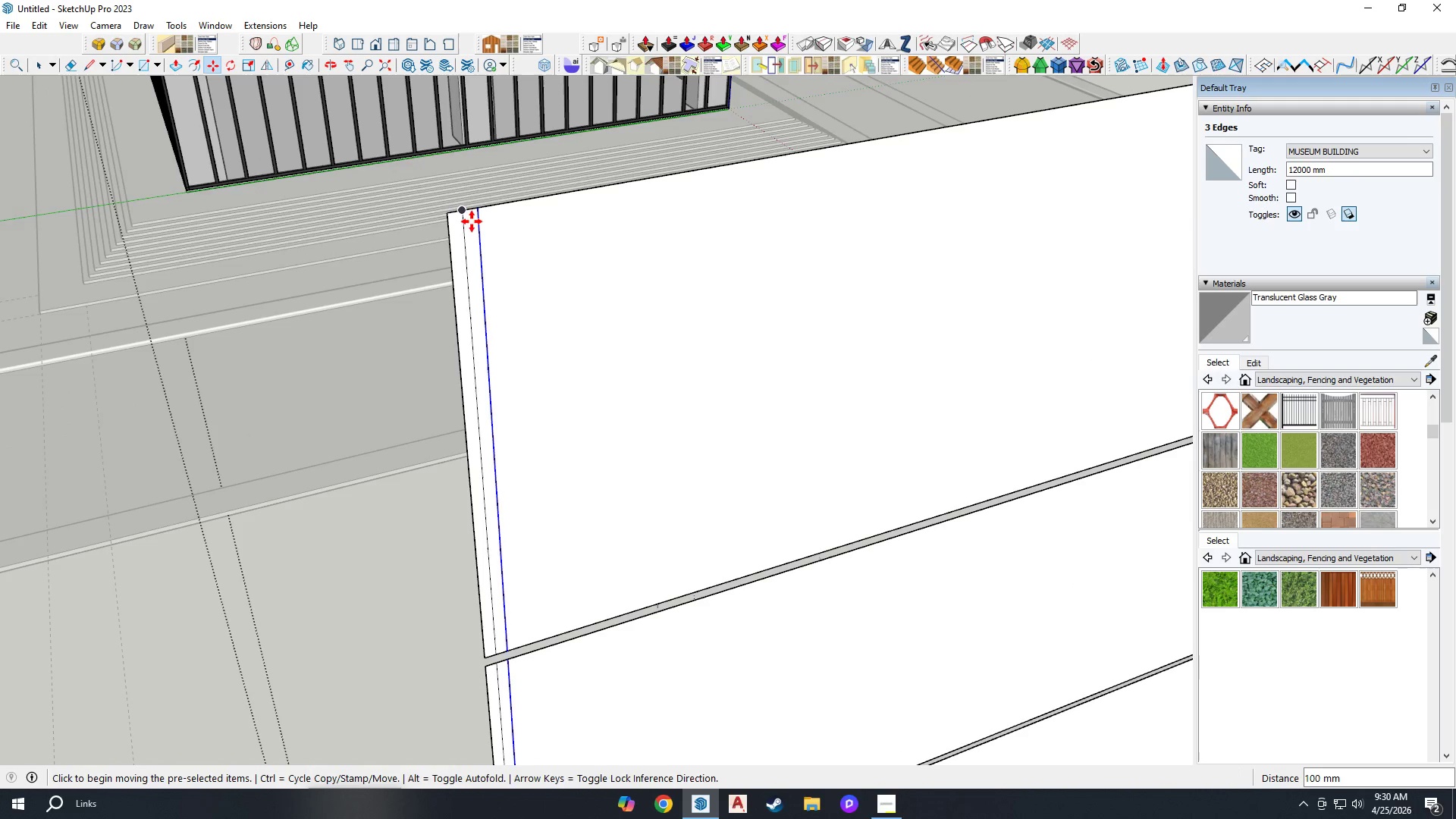 
key(Space)
 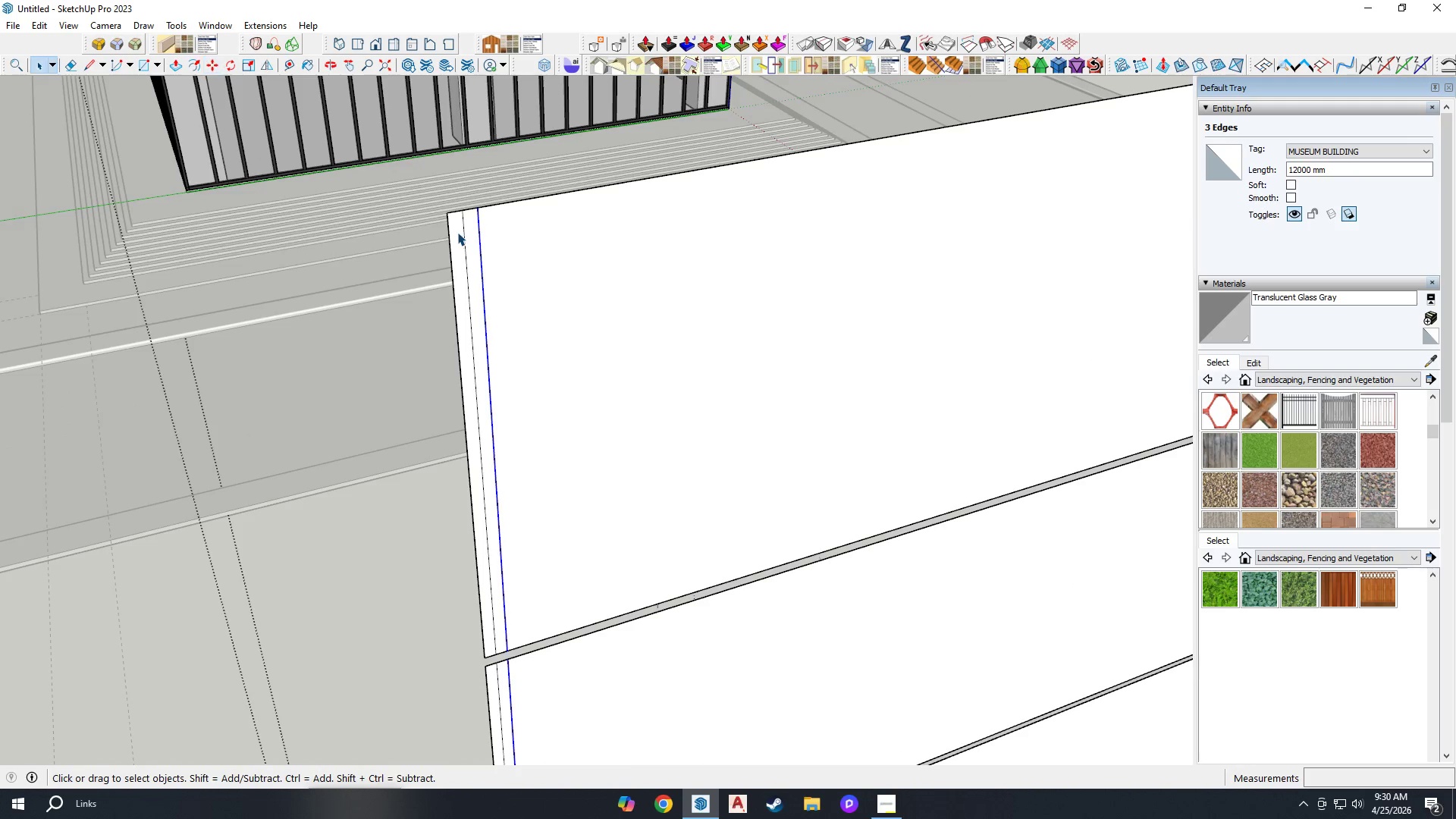 
hold_key(key=ControlLeft, duration=0.72)
left_click([450, 237])
 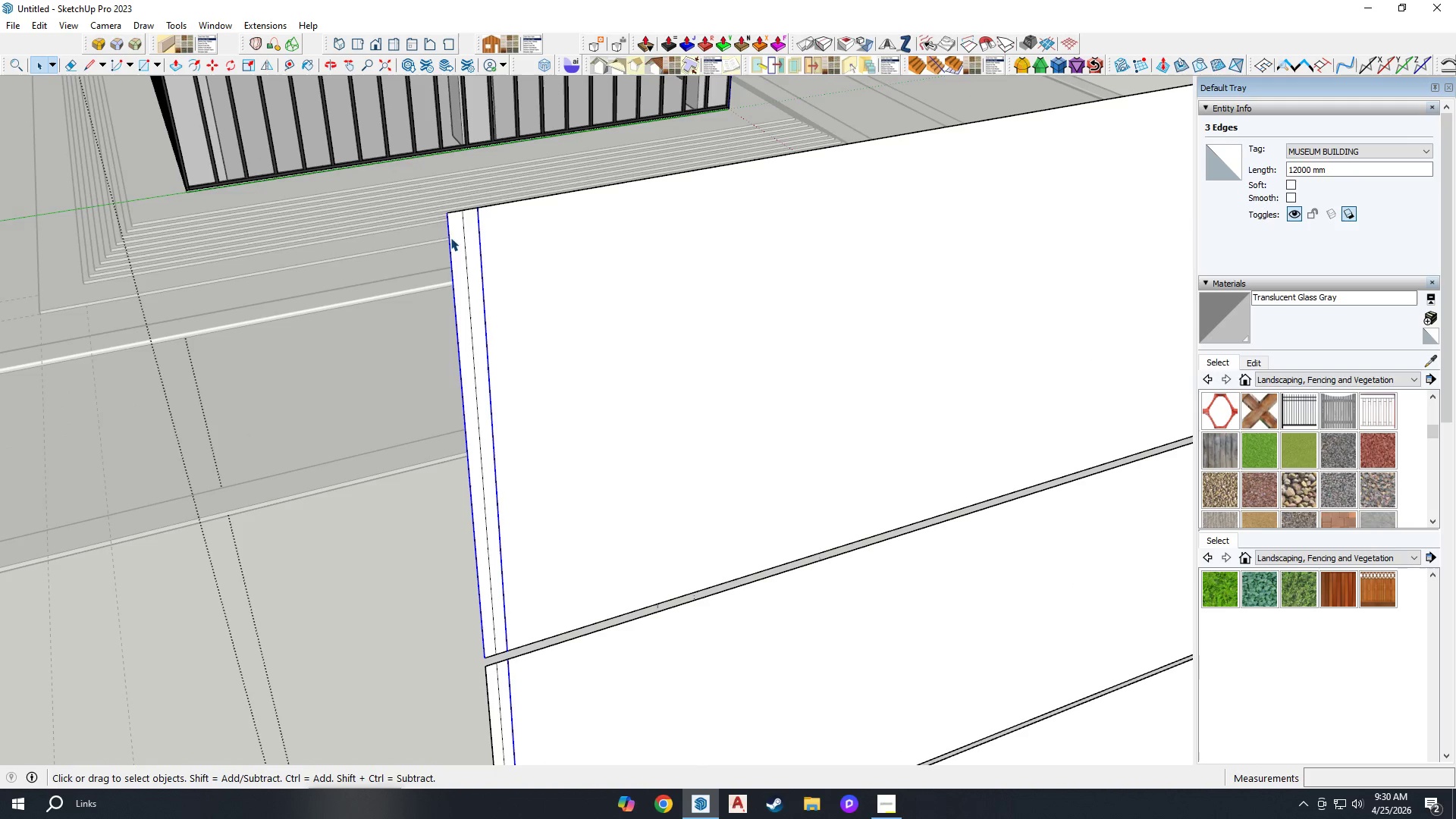 
hold_key(key=ControlLeft, duration=1.52)
scroll: coordinate [479, 457], scroll_direction: down, amount: 1.0
 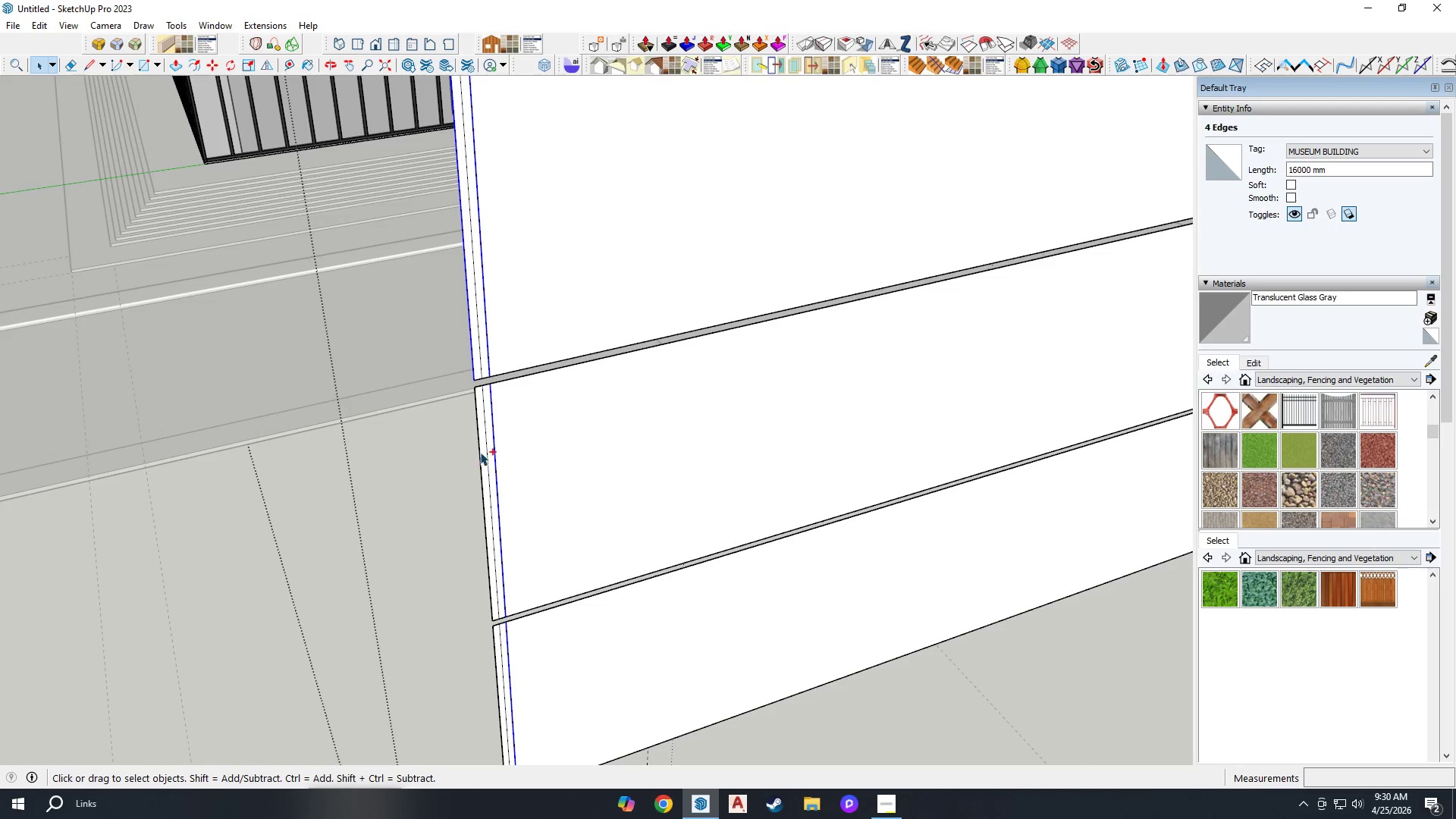 
left_click([481, 452])
 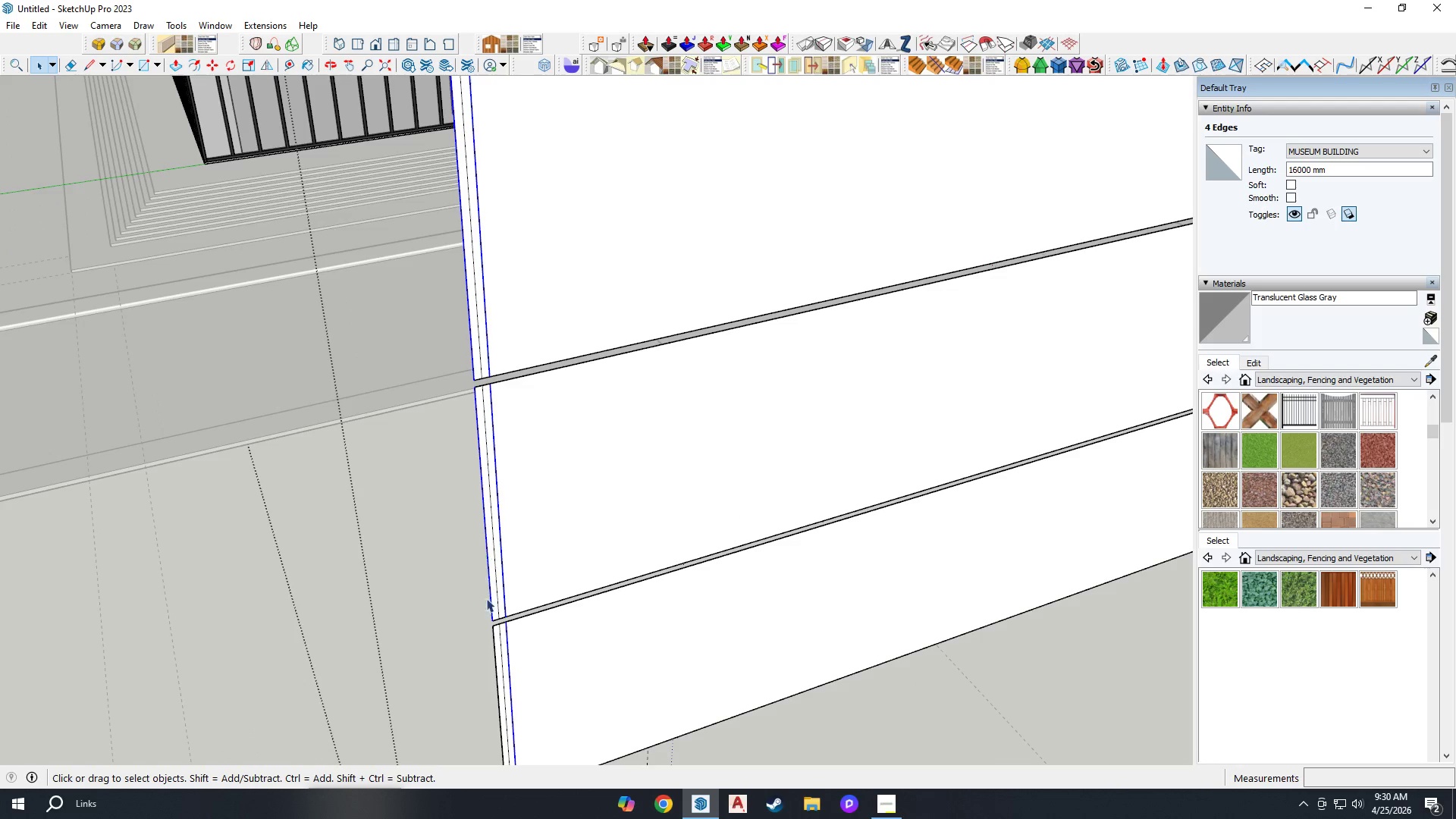 
hold_key(key=ControlLeft, duration=0.89)
left_click([492, 641])
 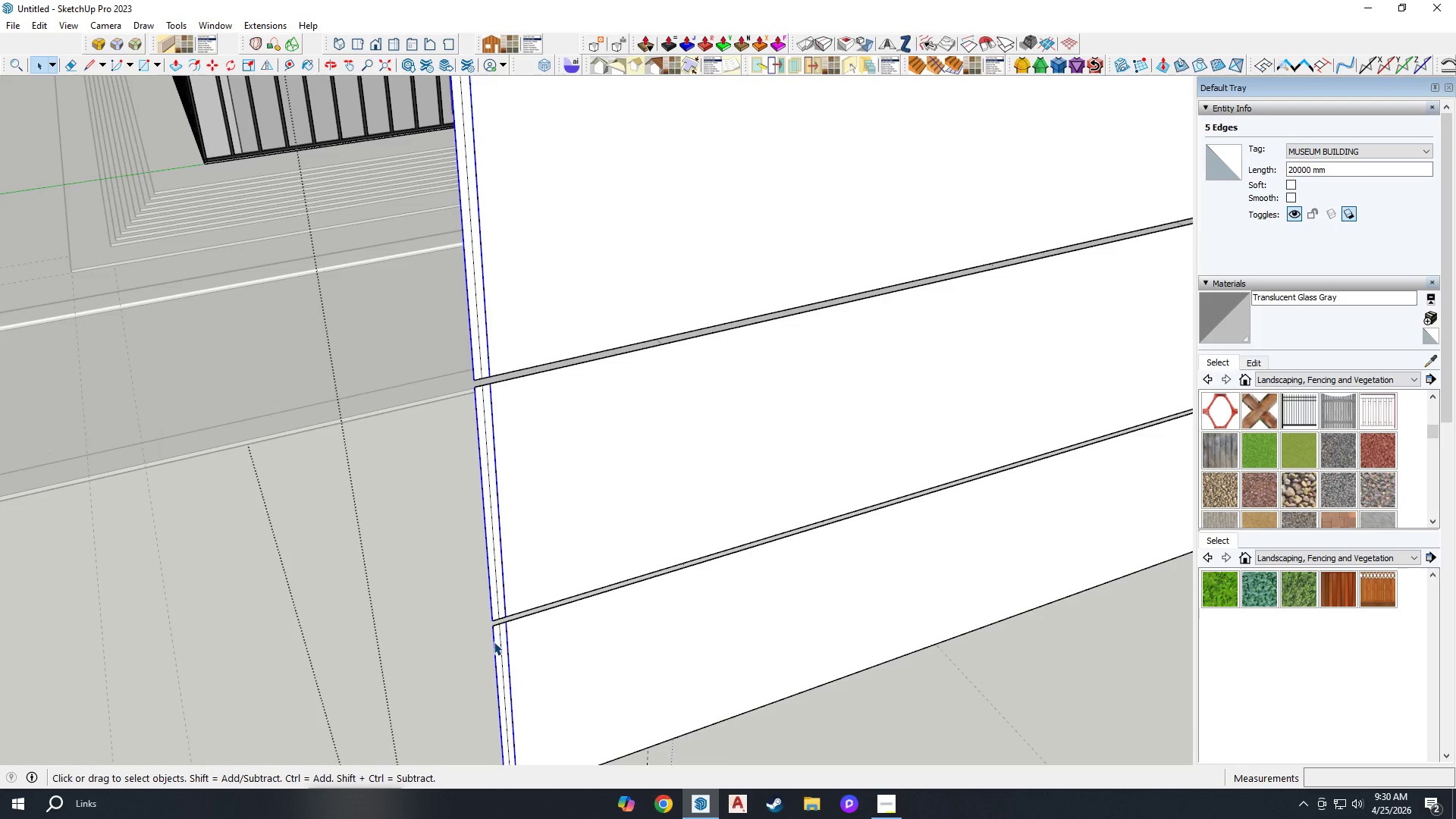 
key(M)
 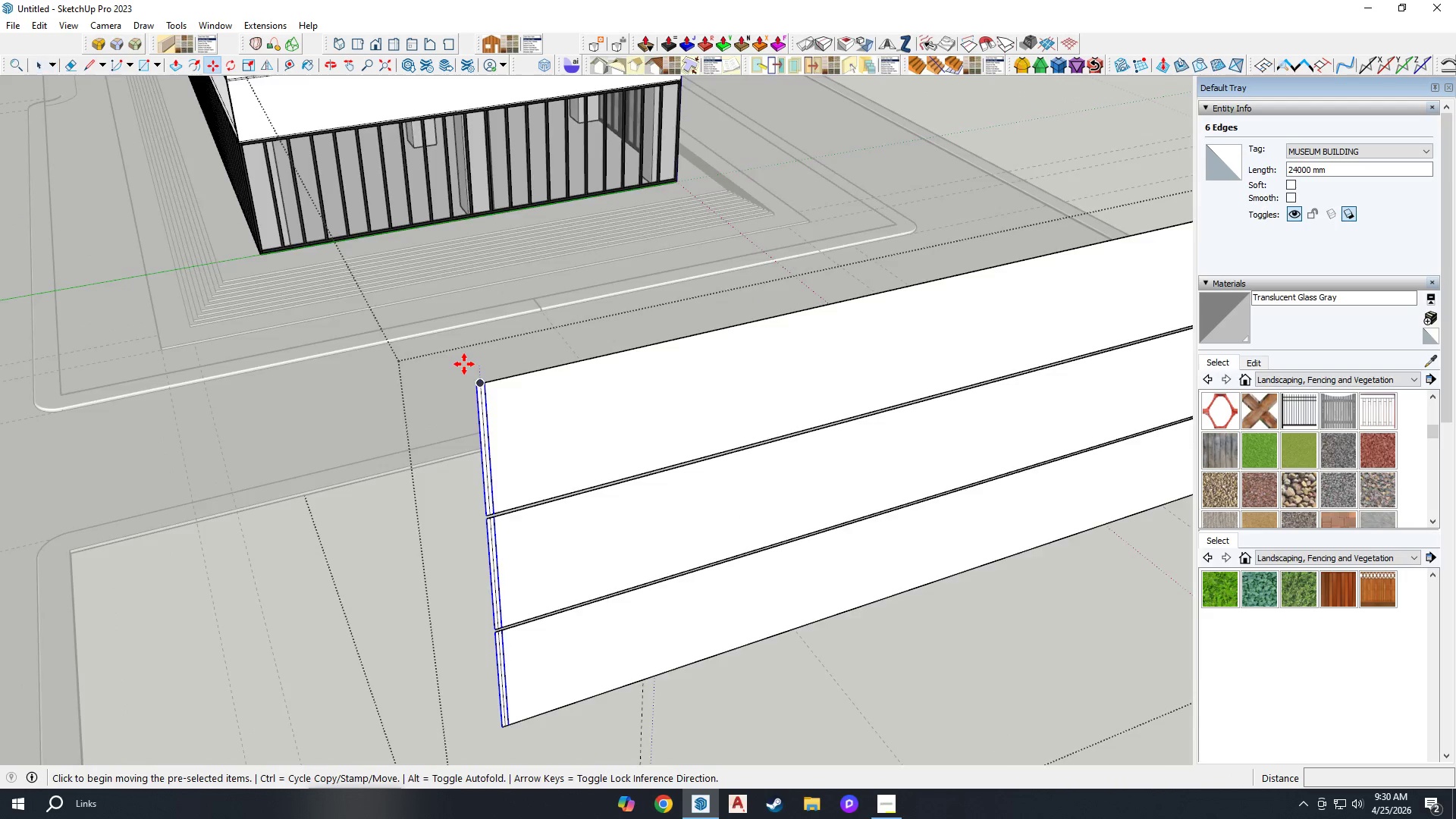 
scroll: coordinate [502, 634], scroll_direction: down, amount: 7.0
 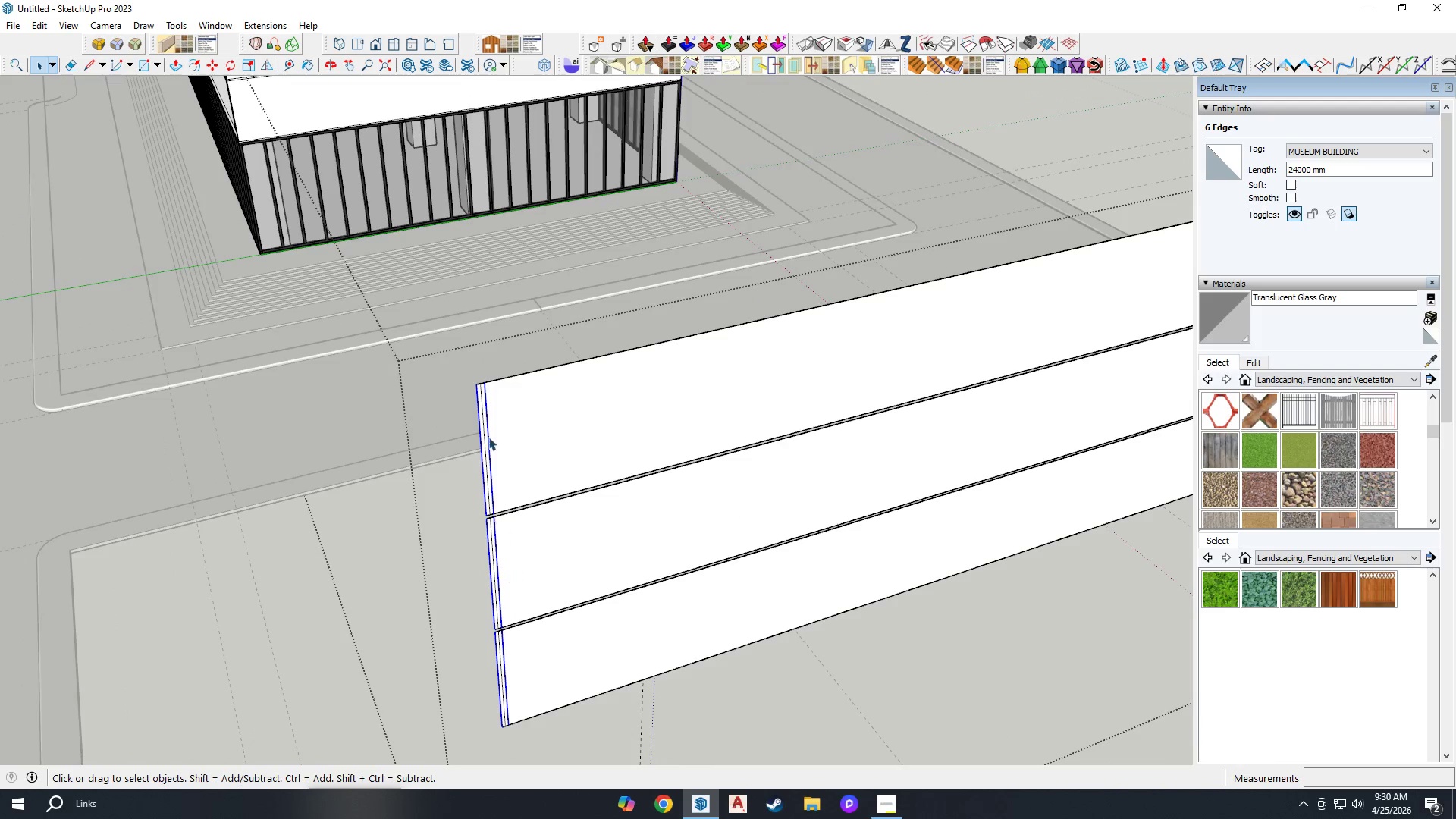 
scroll: coordinate [466, 388], scroll_direction: up, amount: 4.0
 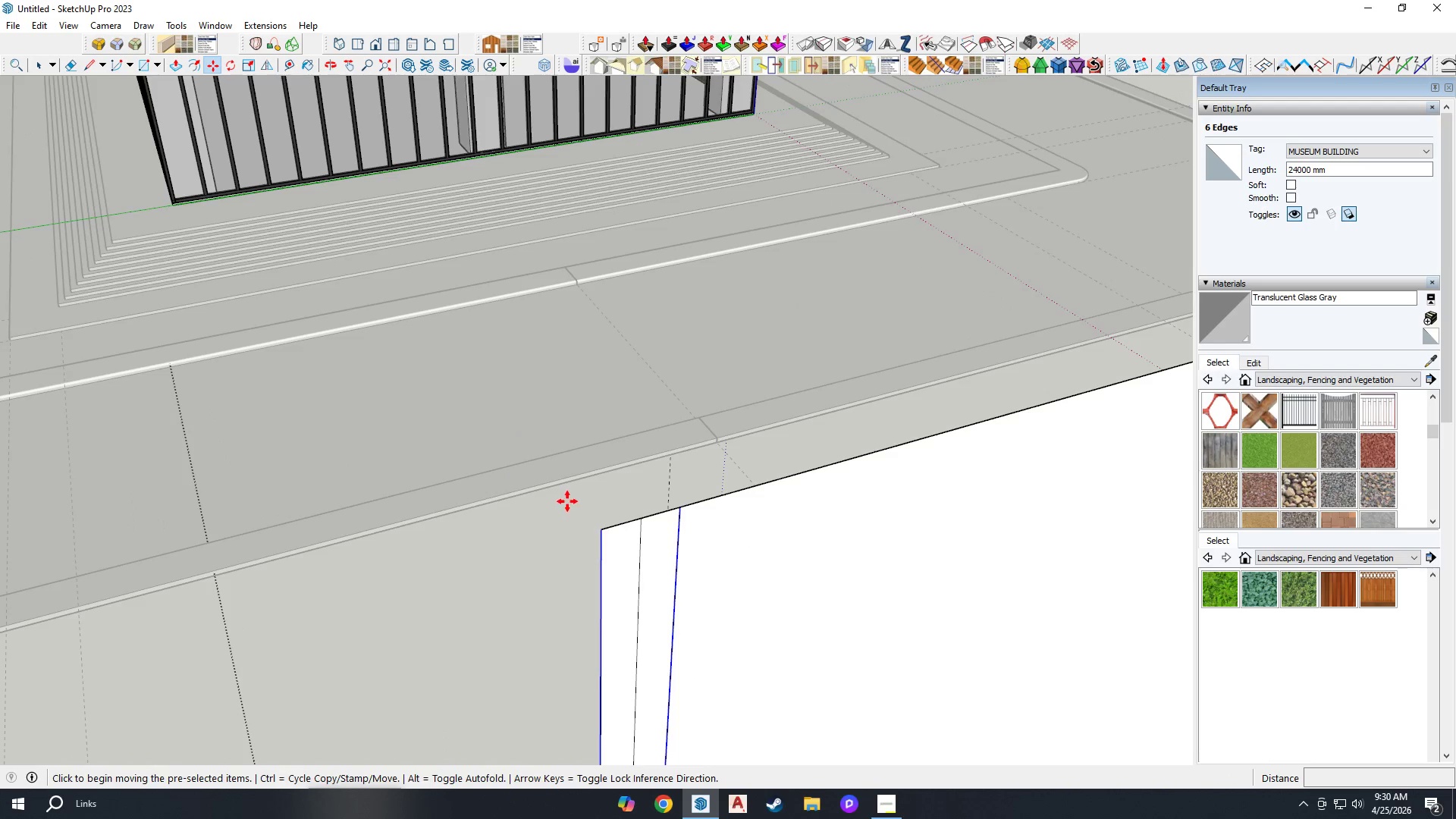 
key(Control+ControlLeft)
 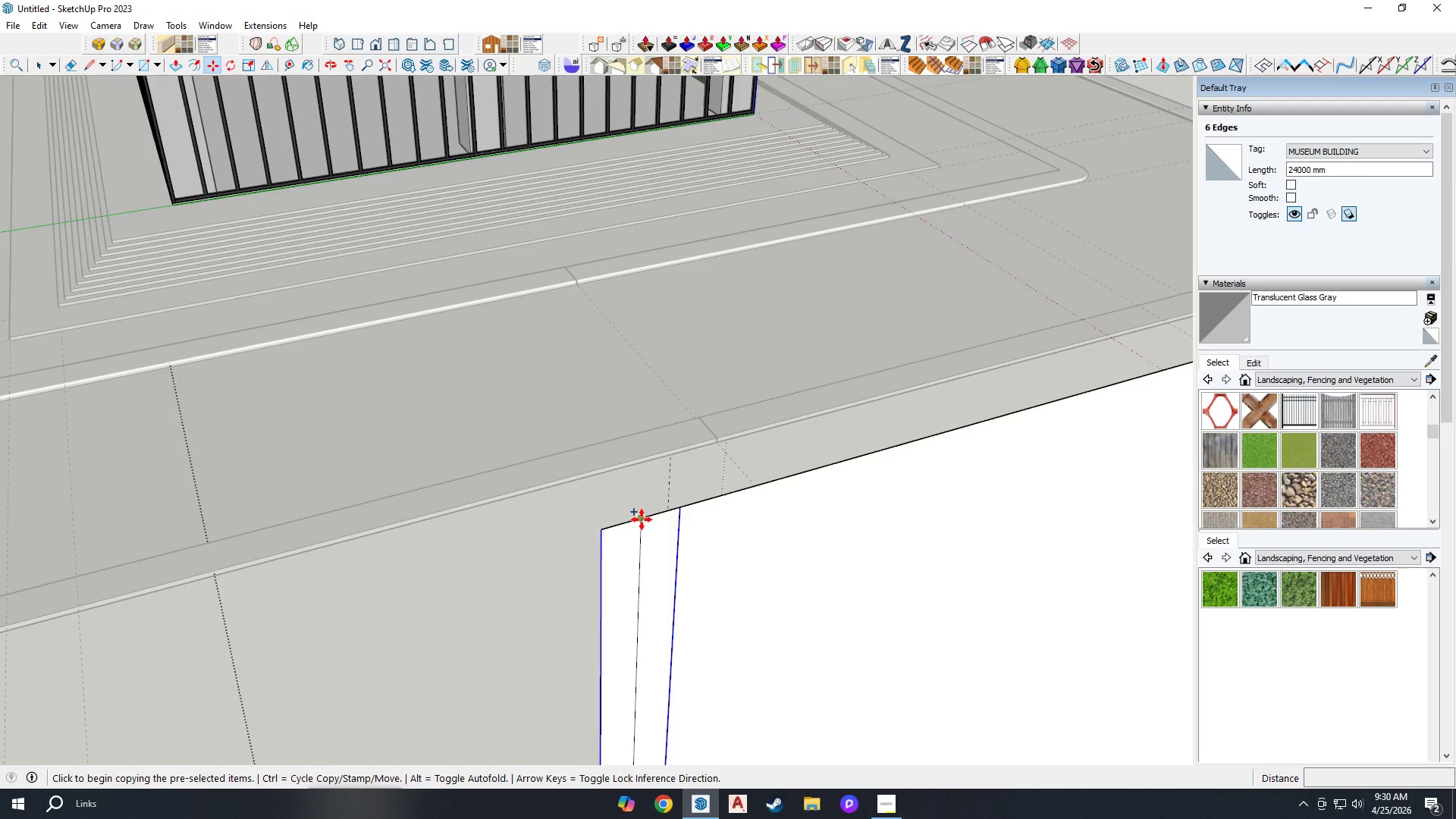 
left_click([642, 519])
 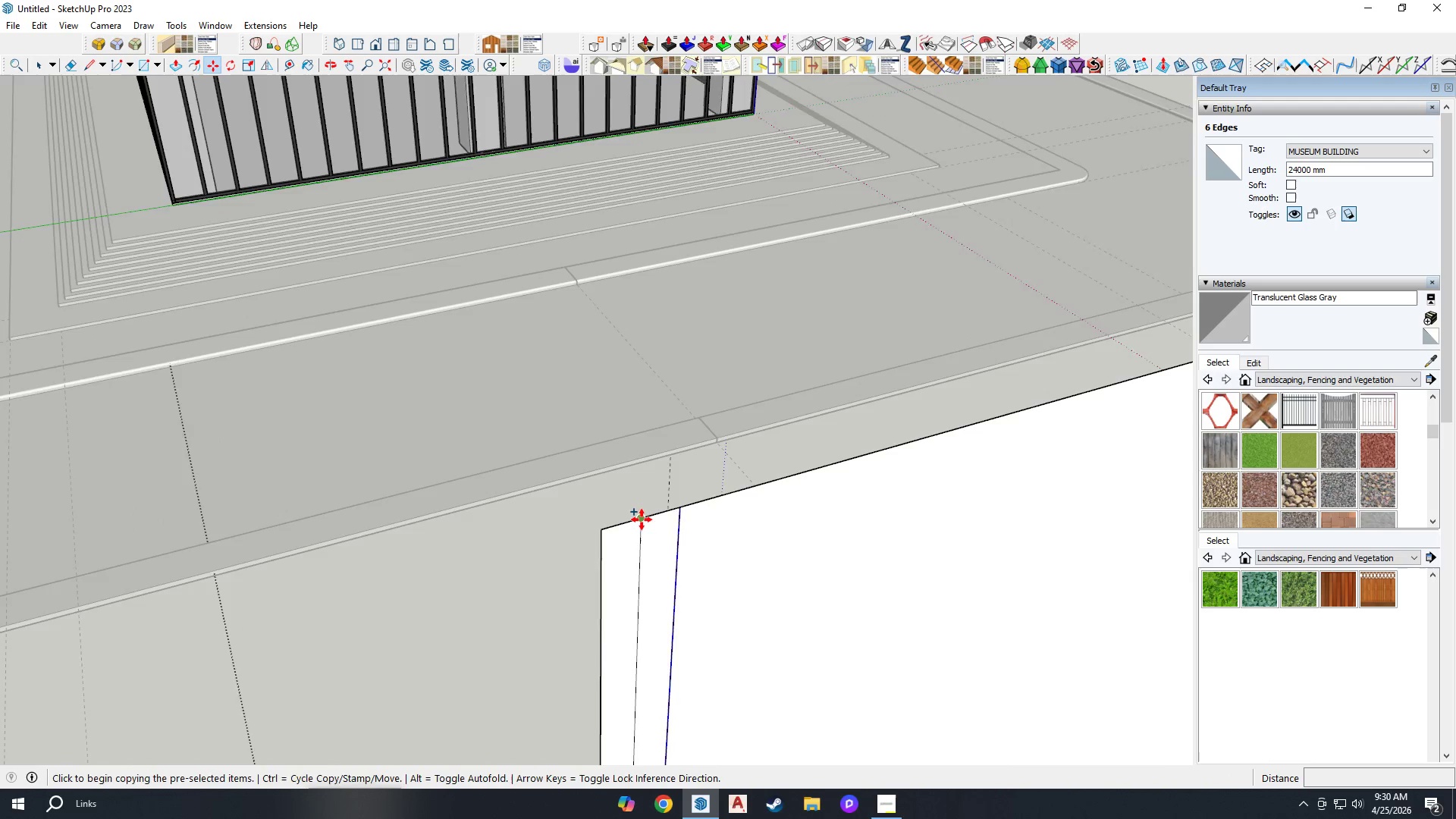 
scroll: coordinate [799, 475], scroll_direction: down, amount: 18.0
 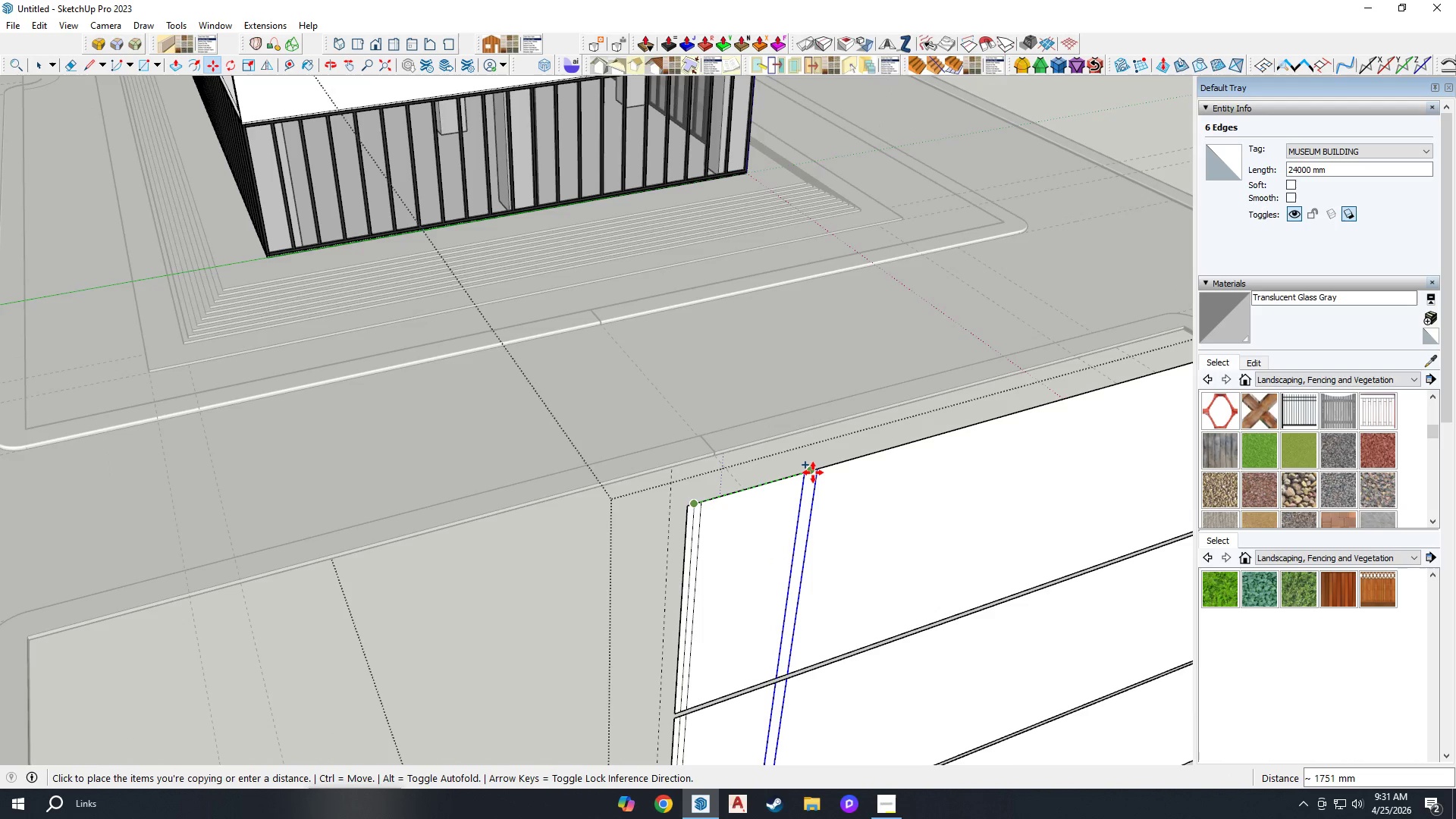 
left_click([813, 472])
 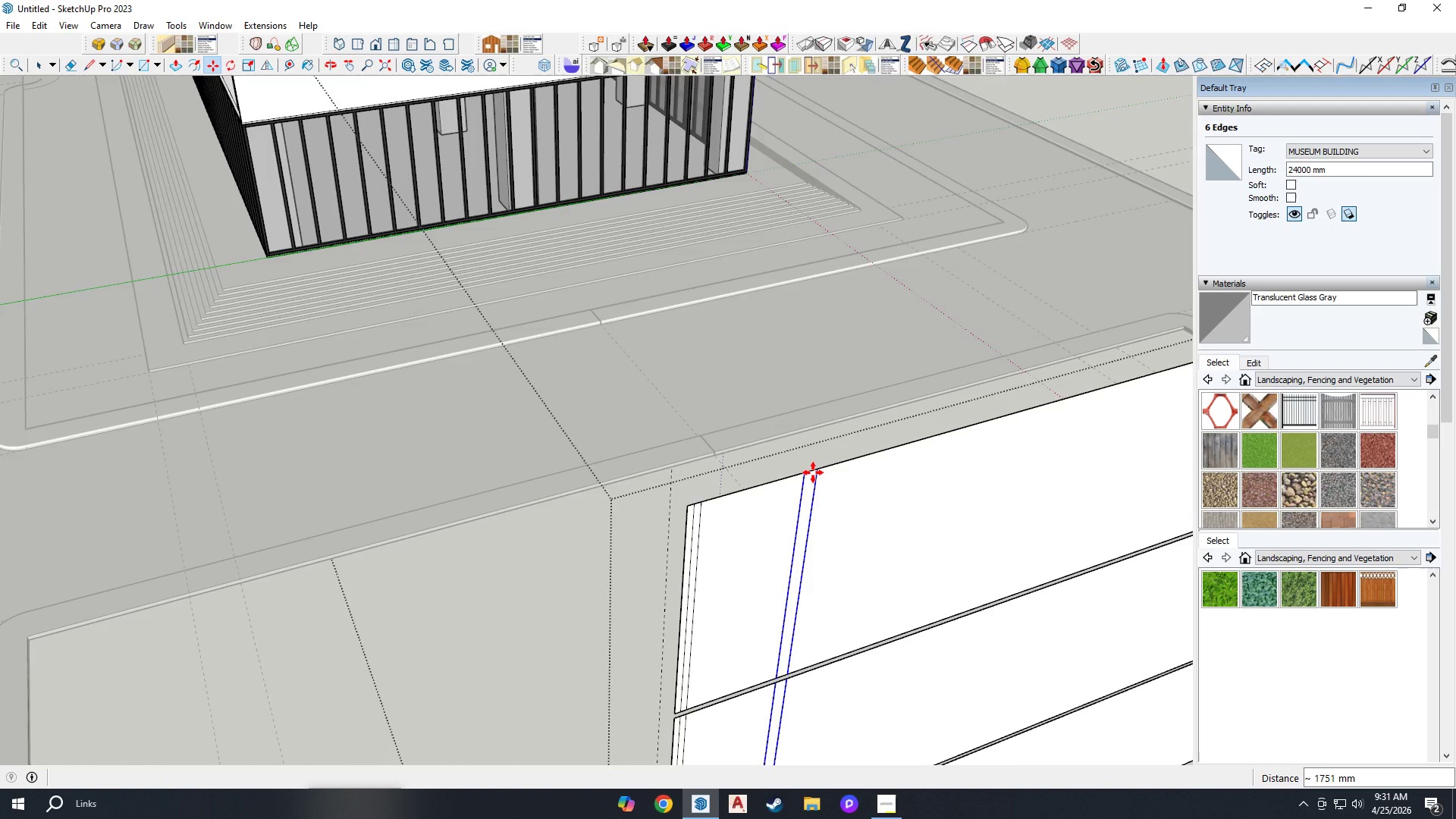 
type(X20)
 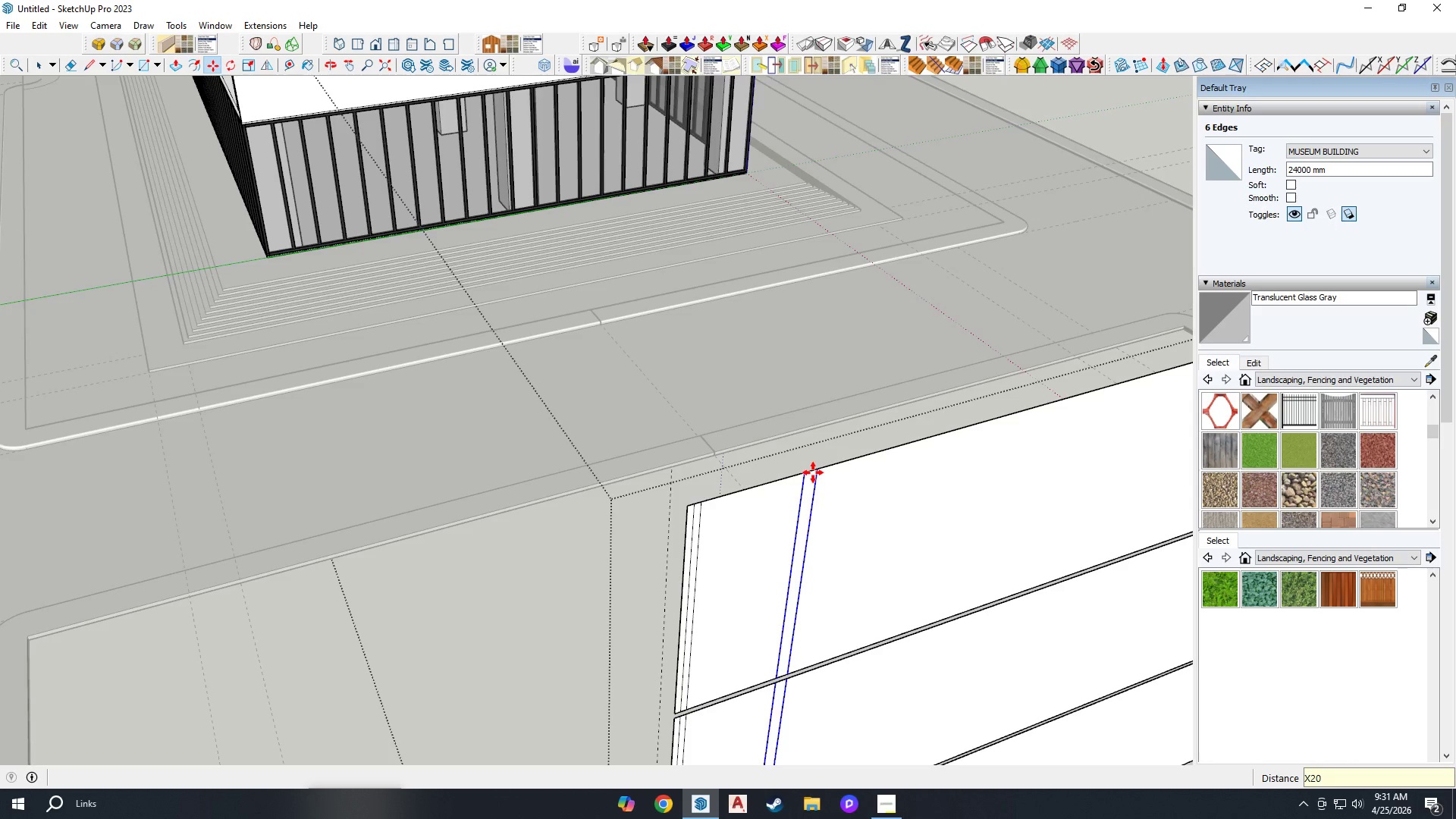 
key(Enter)
 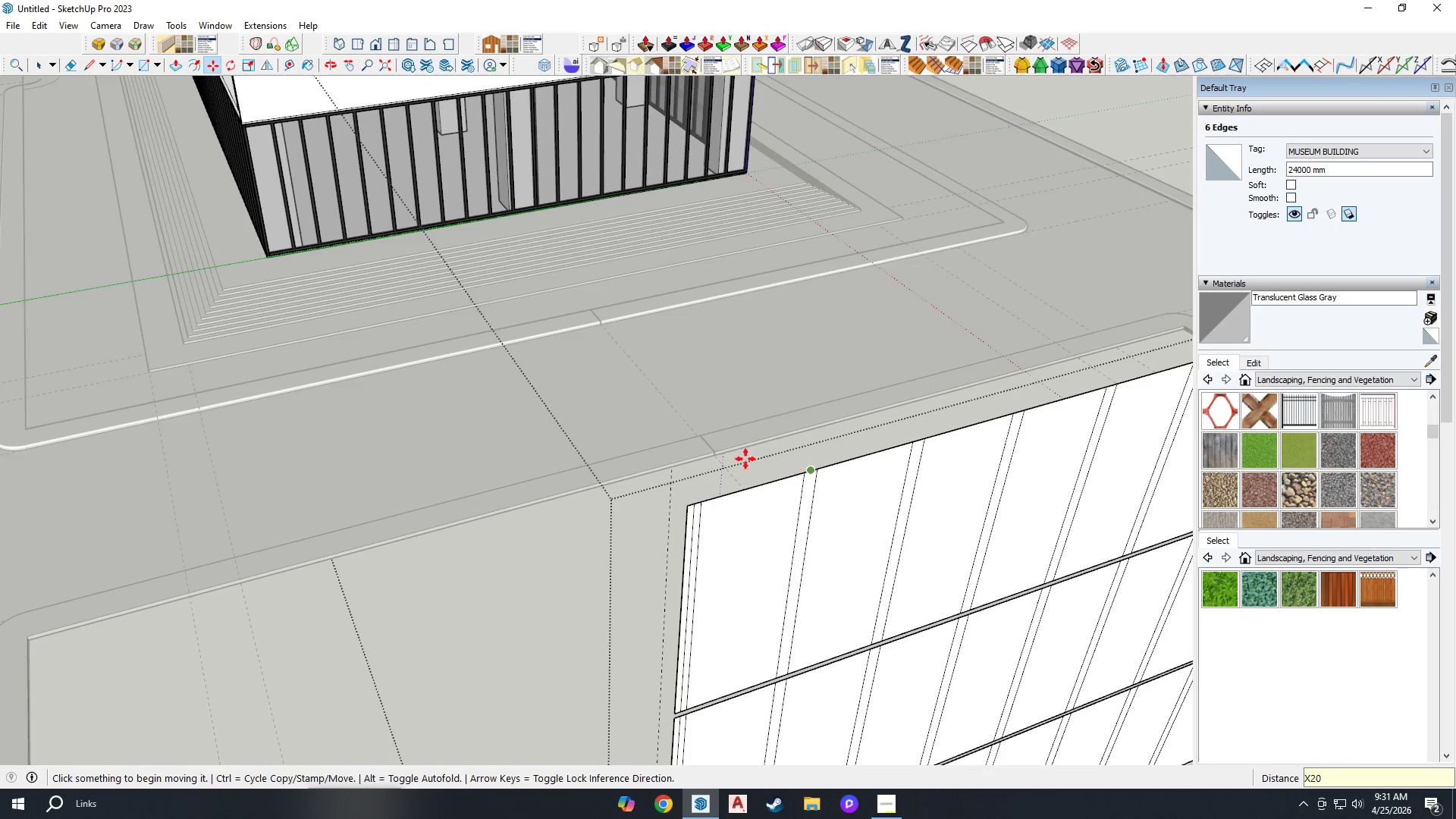 
scroll: coordinate [1103, 475], scroll_direction: down, amount: 6.0
 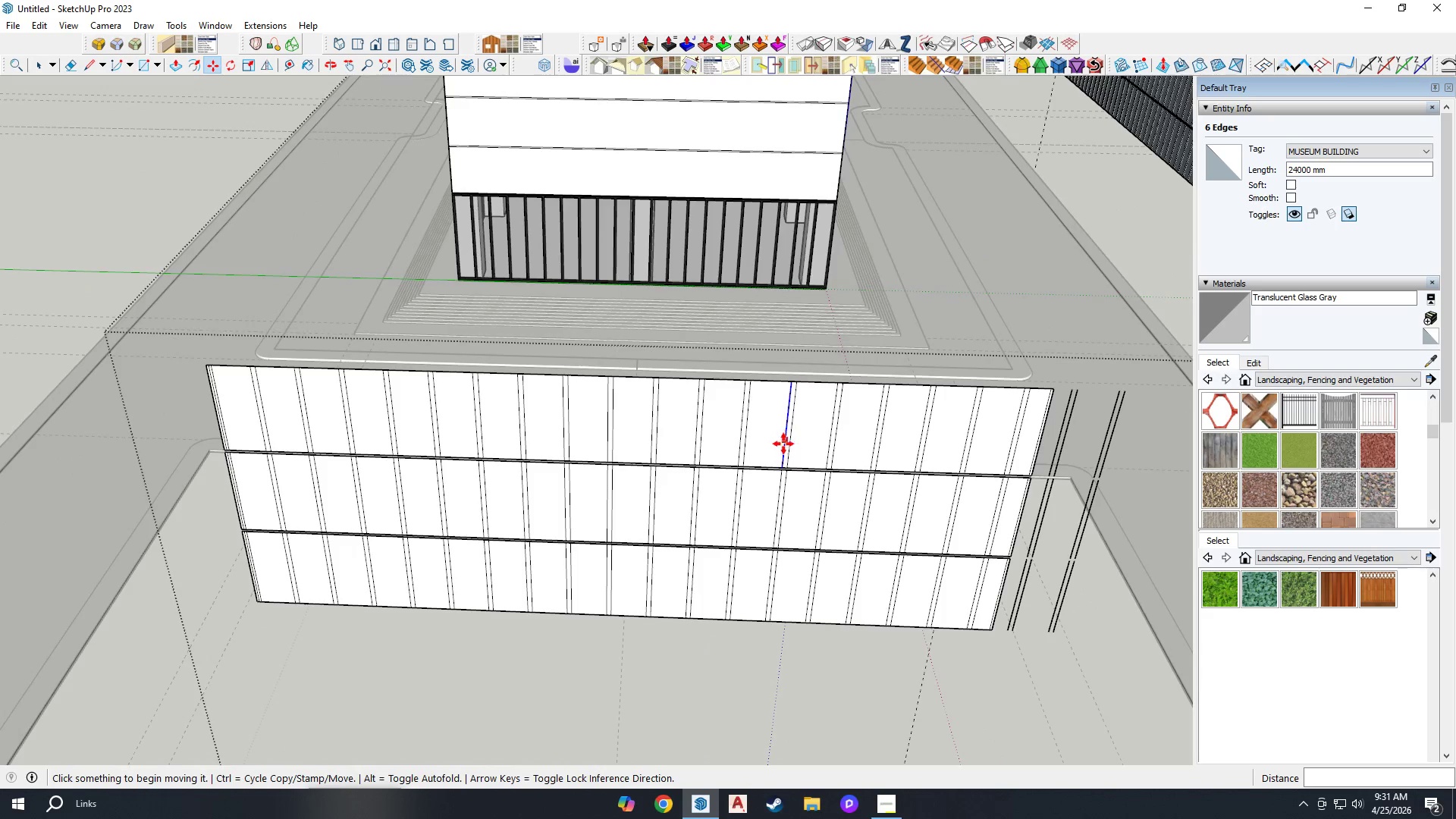 
scroll: coordinate [787, 446], scroll_direction: up, amount: 2.0
 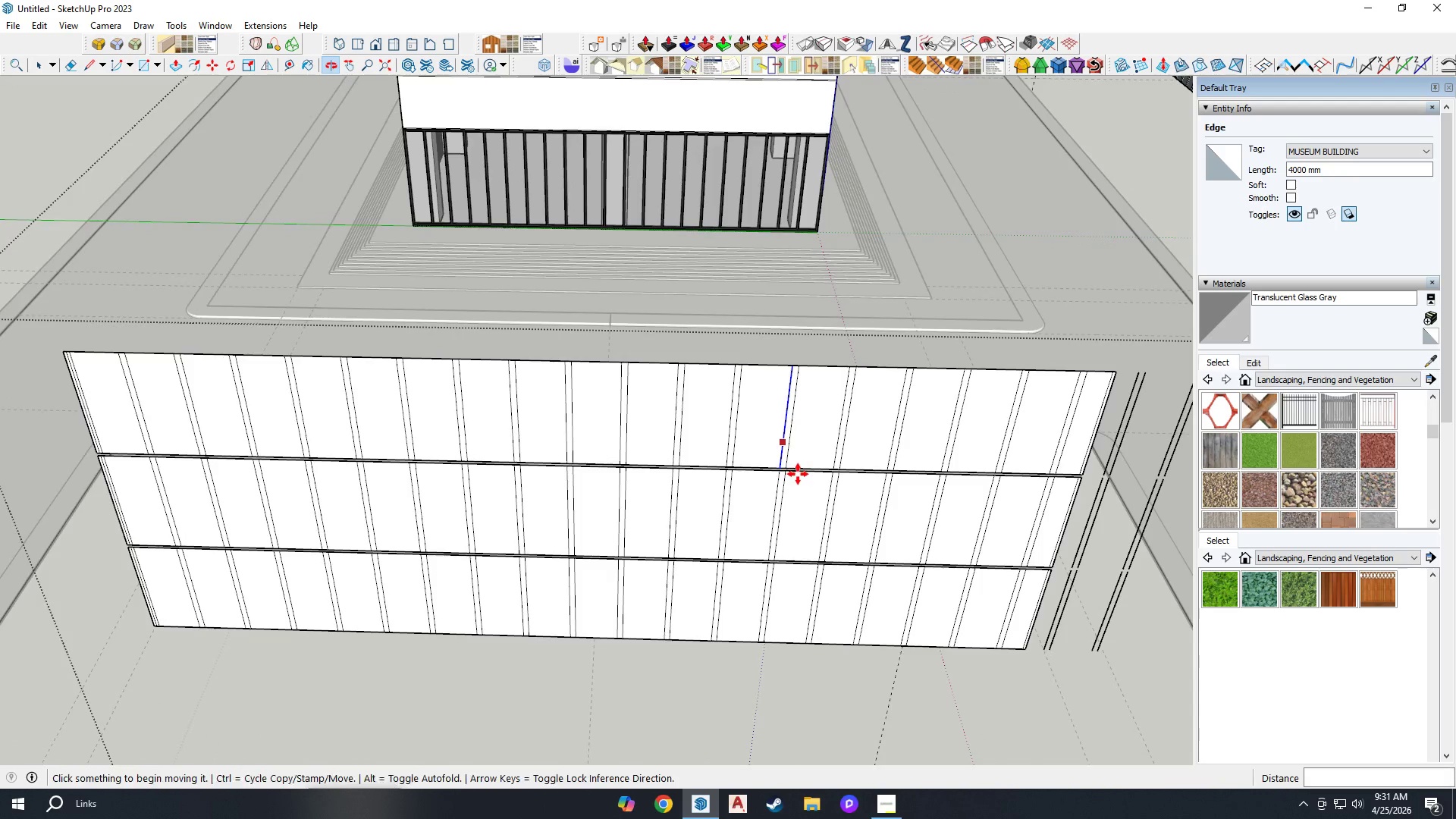 
key(Space)
 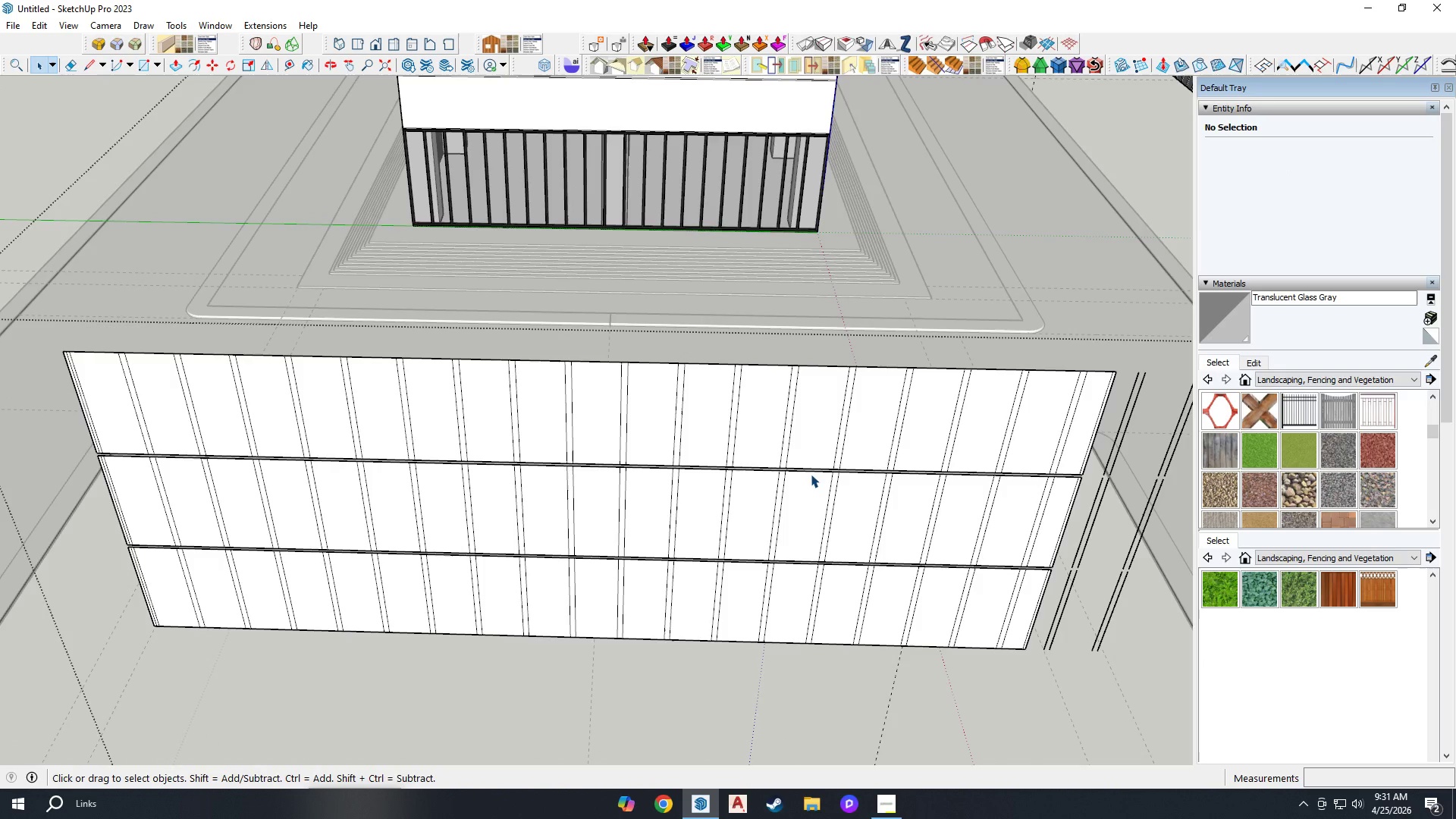 
scroll: coordinate [811, 474], scroll_direction: down, amount: 2.0
 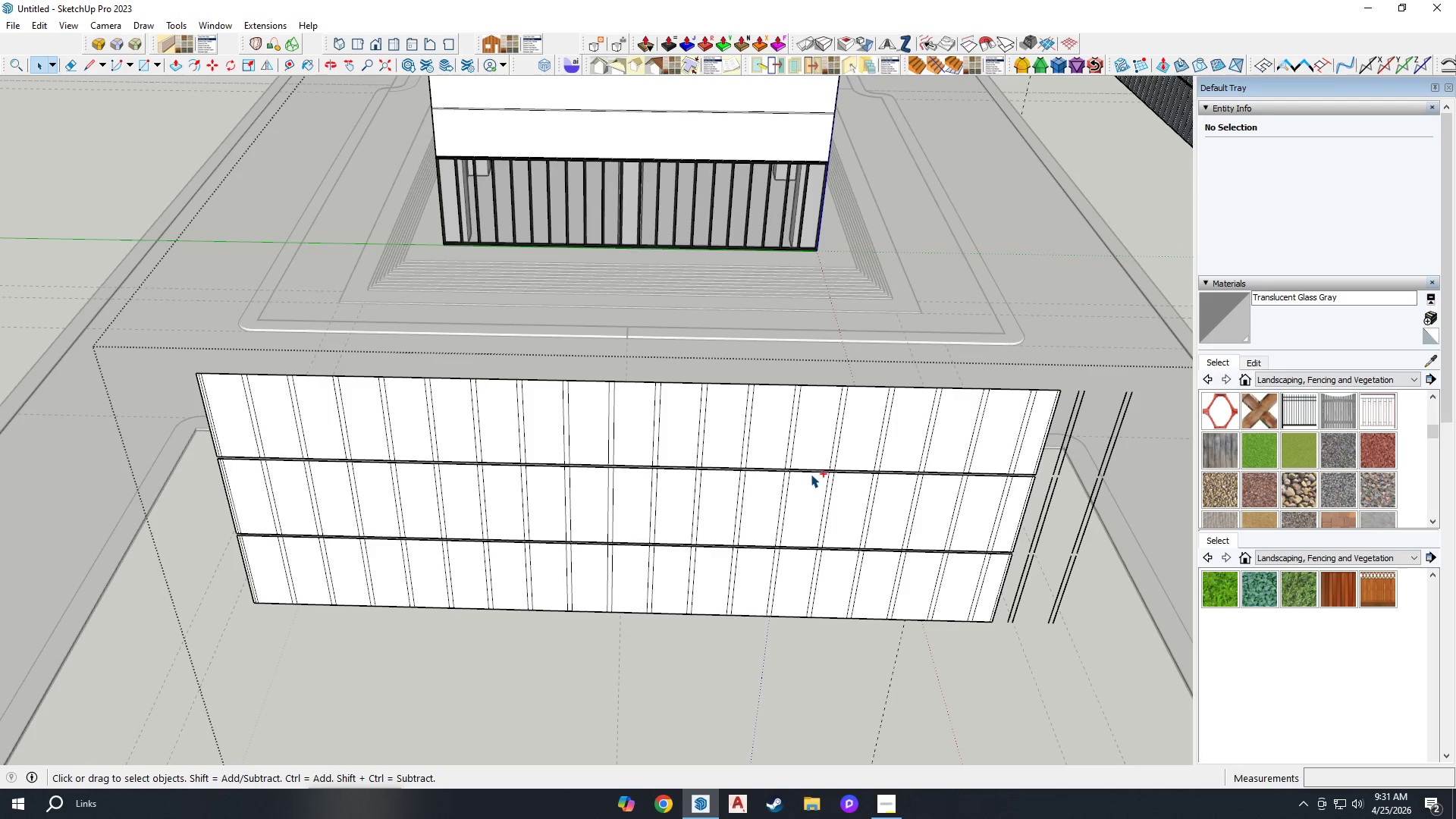 
key(Control+Z)
 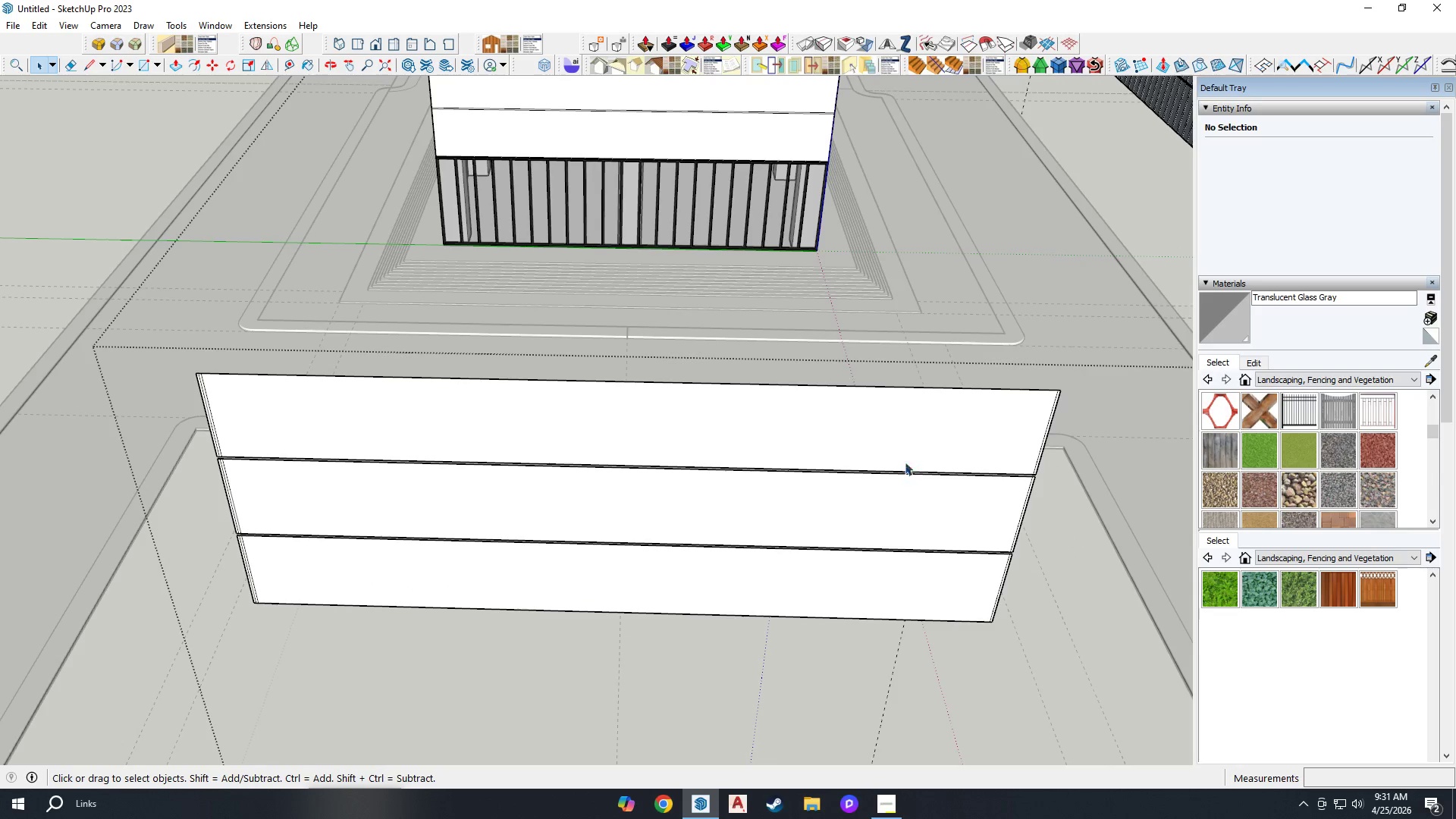 
scroll: coordinate [915, 456], scroll_direction: down, amount: 4.0
 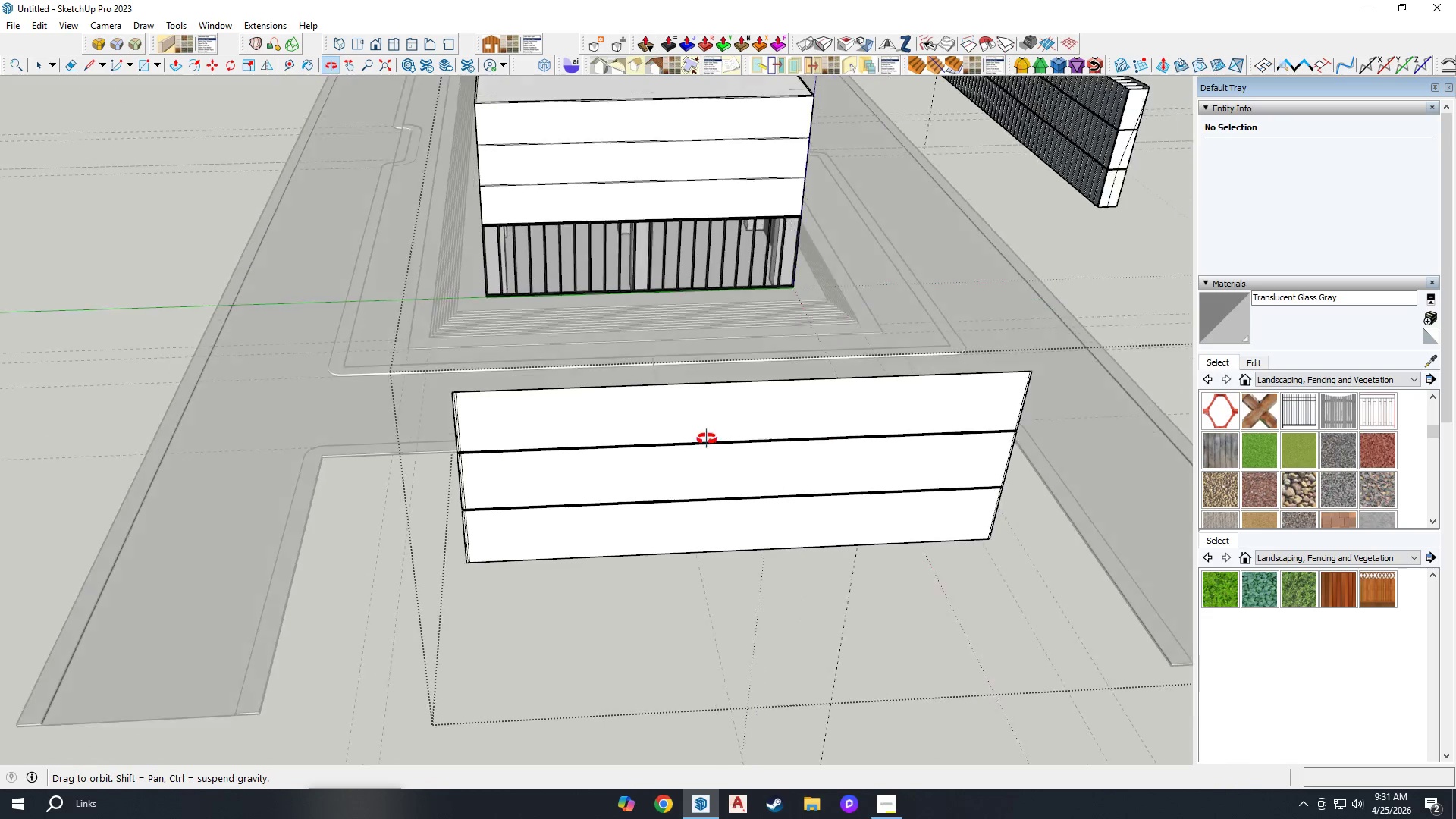 
key(Space)
 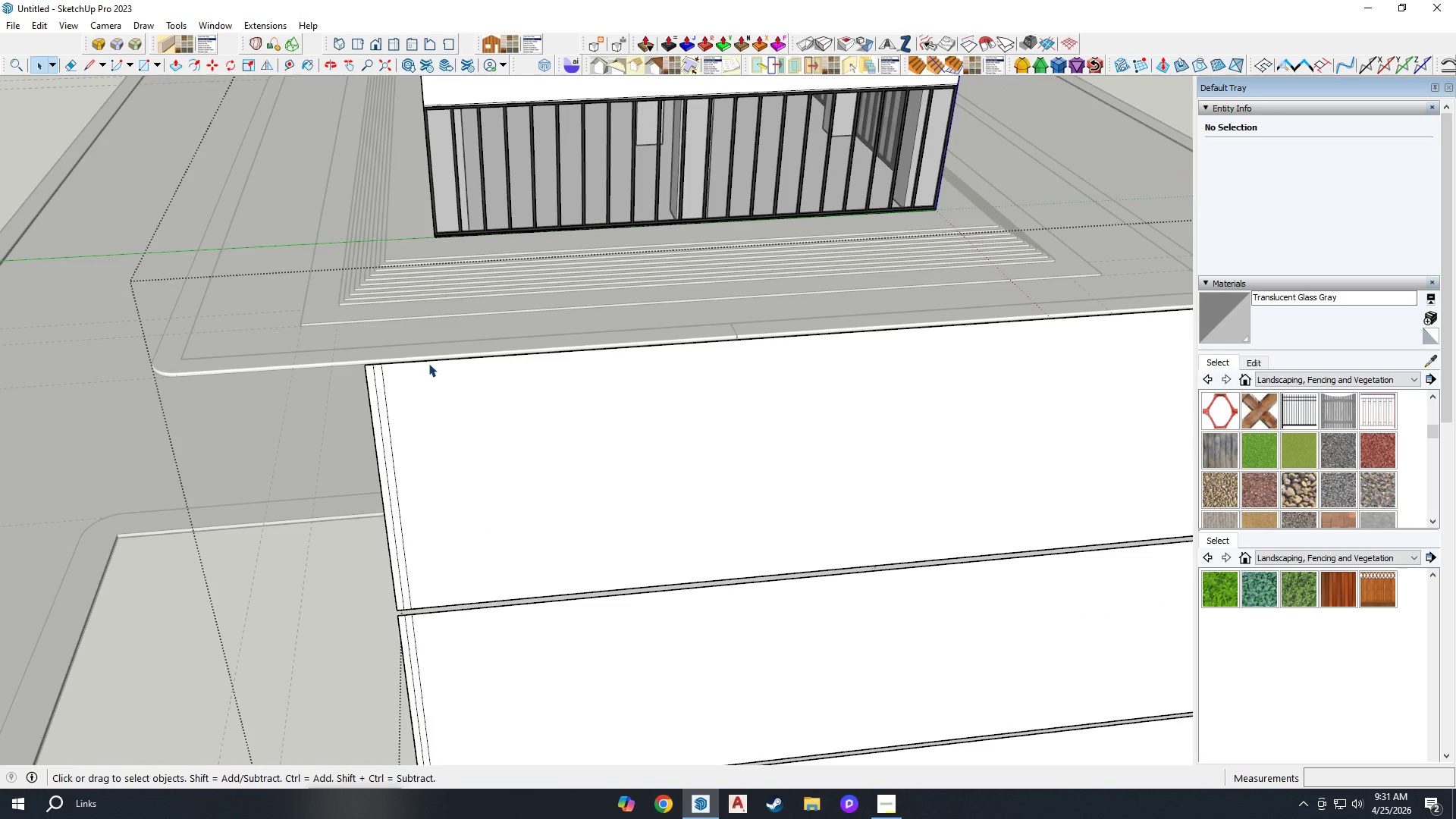 
scroll: coordinate [434, 385], scroll_direction: up, amount: 14.0
 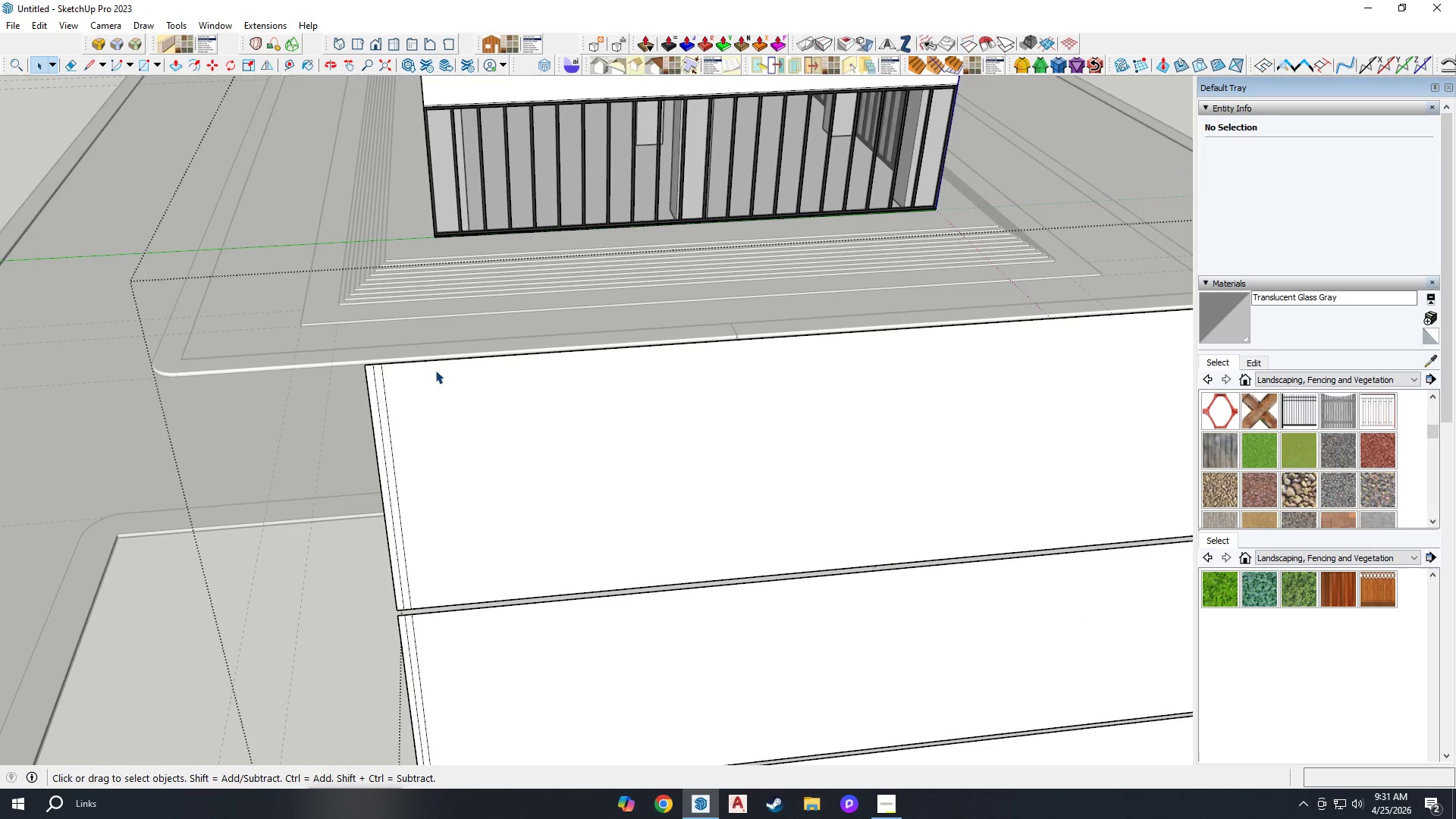 
left_click([428, 359])
 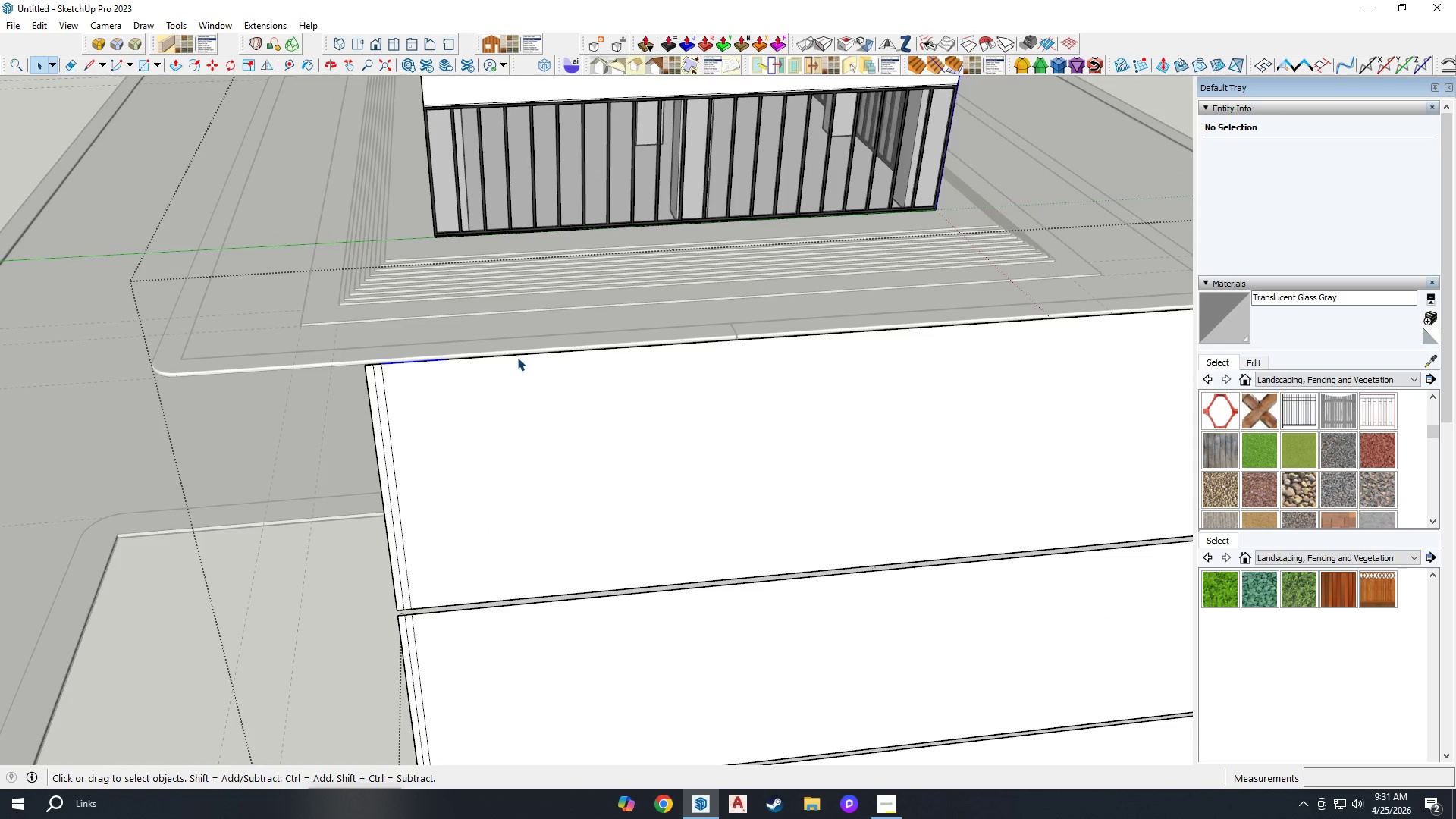 
left_click([519, 356])
 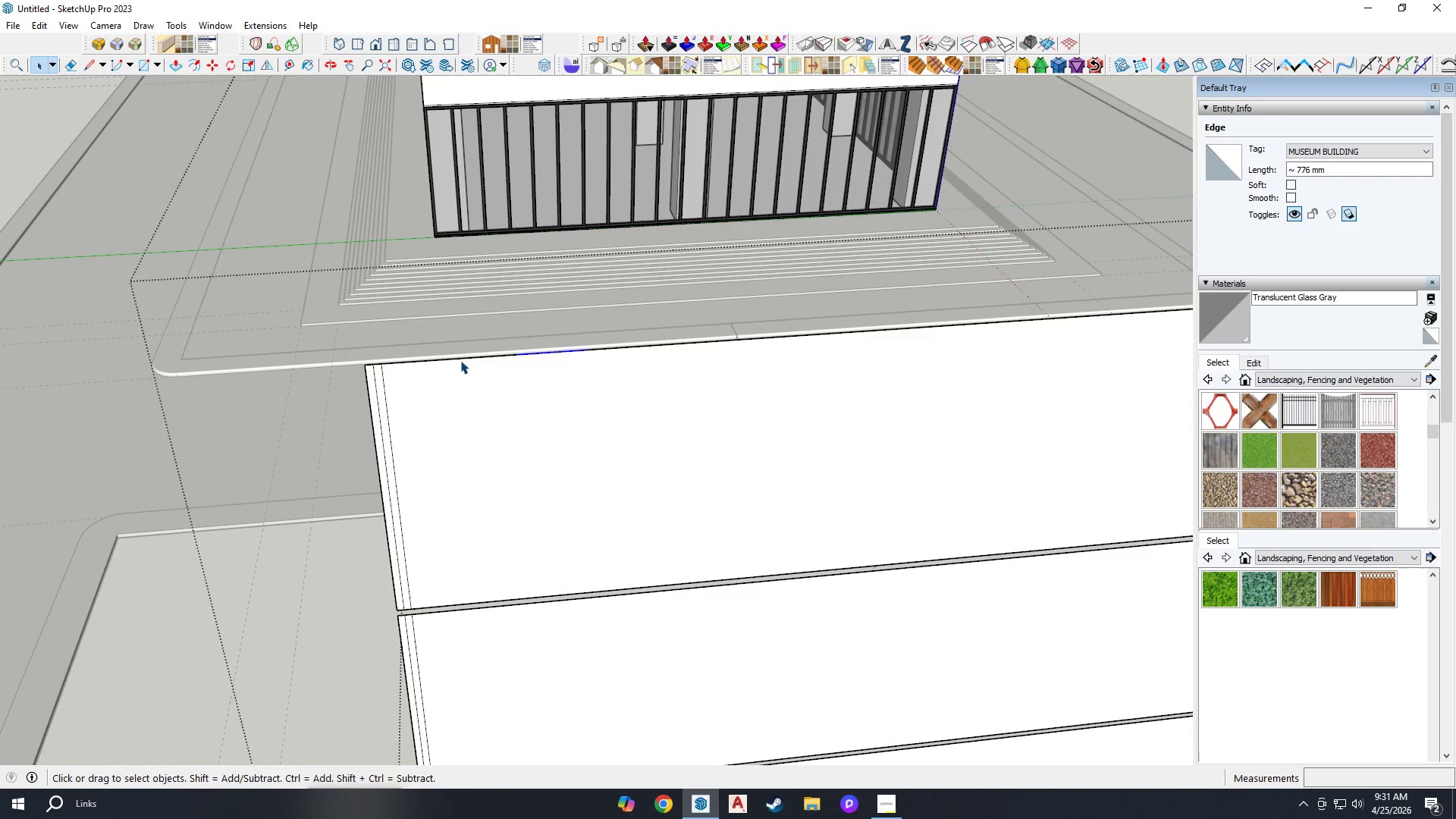 
left_click([456, 360])
 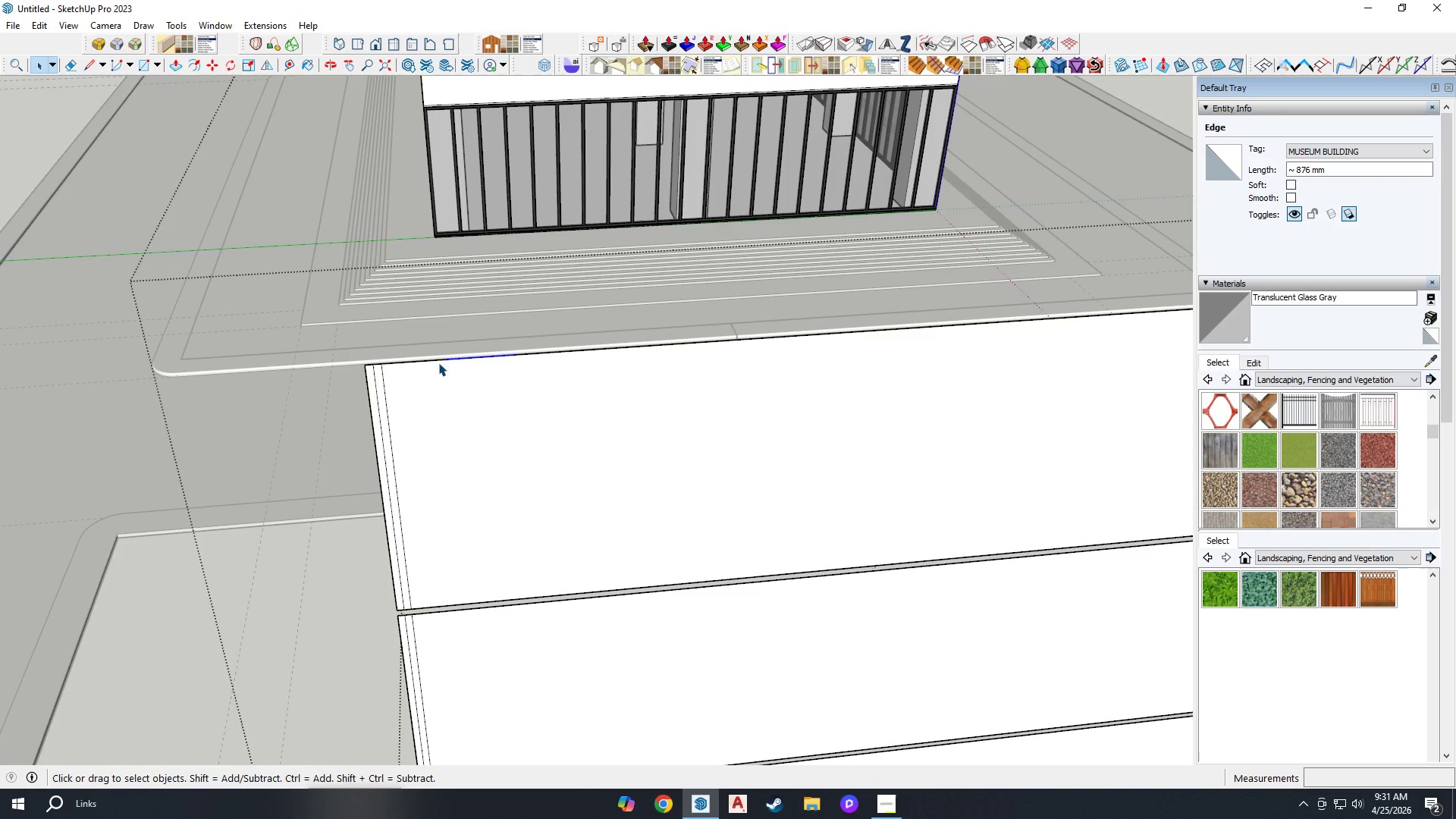 
left_click([425, 359])
 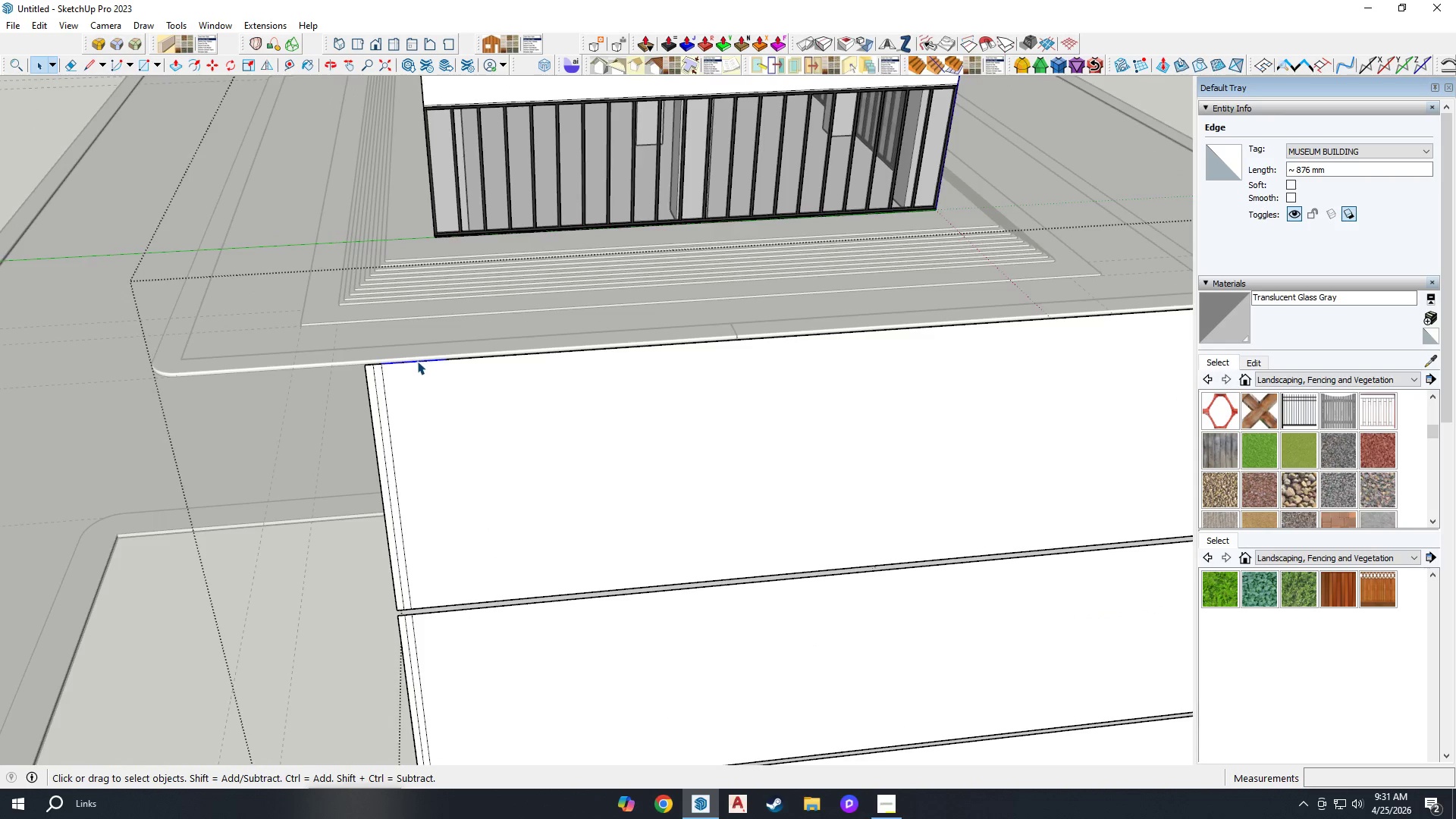 
scroll: coordinate [394, 364], scroll_direction: up, amount: 6.0
 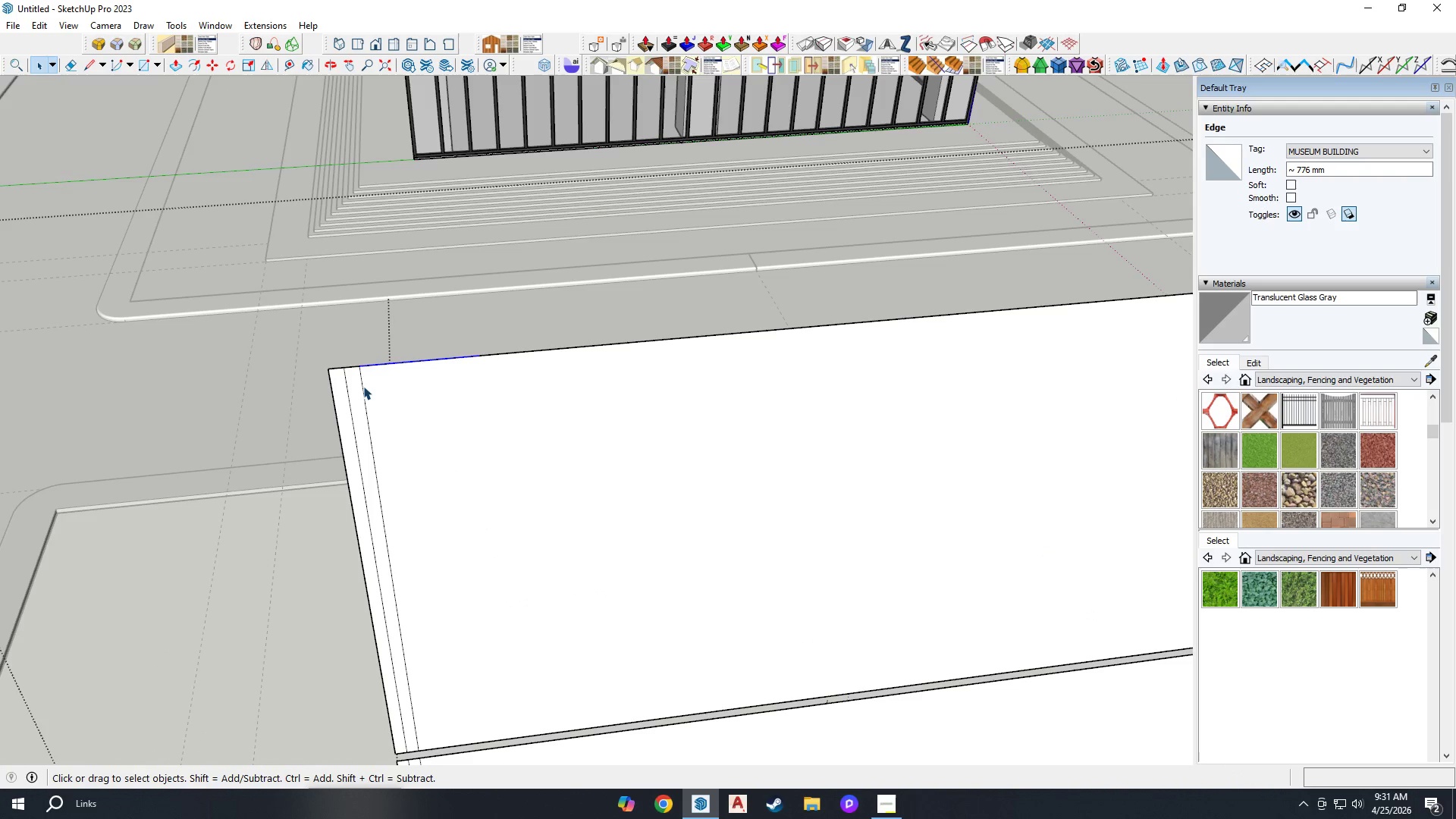 
hold_key(key=ControlLeft, duration=0.88)
left_click([333, 394])
 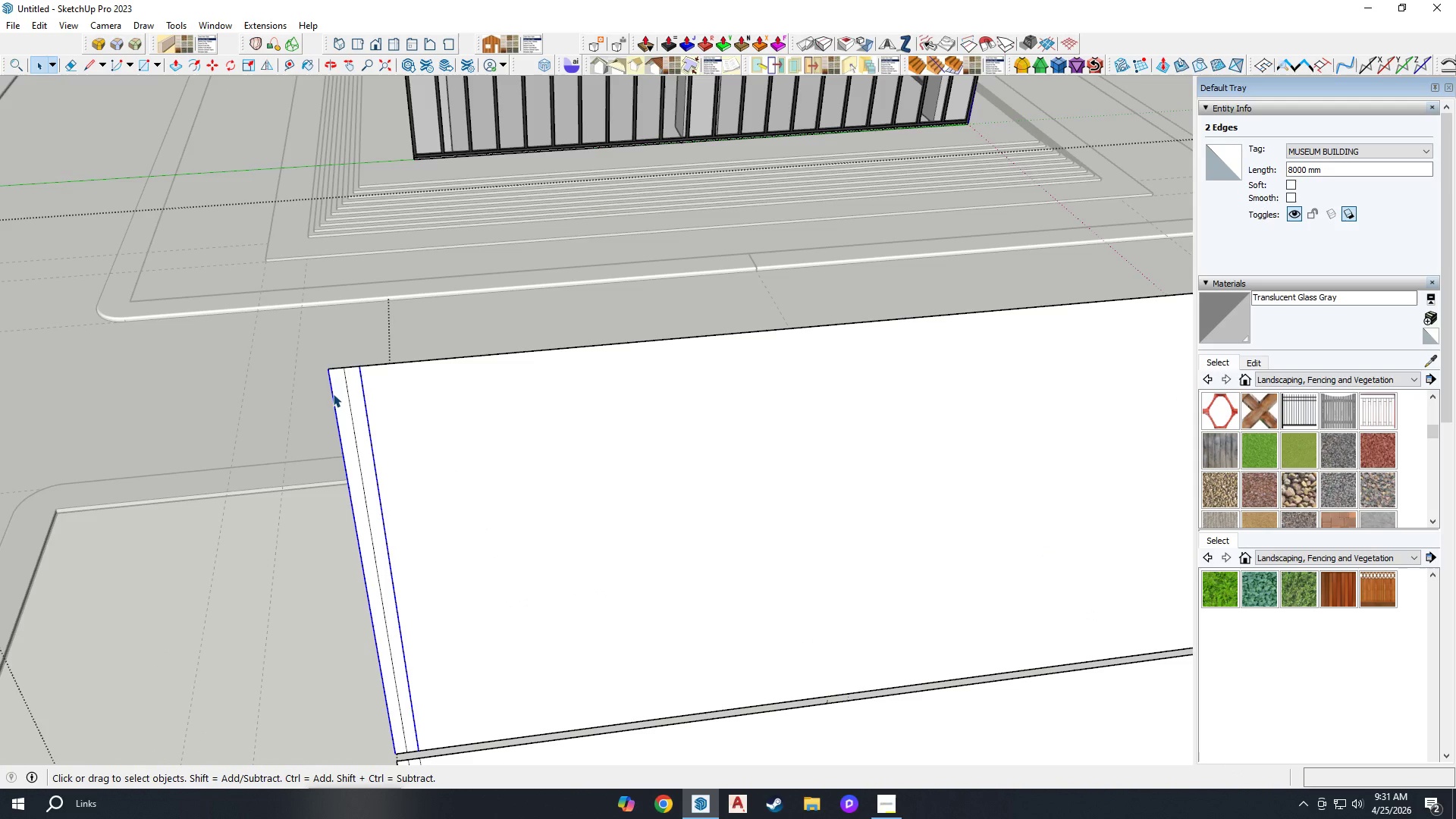 
hold_key(key=ControlLeft, duration=1.5)
 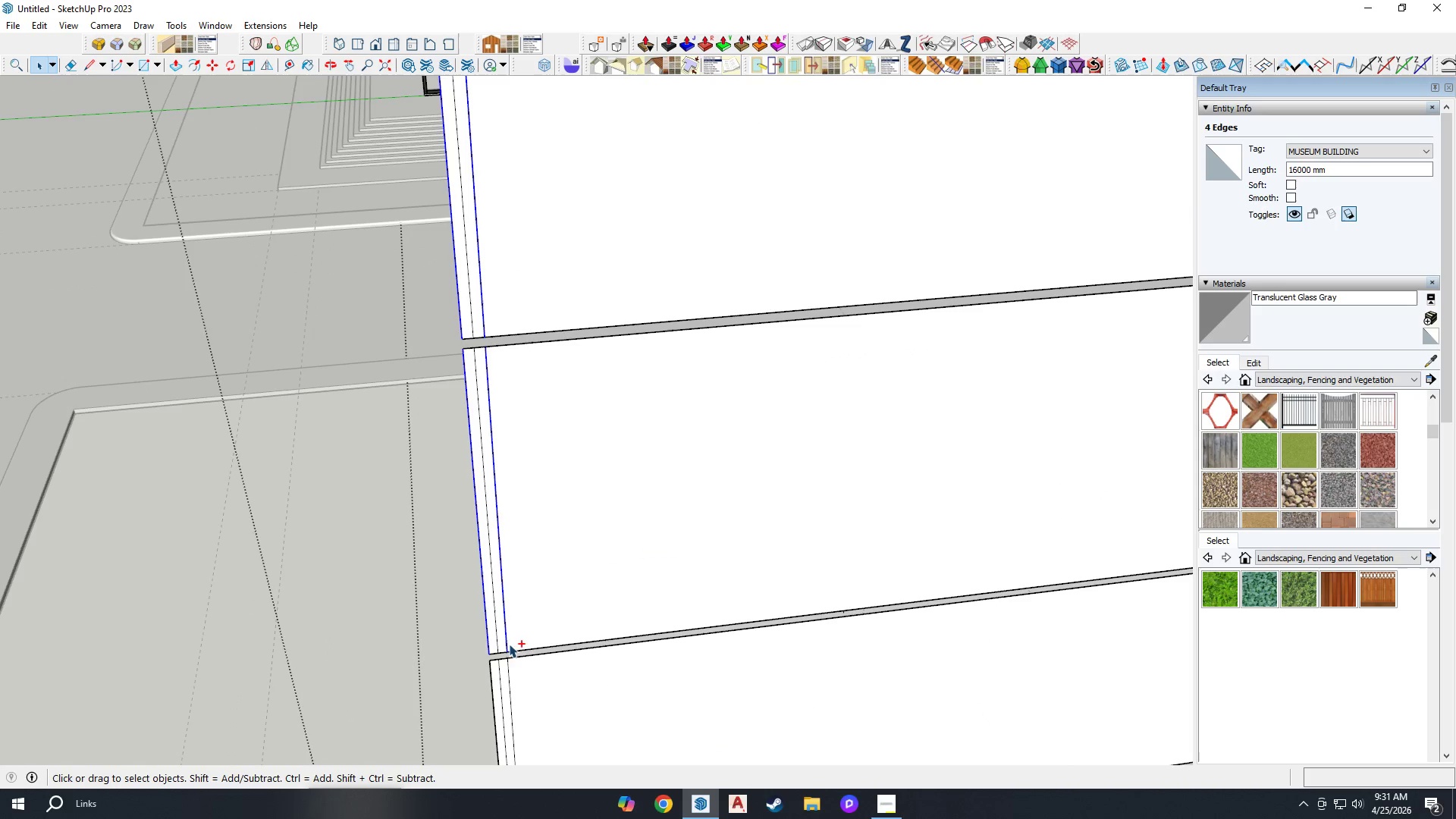 
scroll: coordinate [422, 450], scroll_direction: none, amount: 0.0
 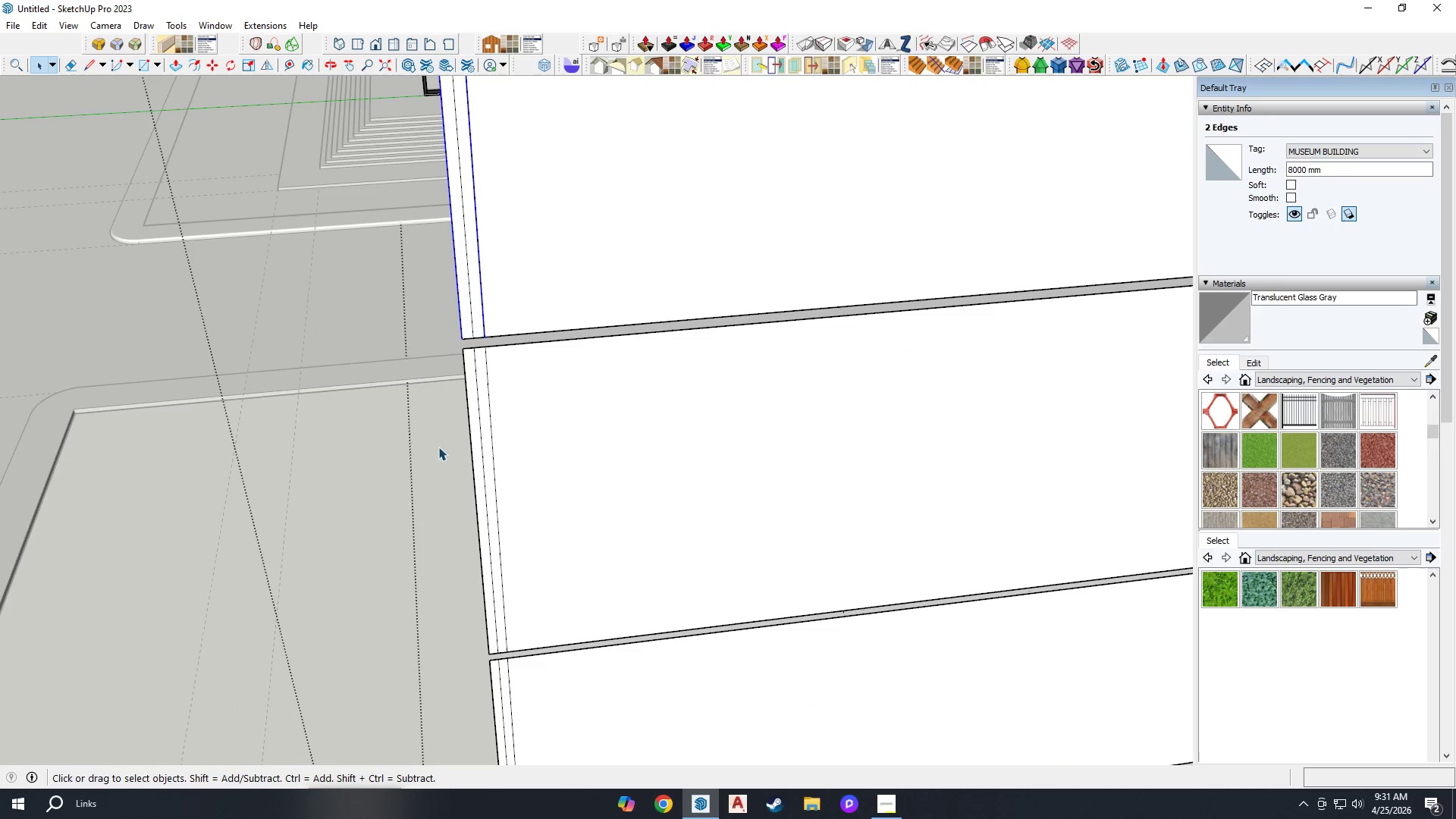 
left_click([473, 455])
 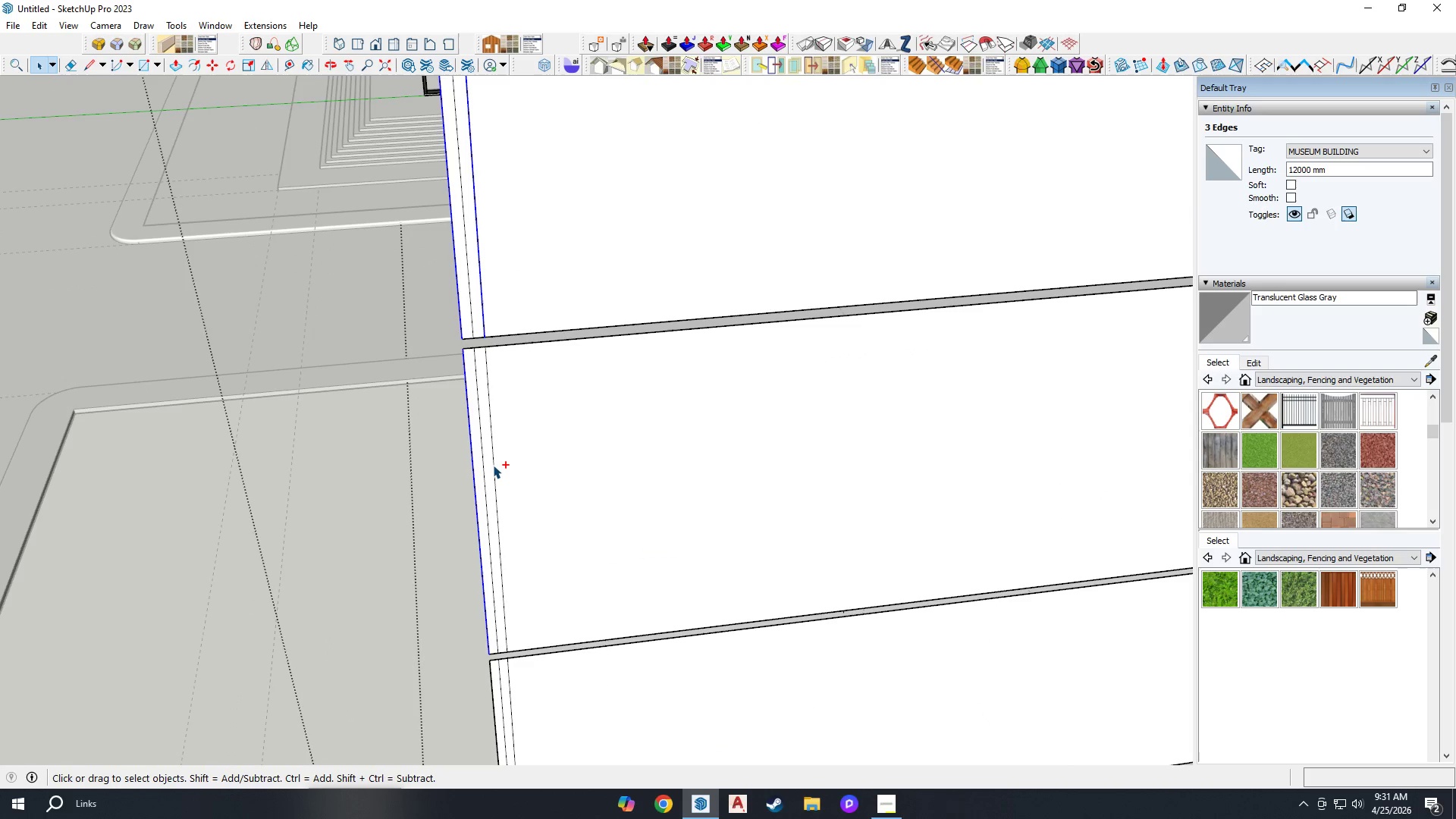 
left_click([493, 465])
 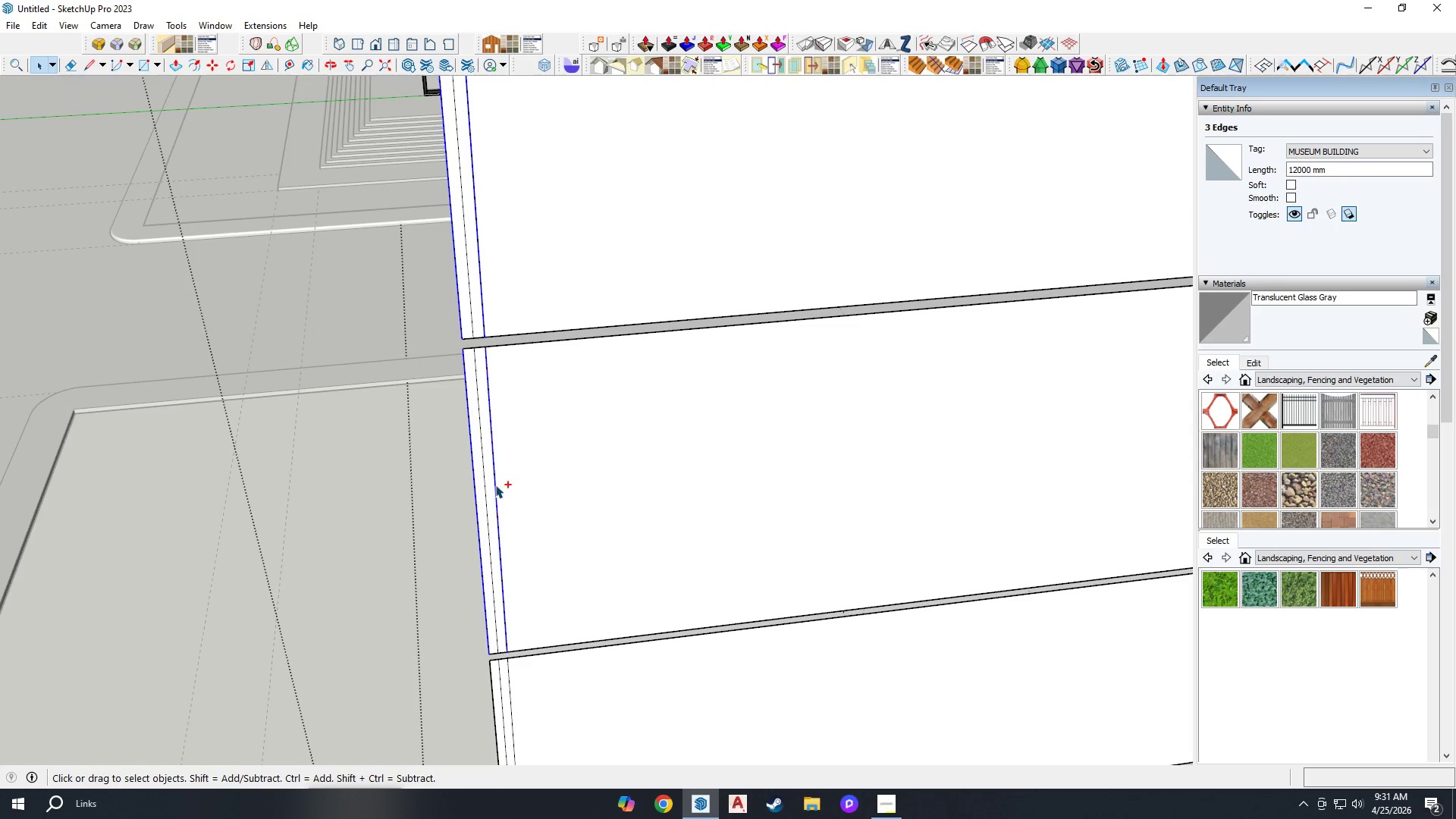 
hold_key(key=ControlLeft, duration=1.52)
left_click([509, 663])
 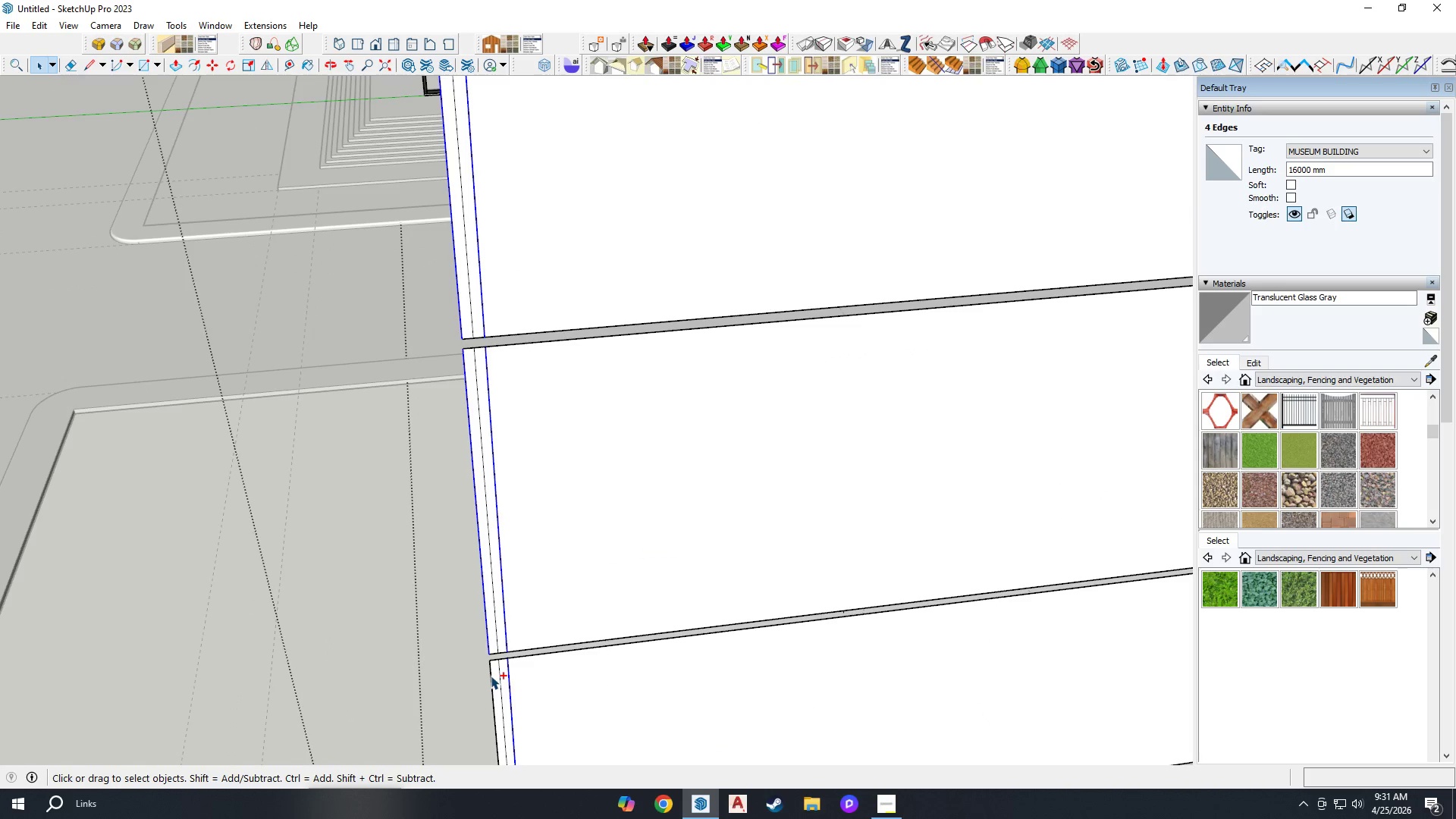 
hold_key(key=ControlLeft, duration=0.91)
left_click([491, 676])
 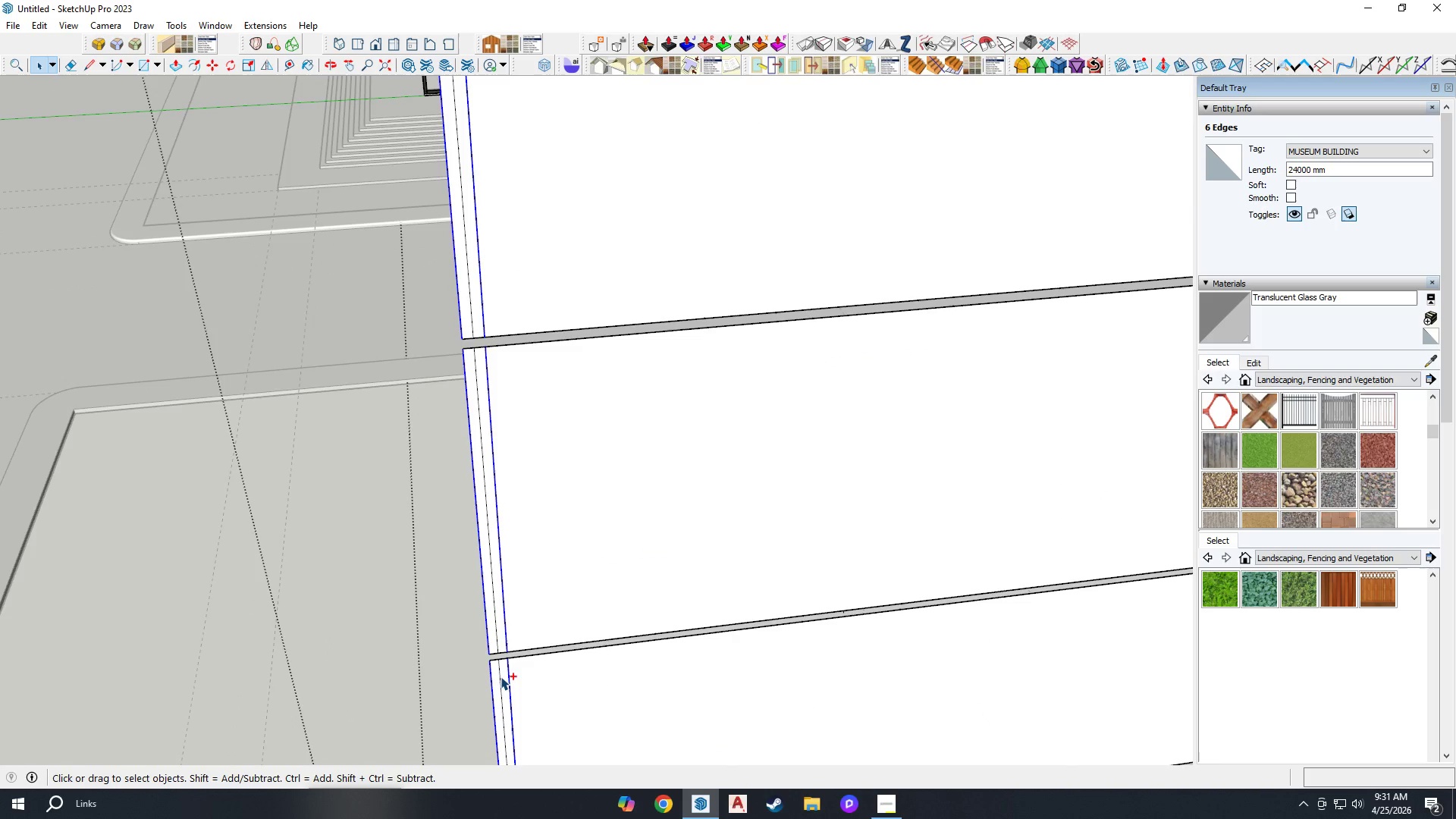 
key(M)
 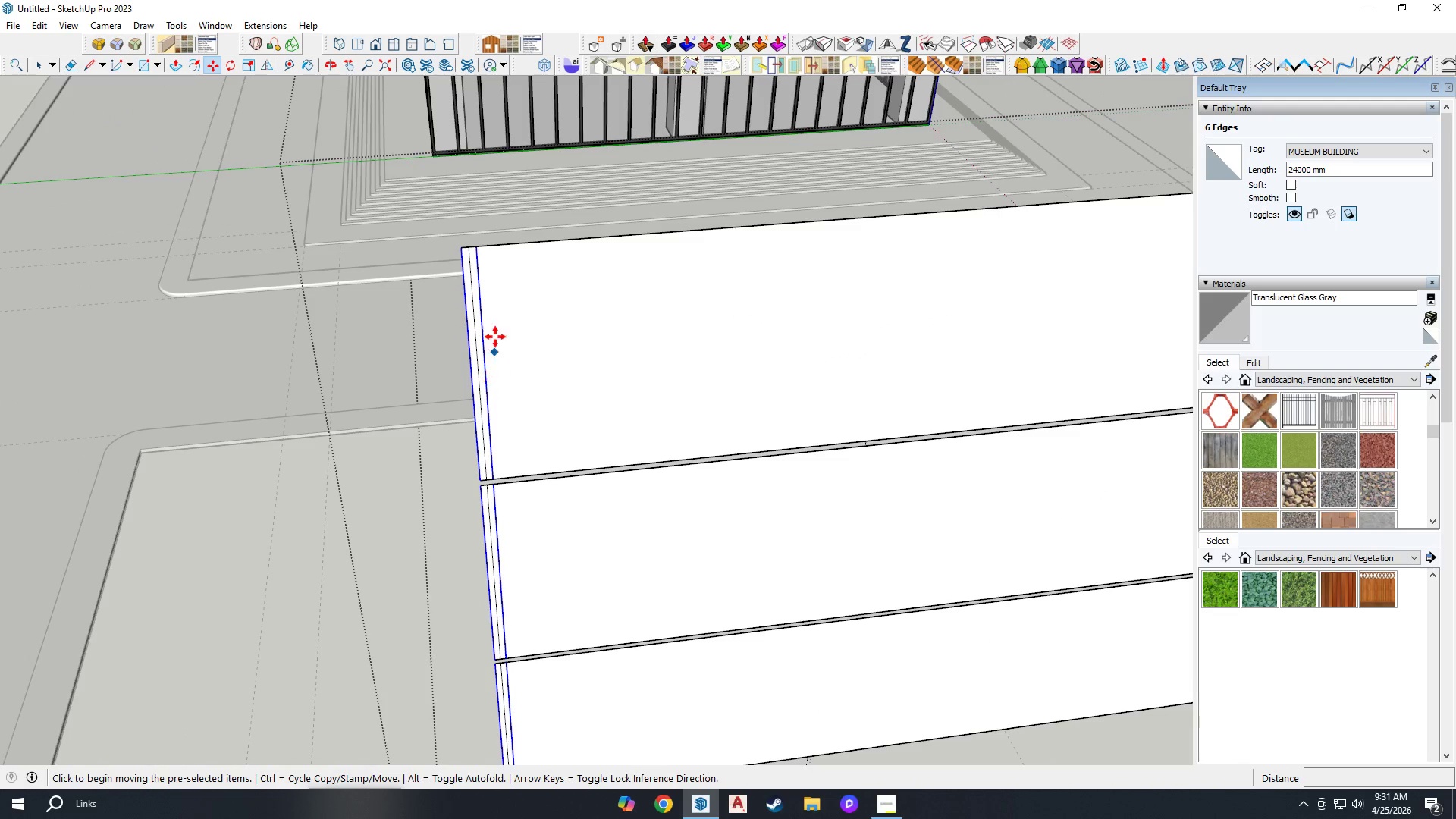 
scroll: coordinate [509, 654], scroll_direction: down, amount: 5.0
 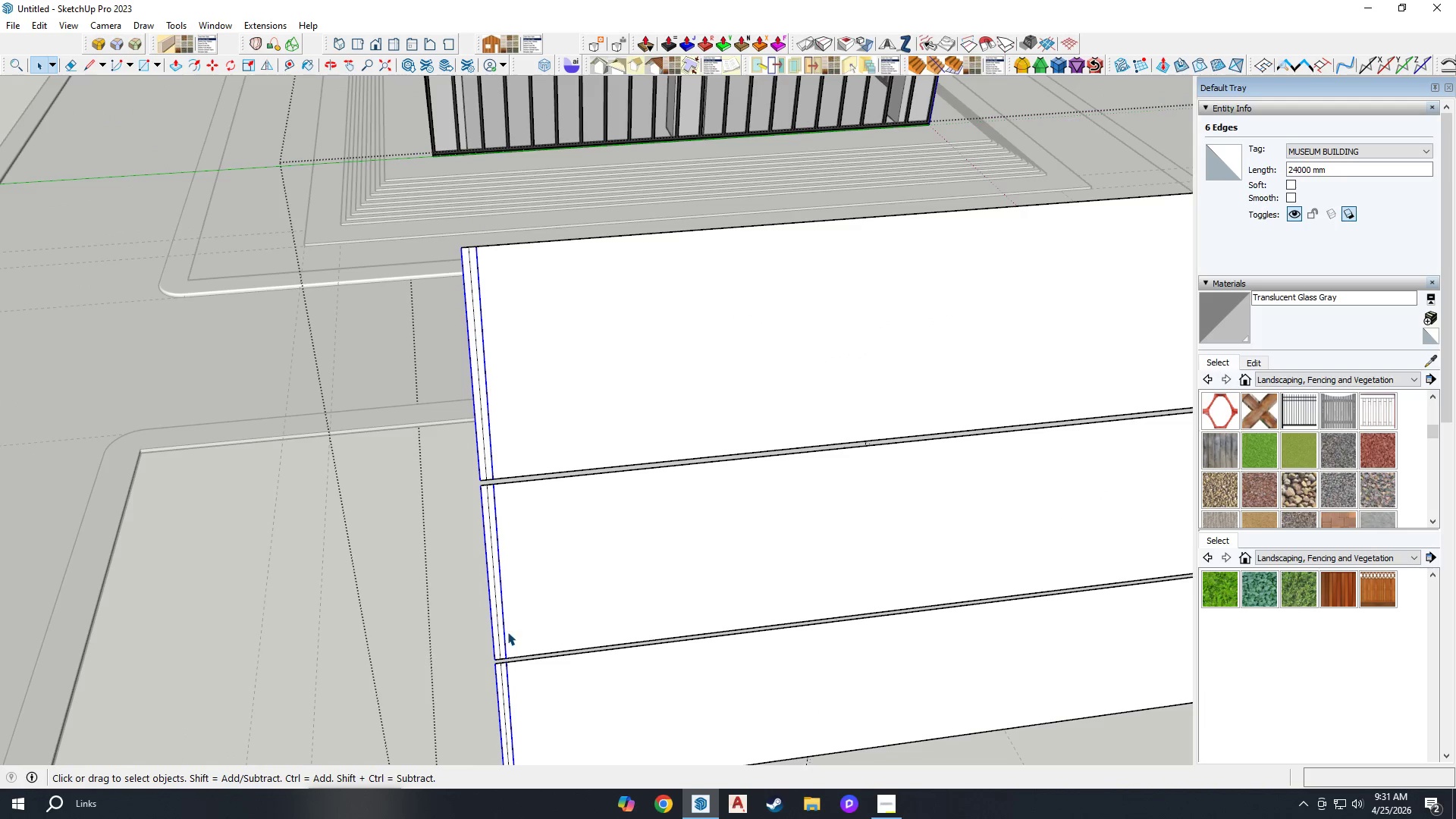 
key(Control+ControlLeft)
 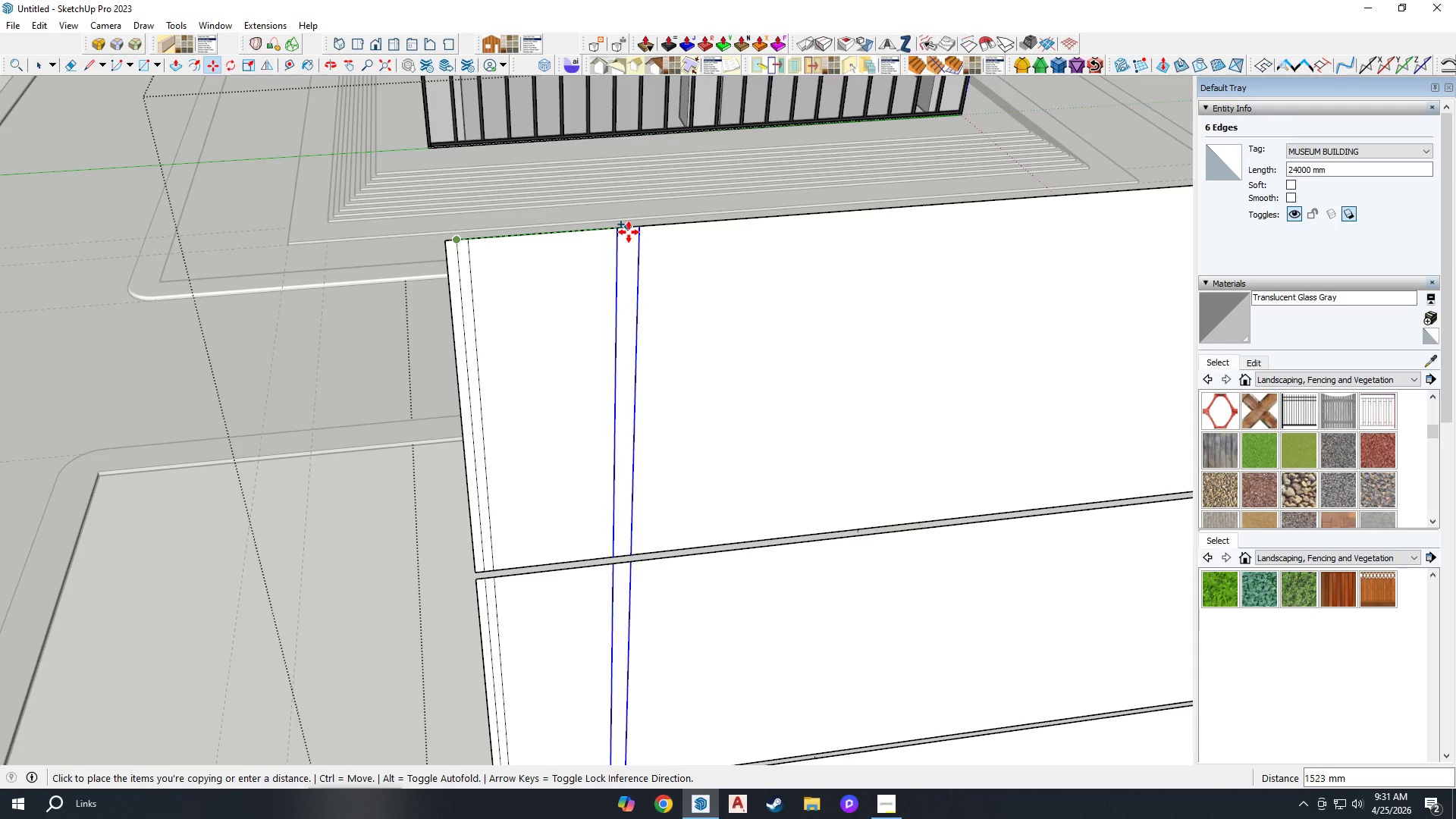 
scroll: coordinate [491, 261], scroll_direction: up, amount: 4.0
 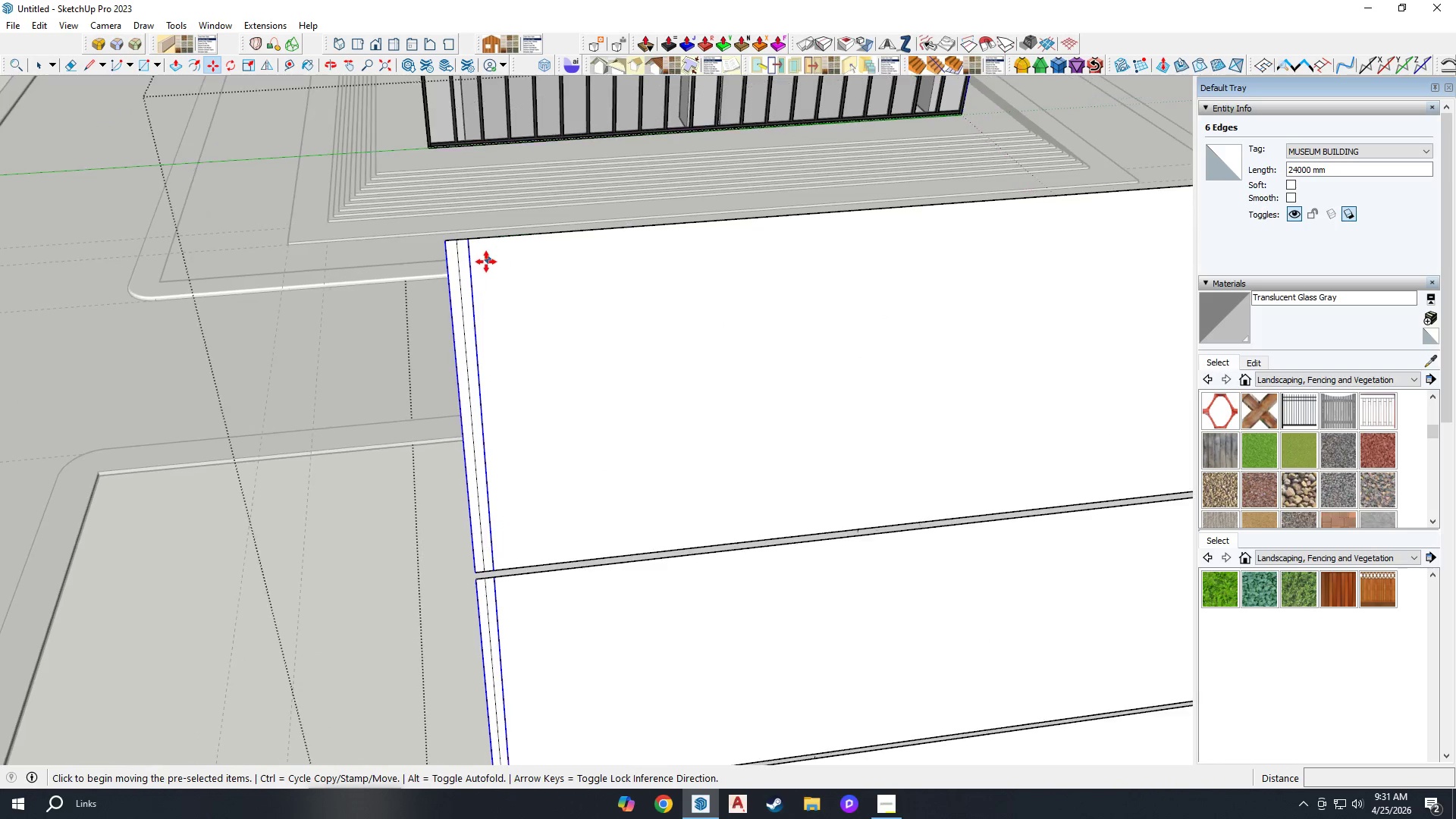 
wait(5.45)
 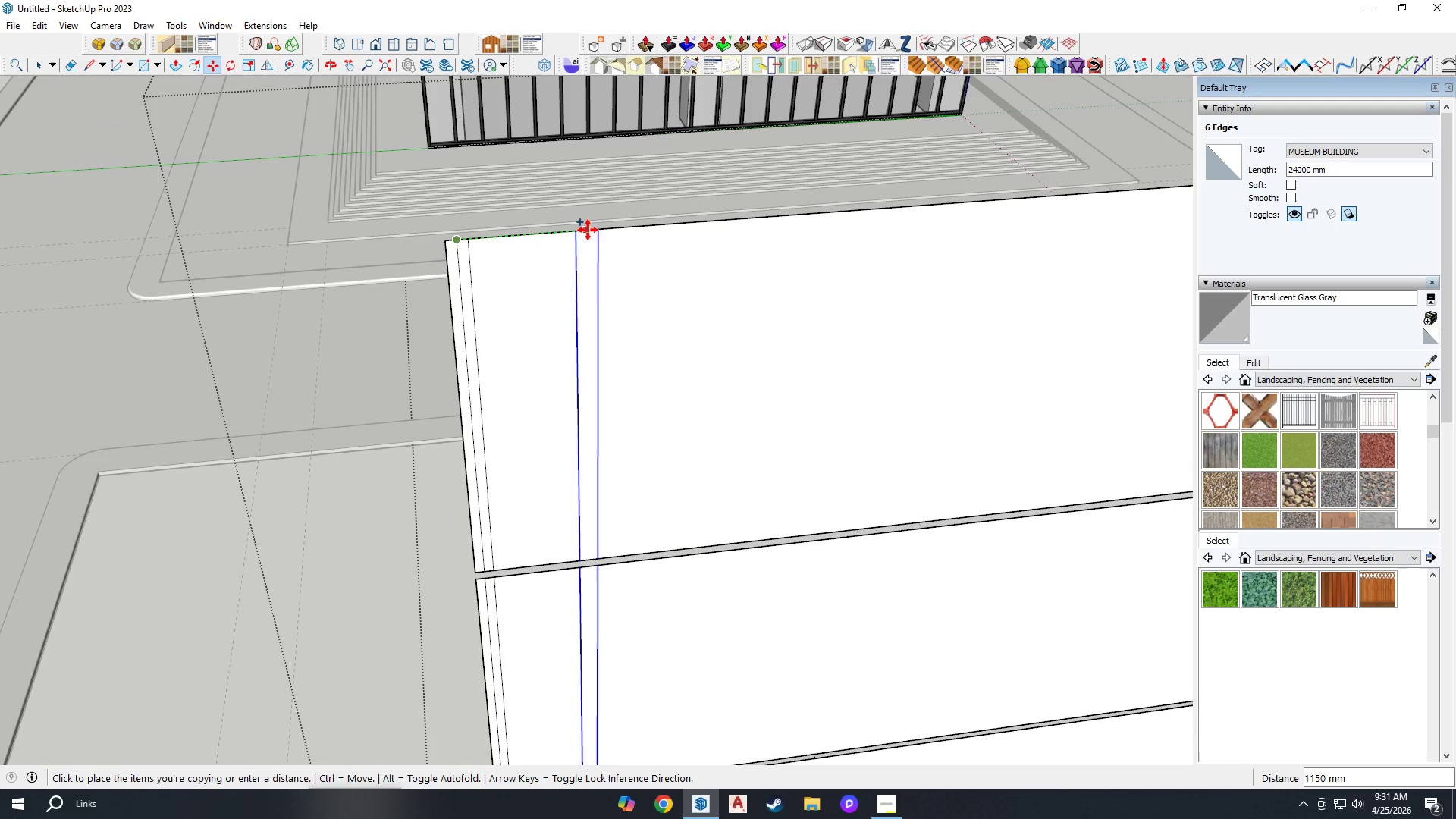 
key(Space)
 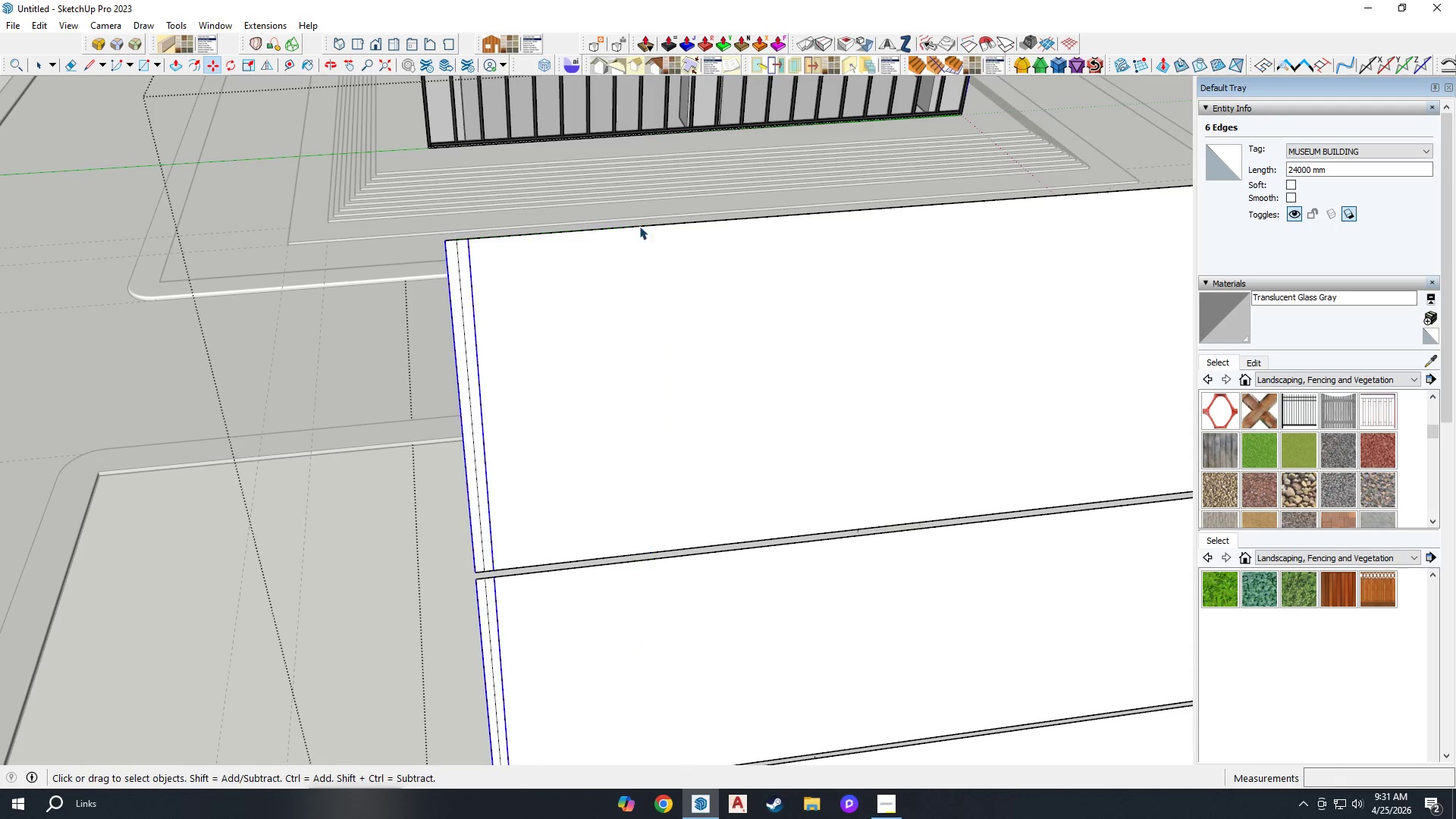 
left_click([639, 226])
 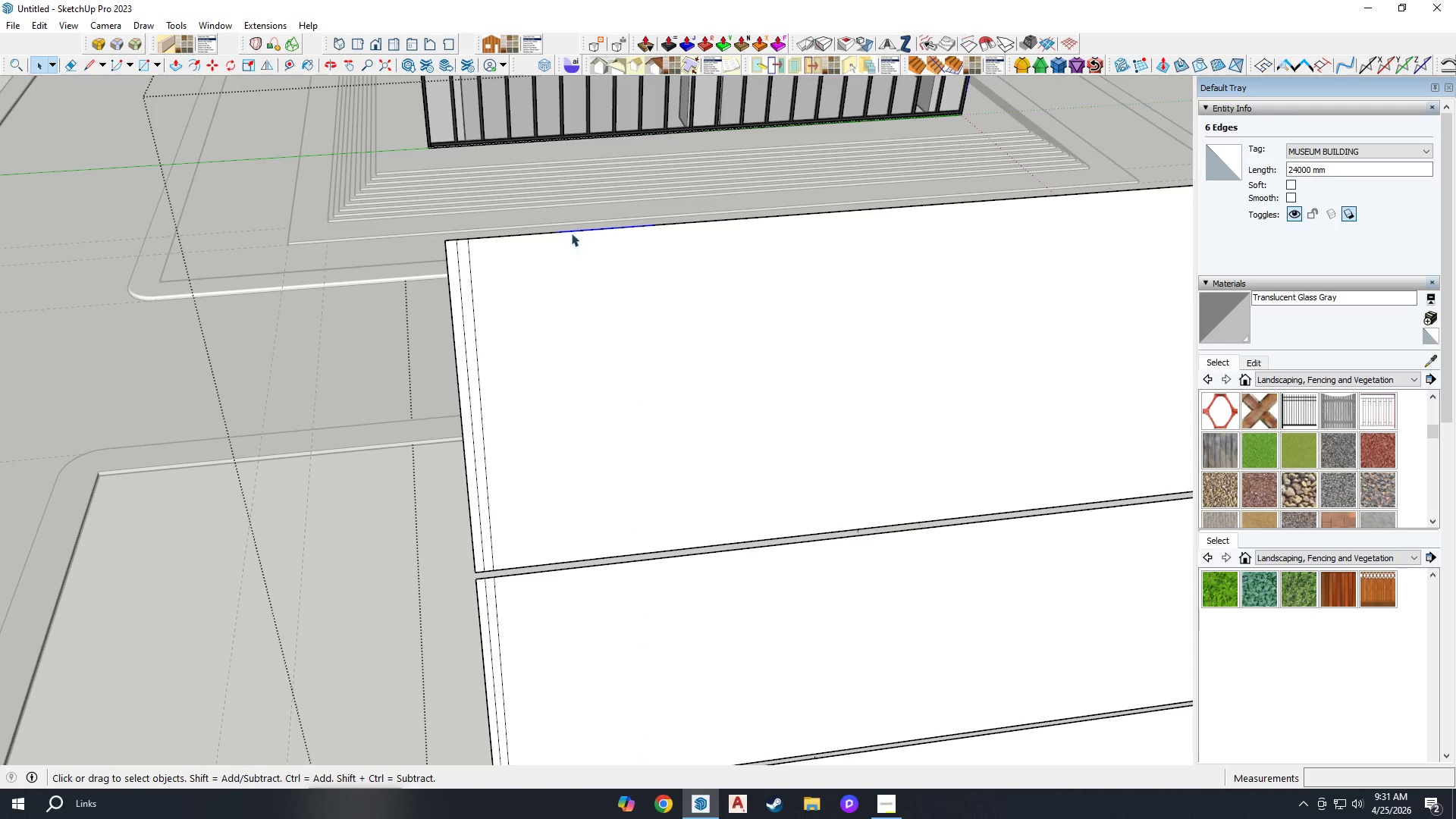 
left_click([543, 235])
 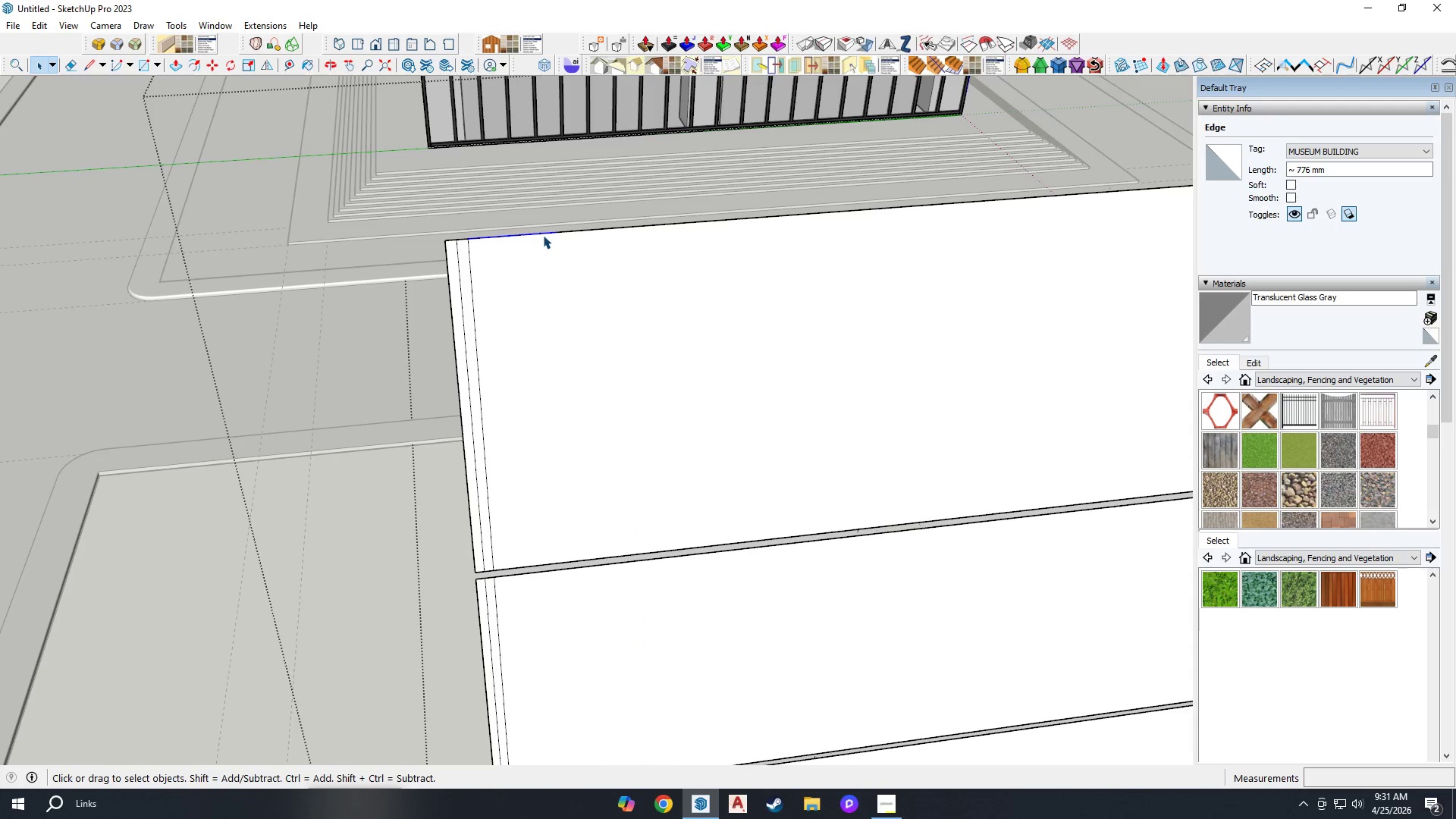 
scroll: coordinate [530, 247], scroll_direction: none, amount: 0.0
 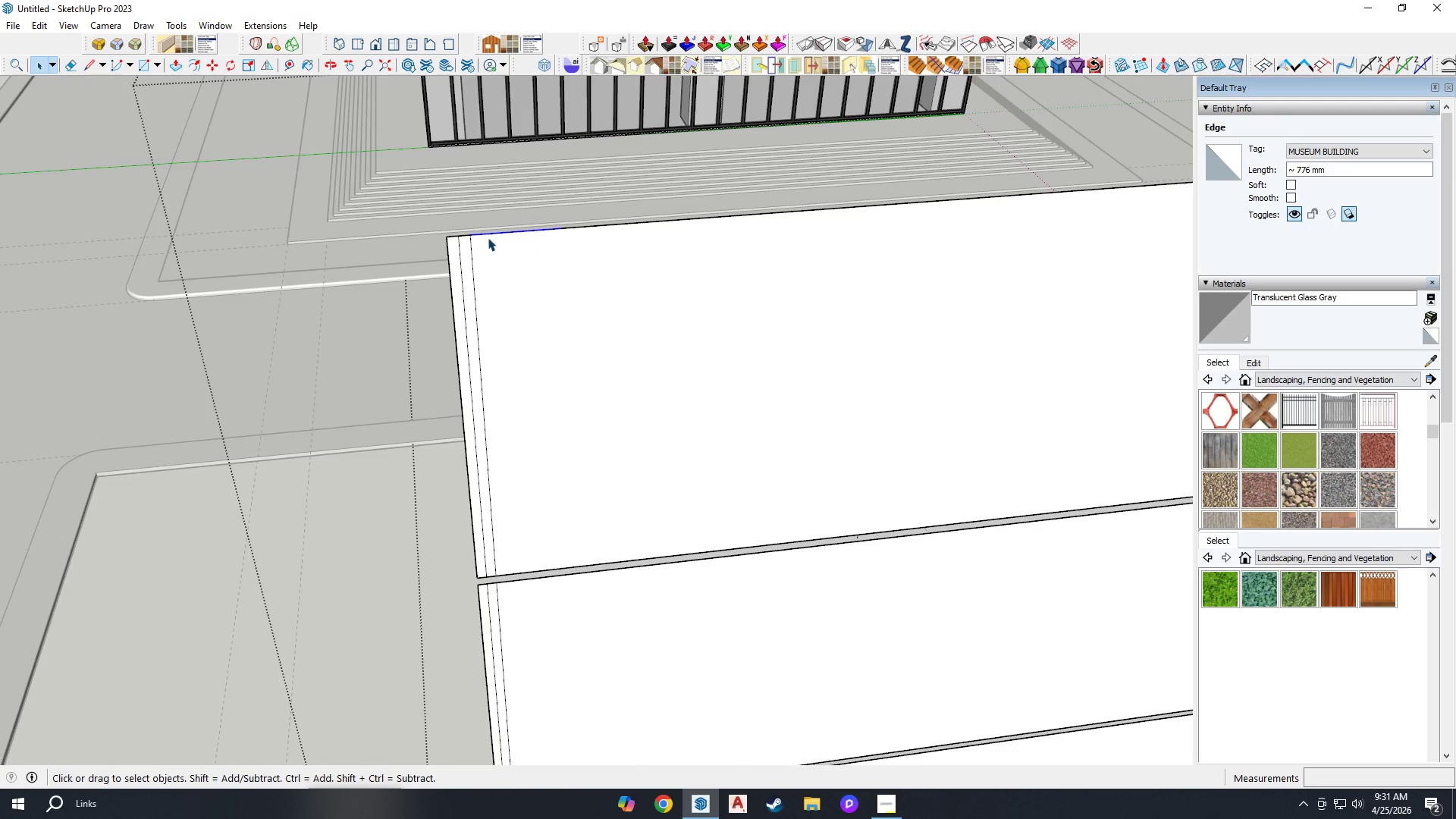 
scroll: coordinate [487, 237], scroll_direction: up, amount: 2.0
 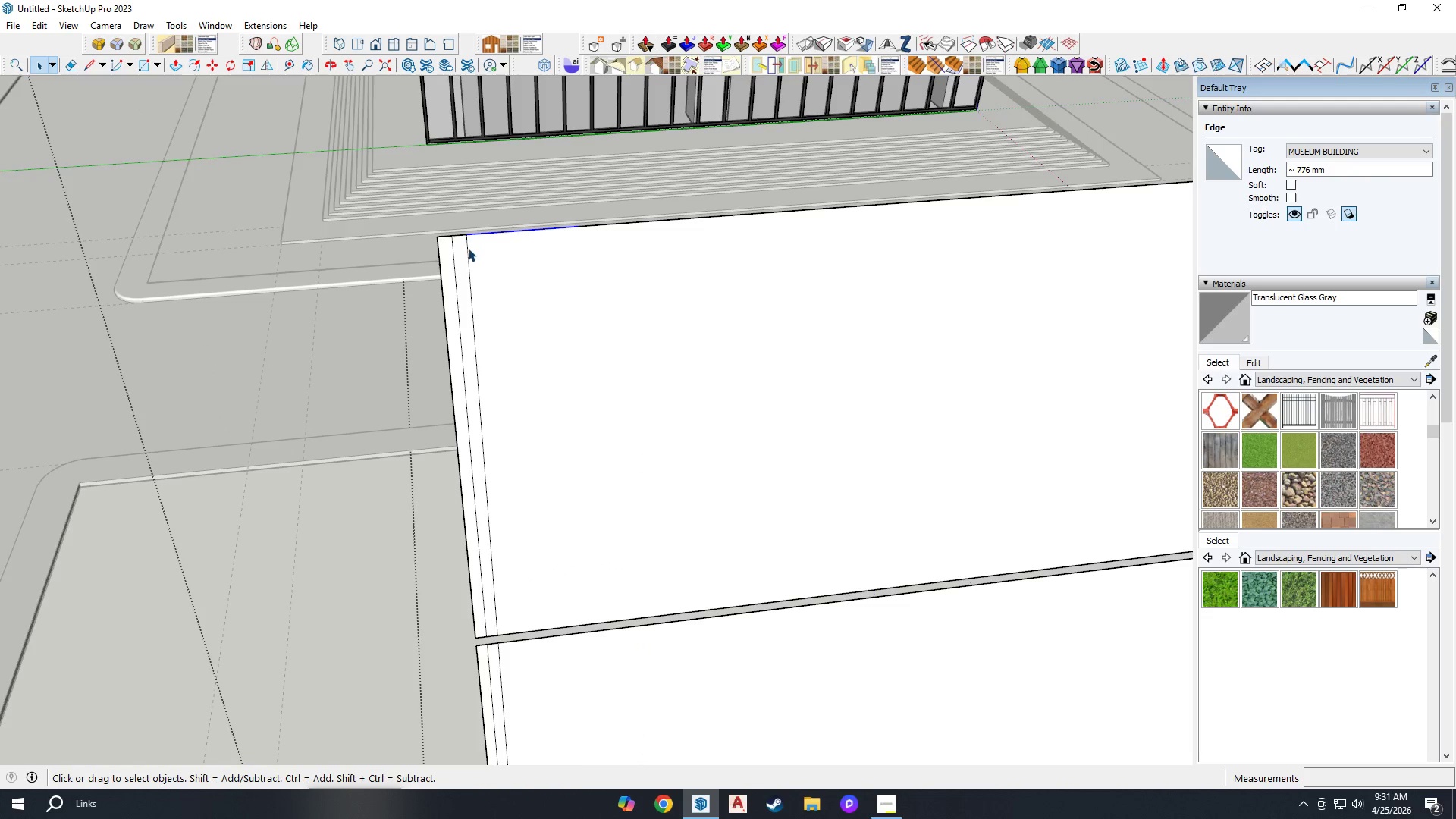 
left_click([466, 248])
 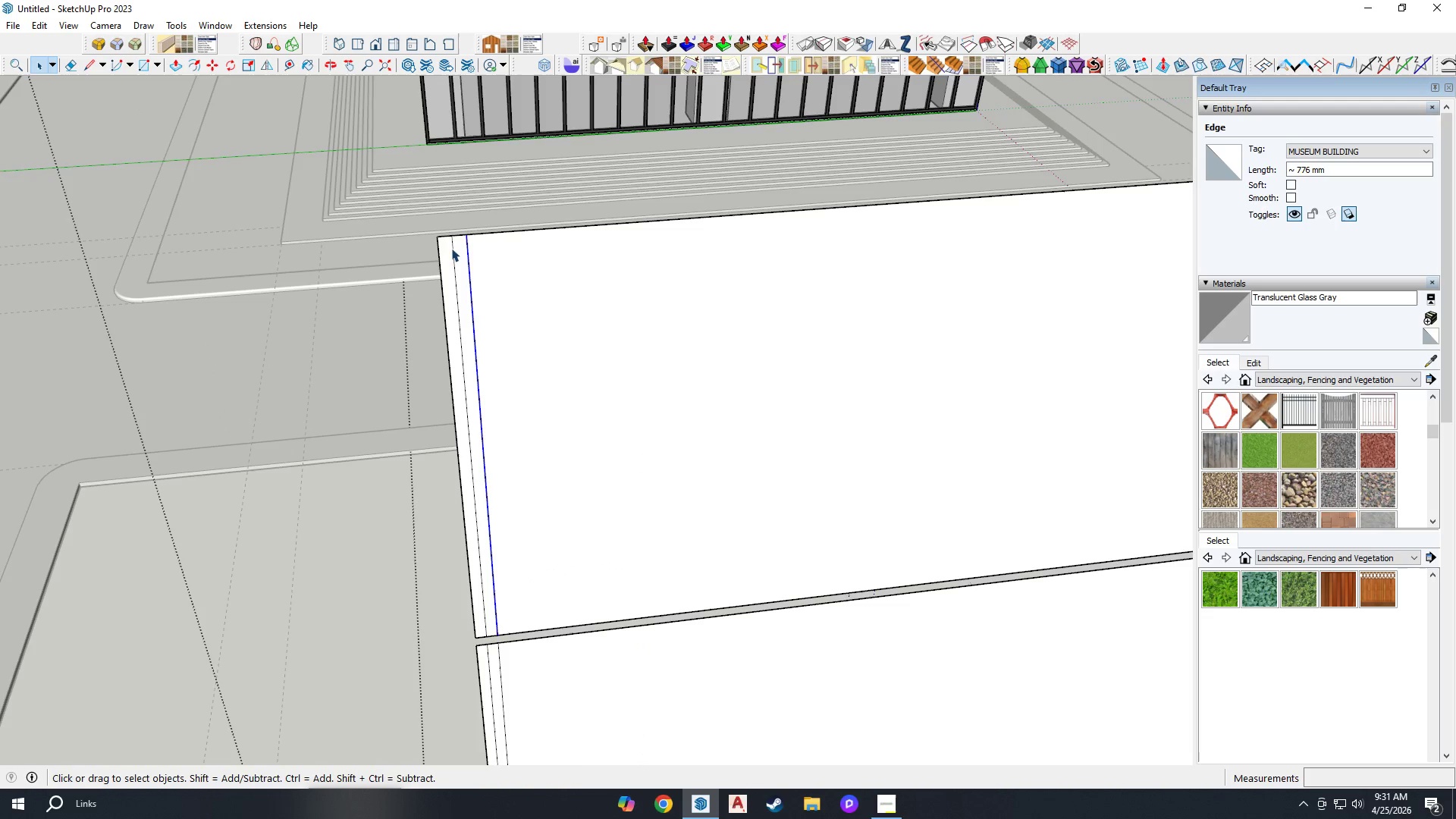 
hold_key(key=ControlLeft, duration=0.52)
left_click([441, 250])
 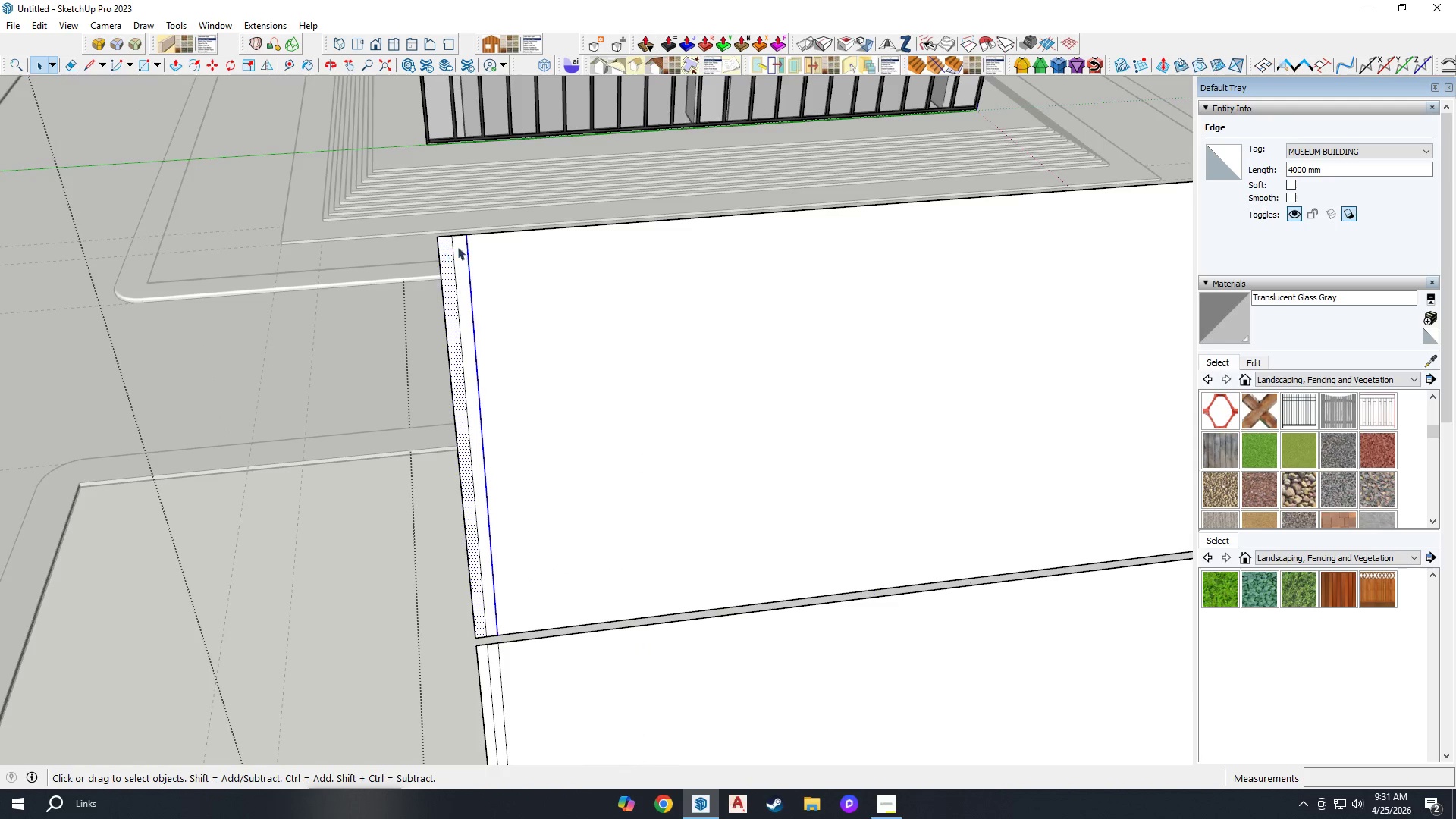 
scroll: coordinate [467, 245], scroll_direction: down, amount: 4.0
 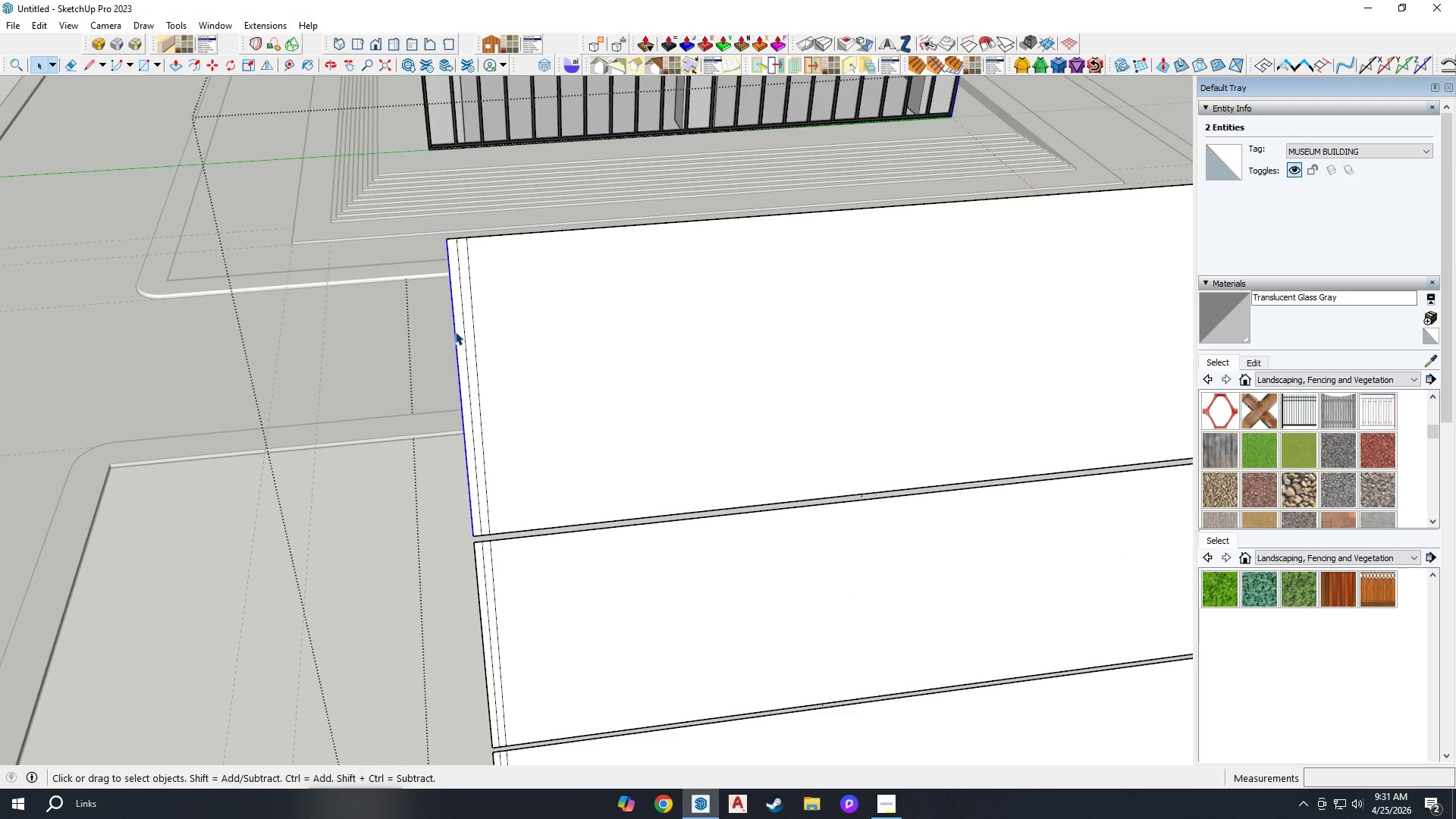 
hold_key(key=ControlLeft, duration=0.94)
left_click([475, 350])
 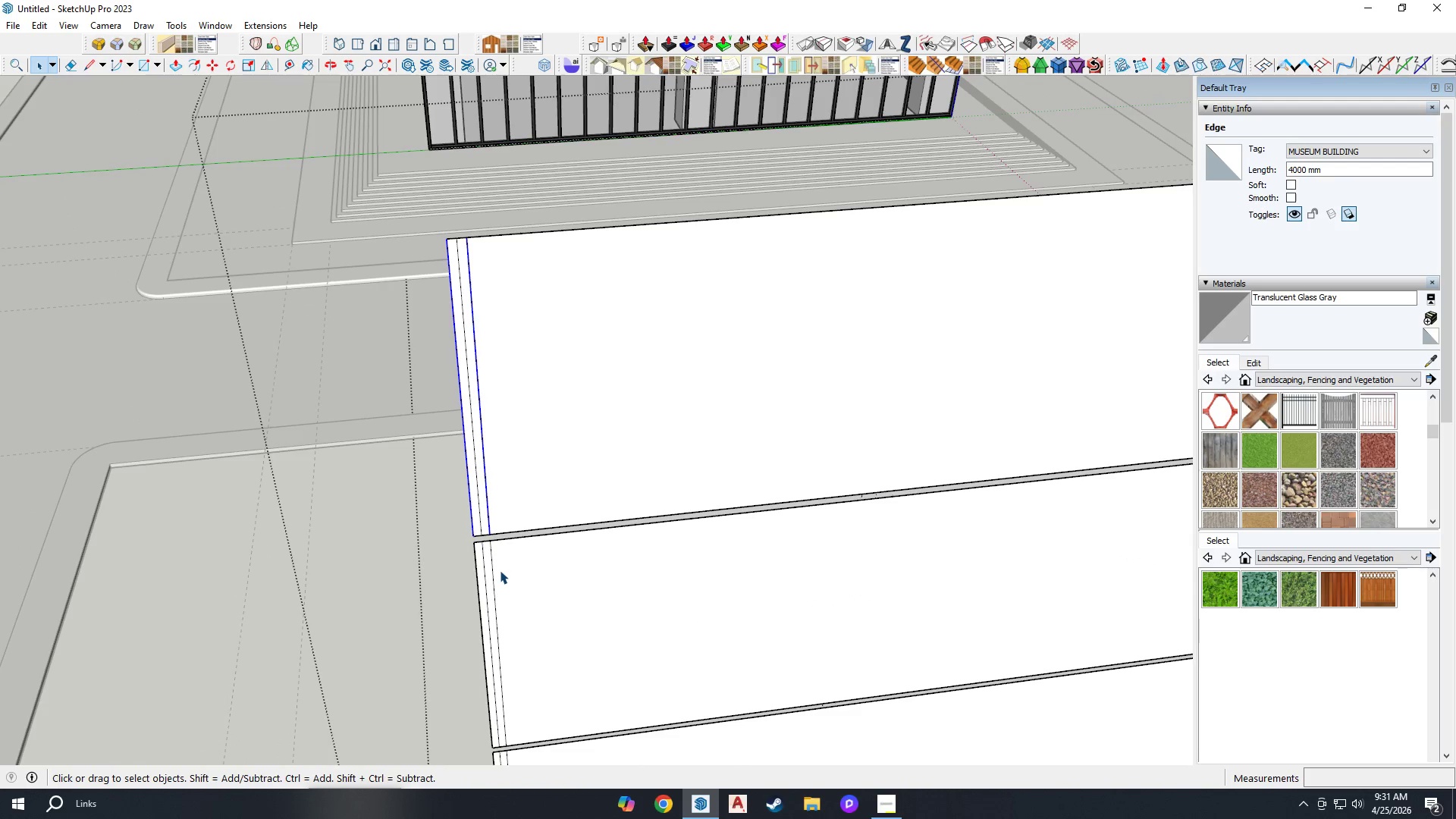 
hold_key(key=ControlLeft, duration=1.19)
left_click([492, 568])
 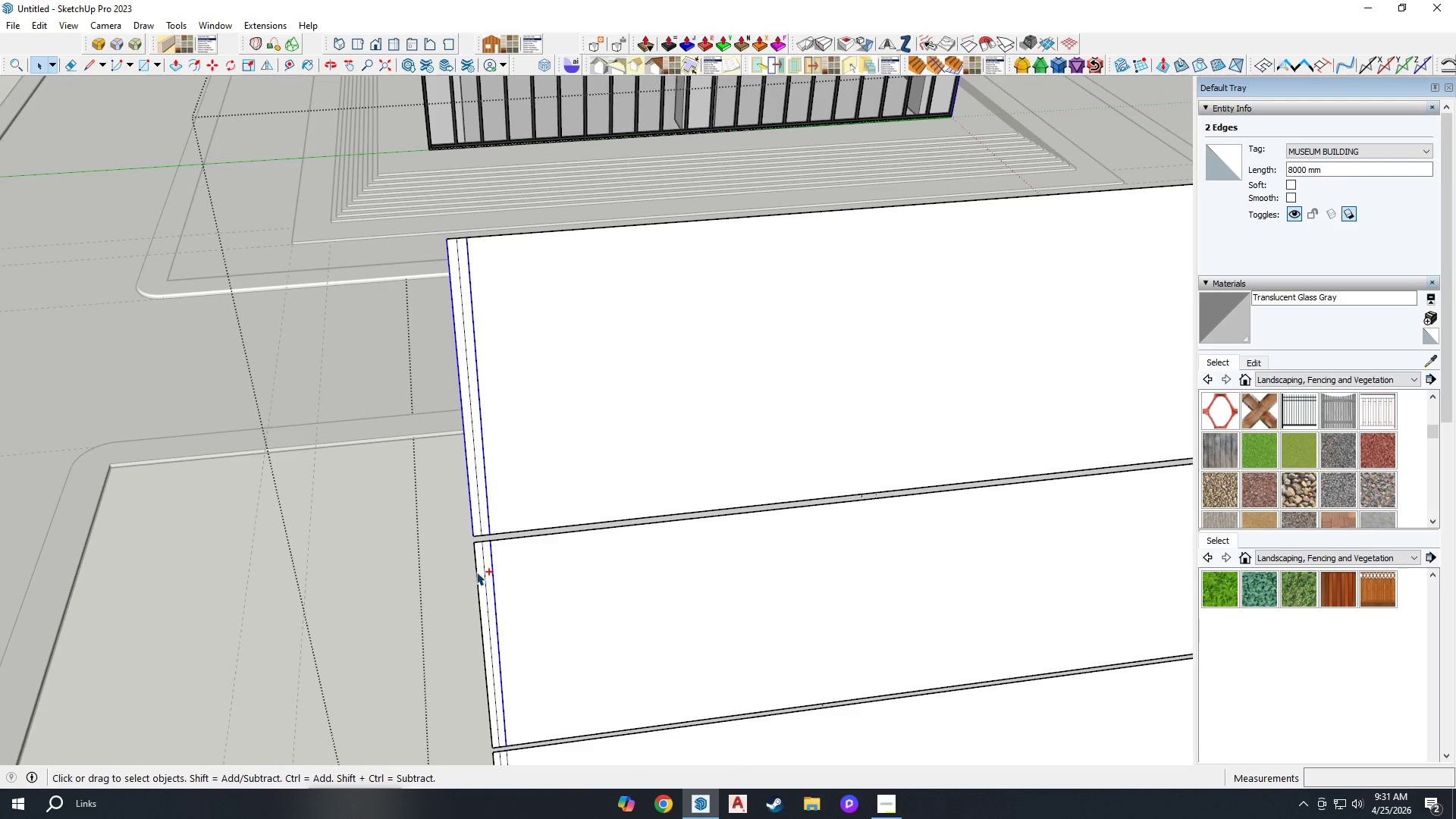 
left_click([475, 572])
 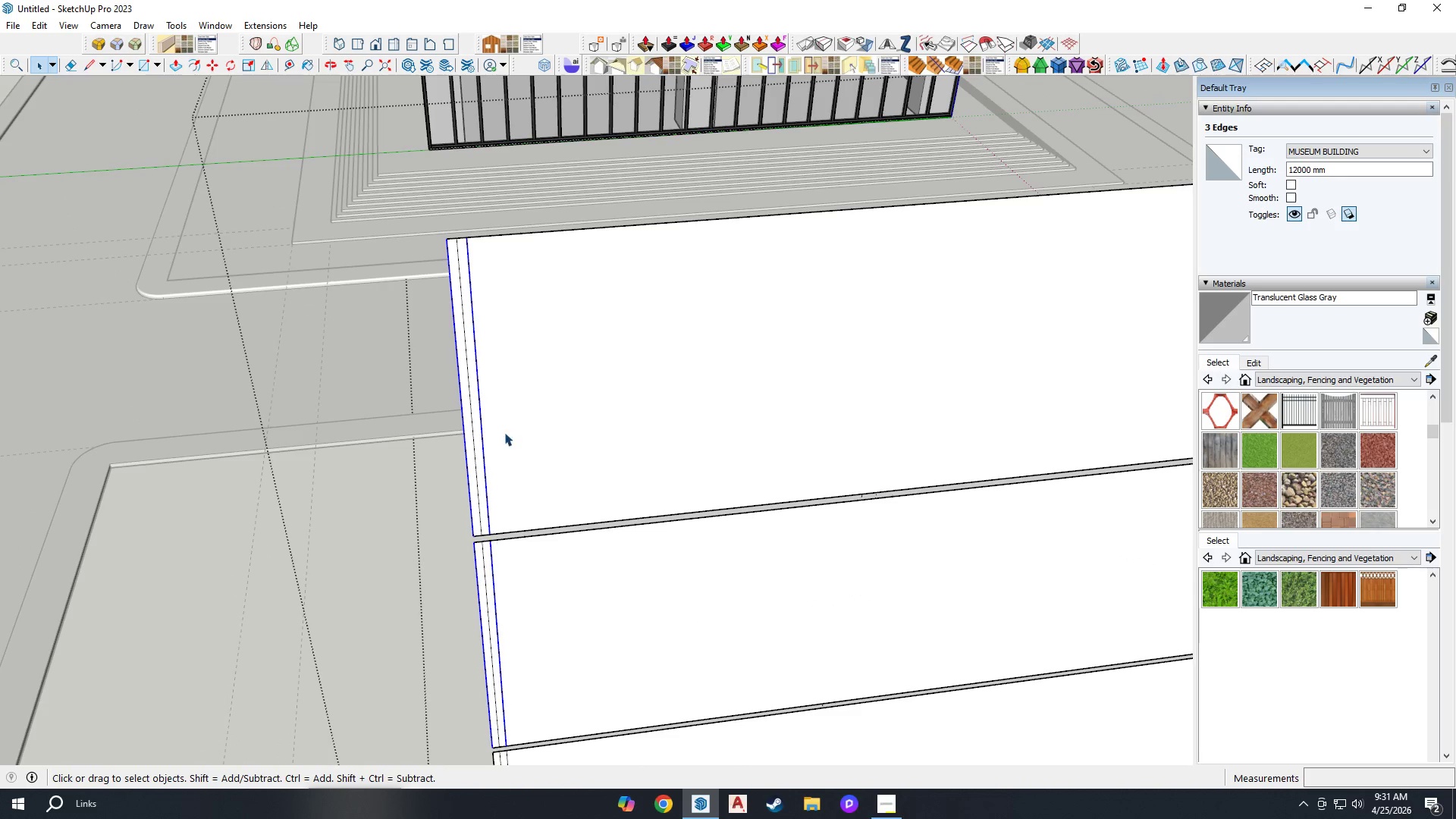 
hold_key(key=ControlLeft, duration=1.5)
 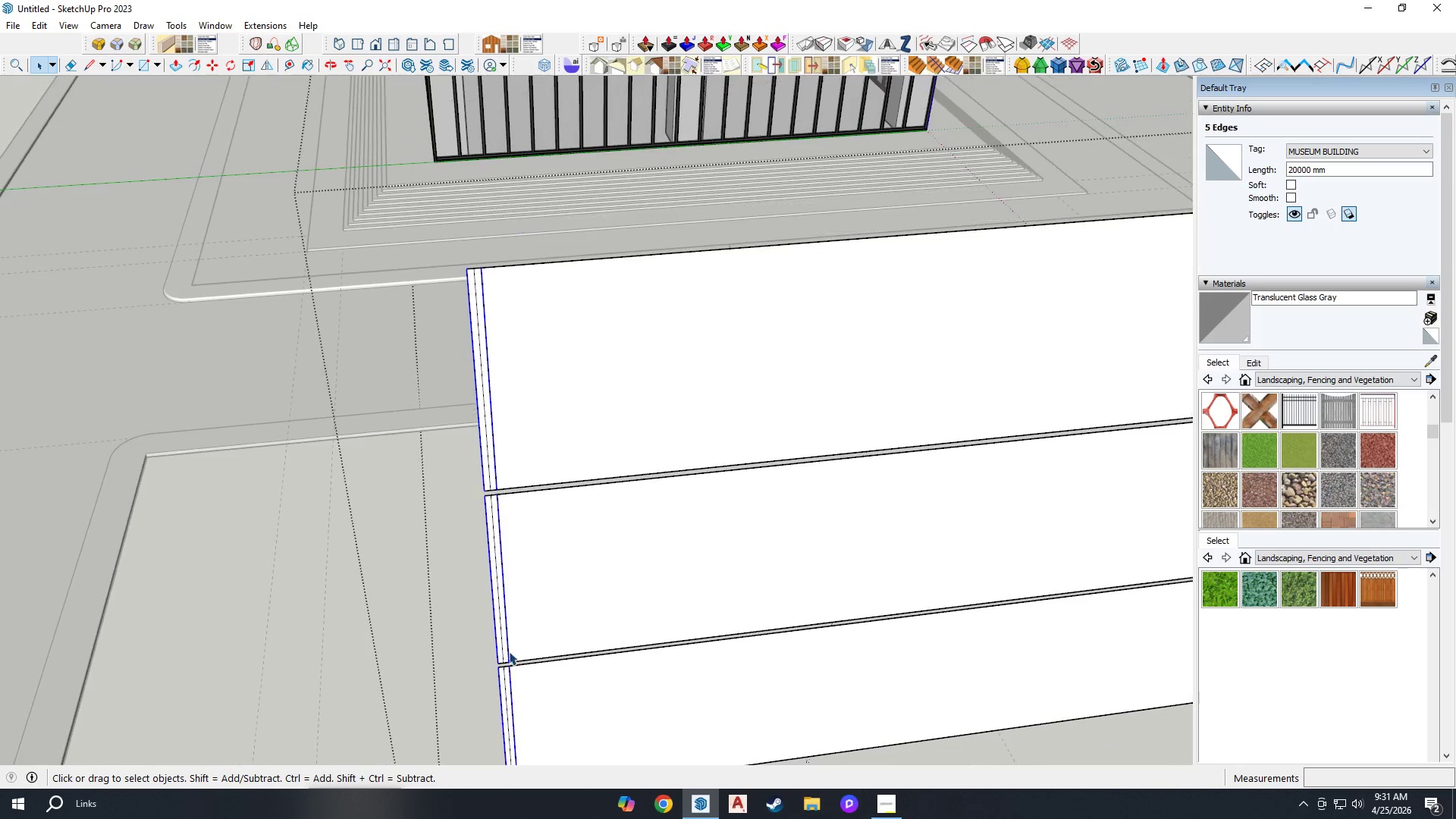 
scroll: coordinate [507, 642], scroll_direction: up, amount: 2.0
 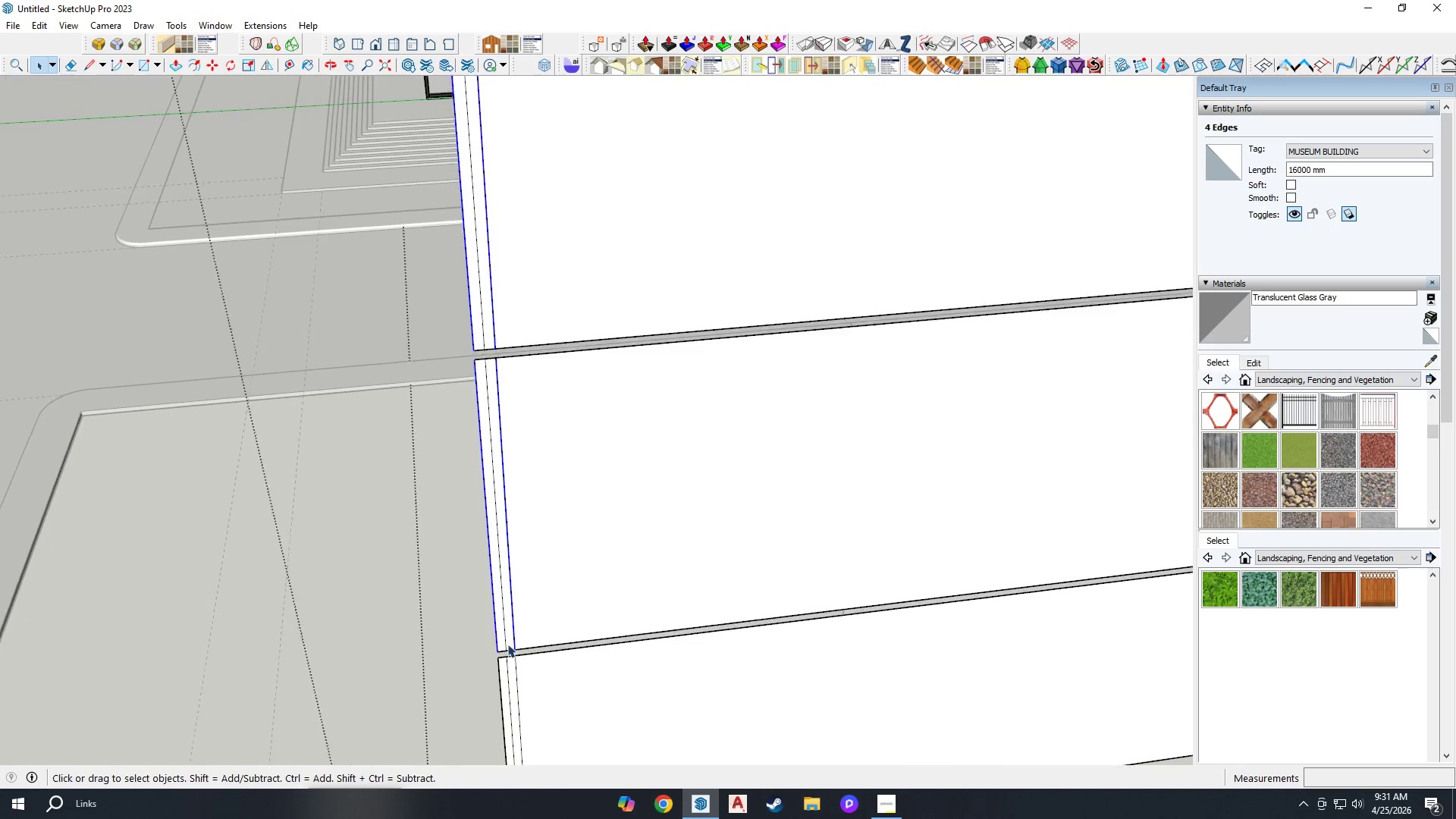 
left_click([516, 673])
 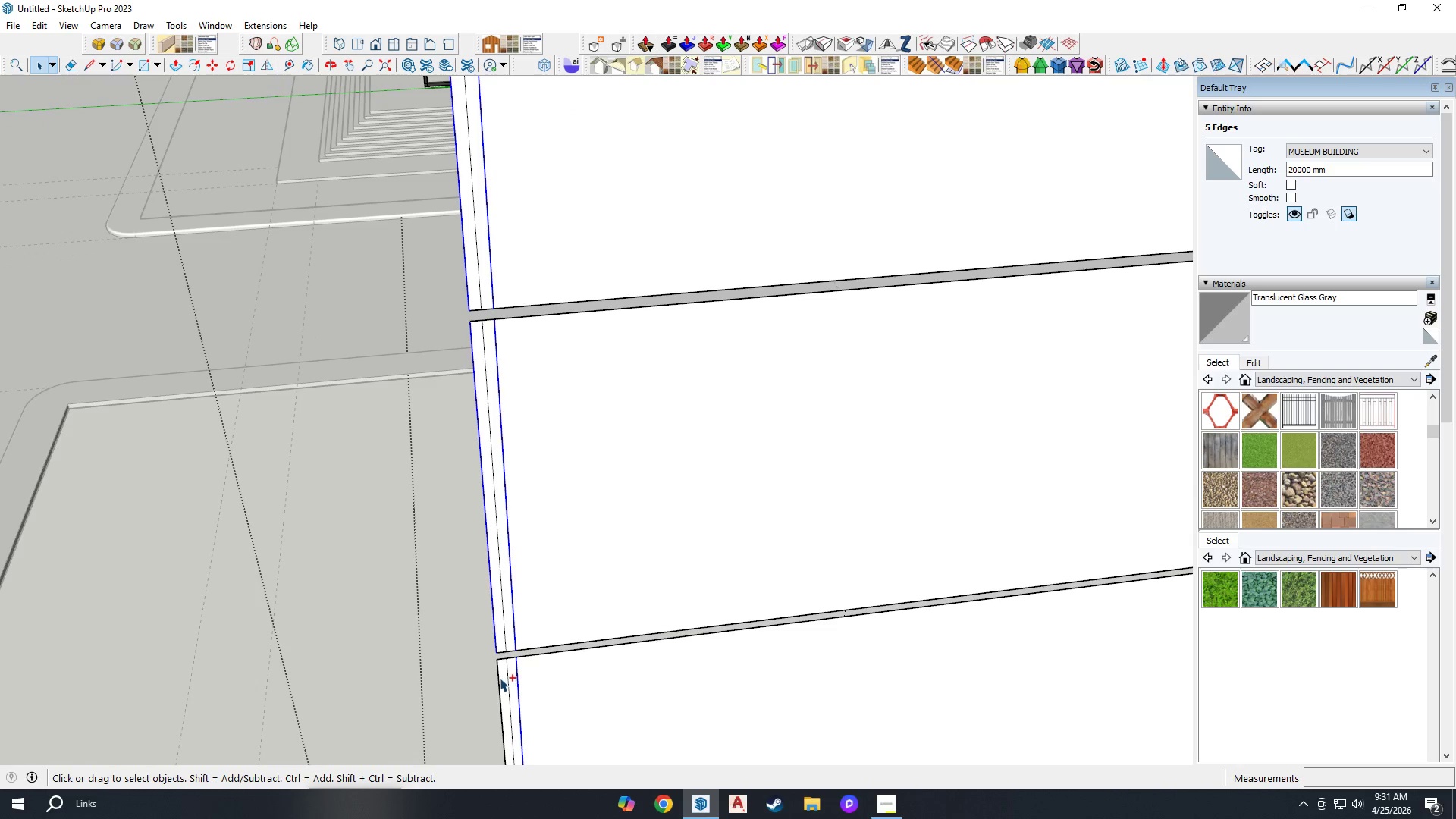 
left_click([500, 678])
 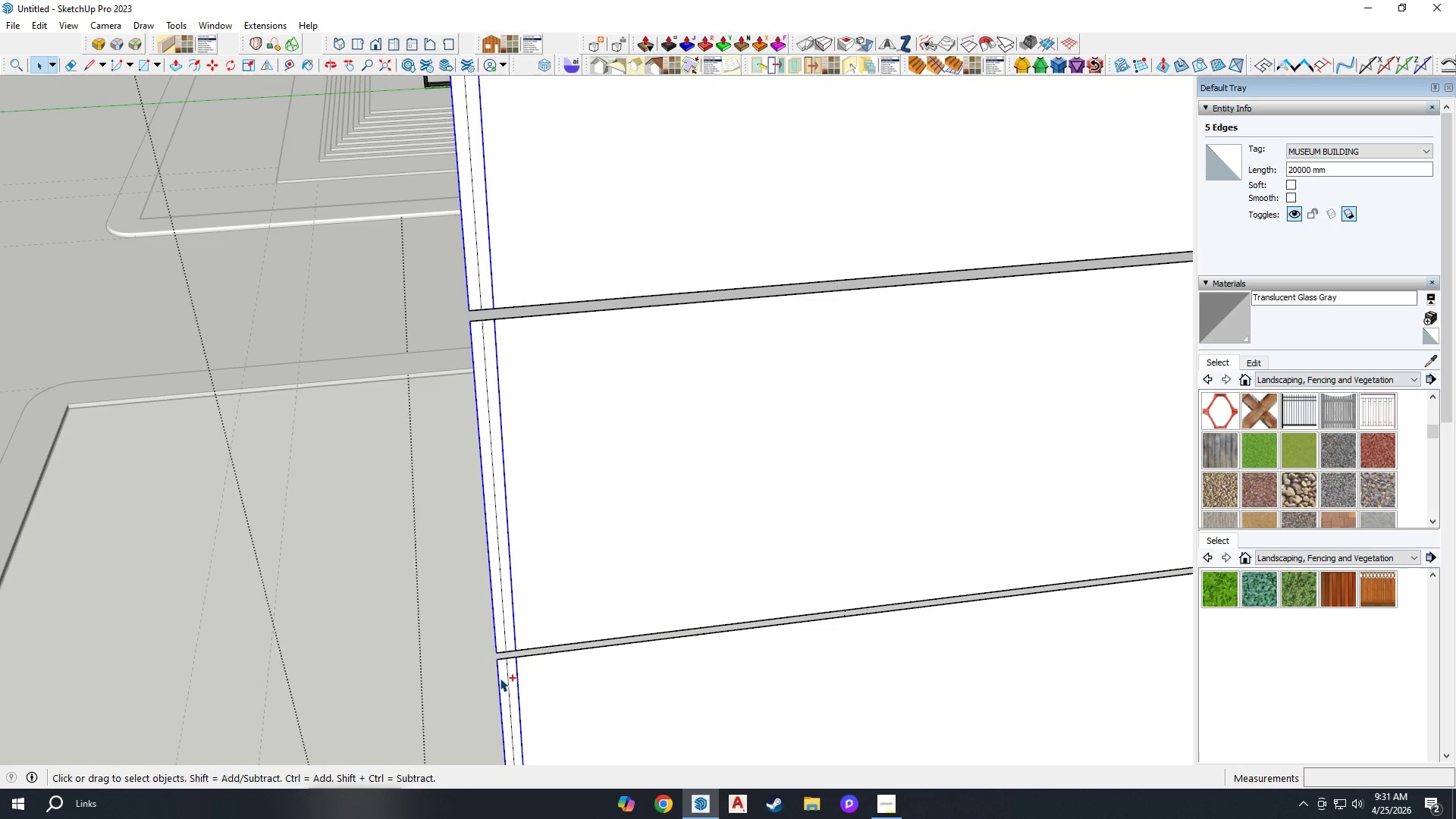 
key(Control+ControlLeft)
 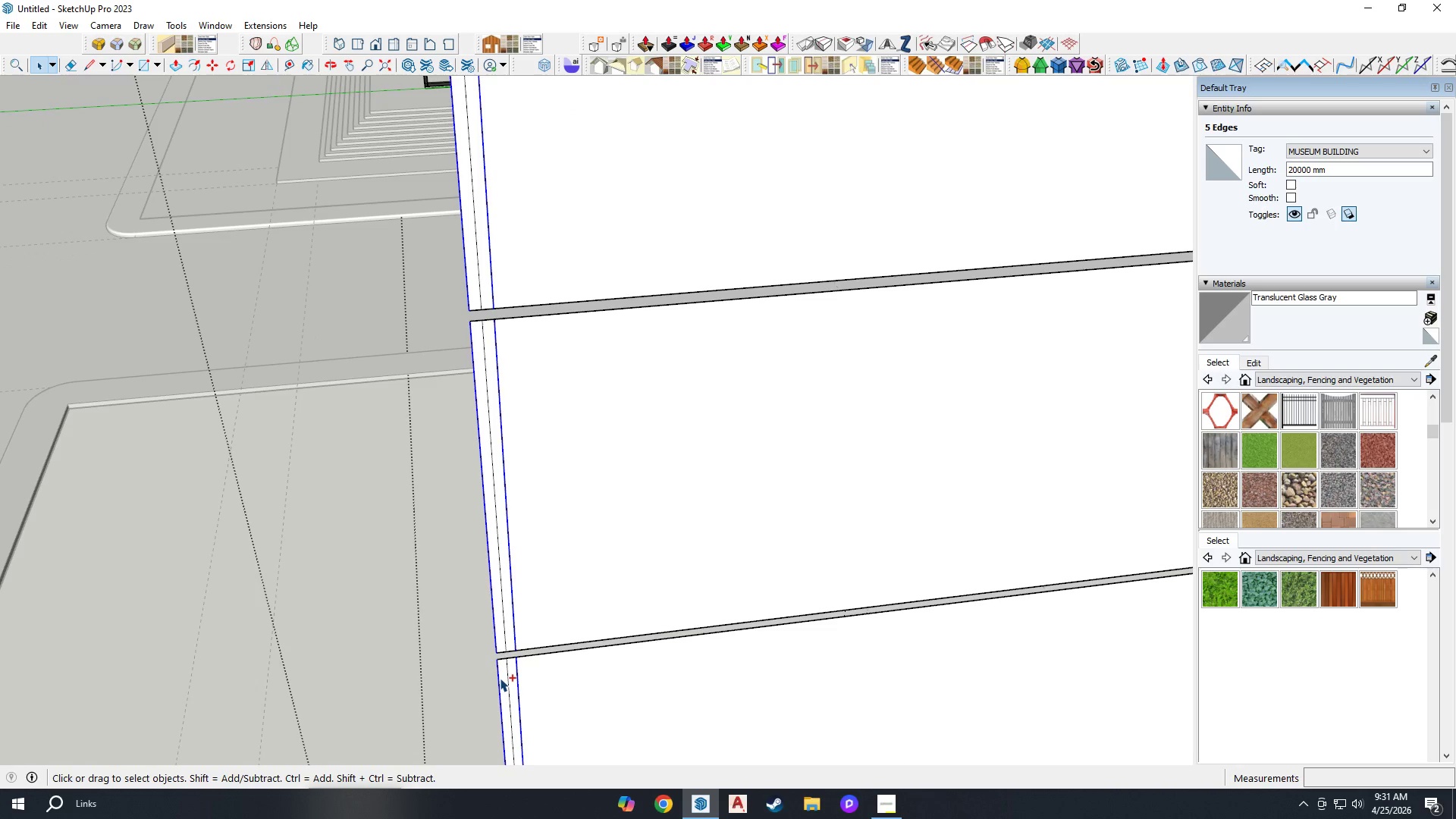 
key(Control+ControlLeft)
 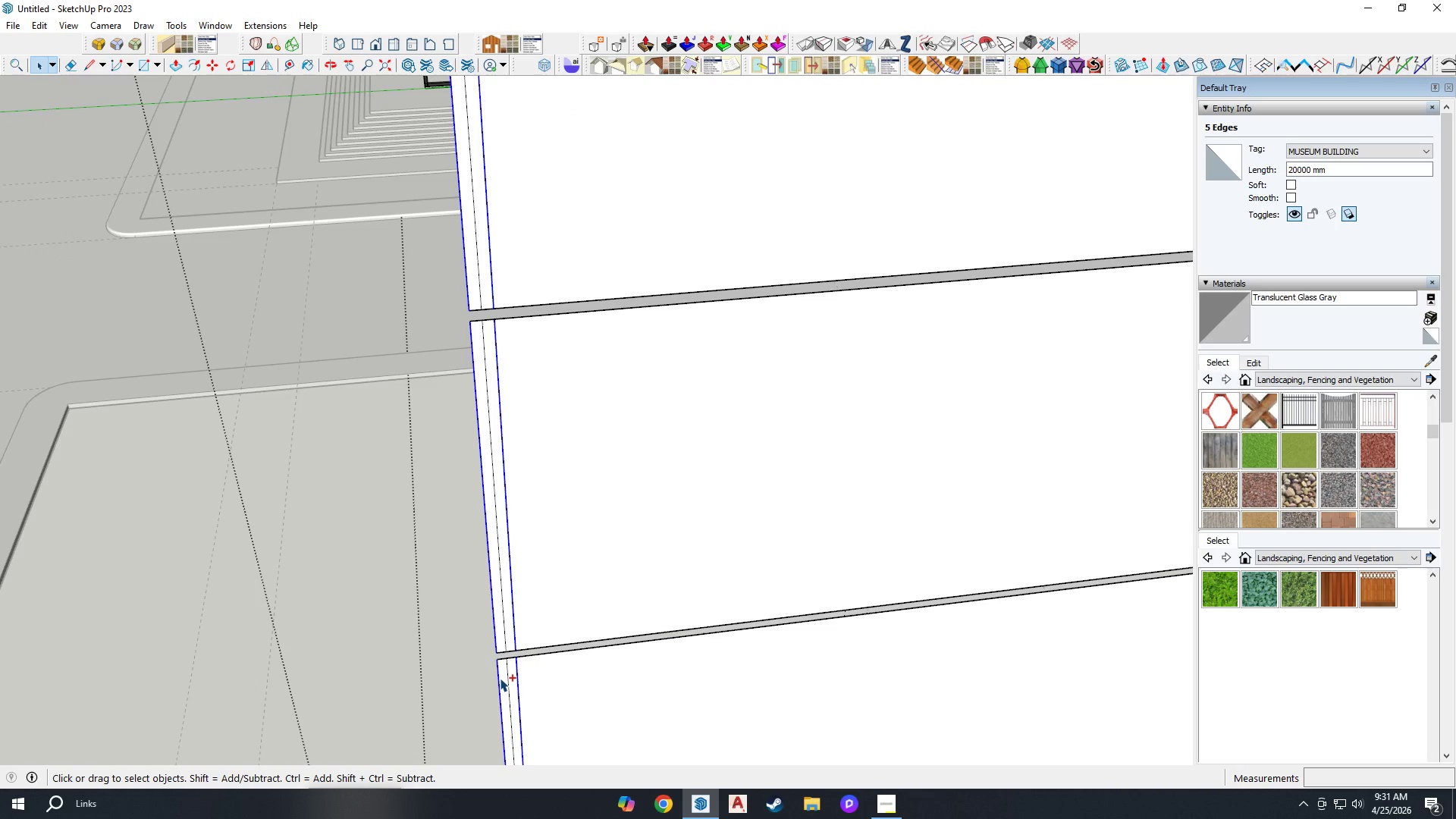 
key(Control+ControlLeft)
 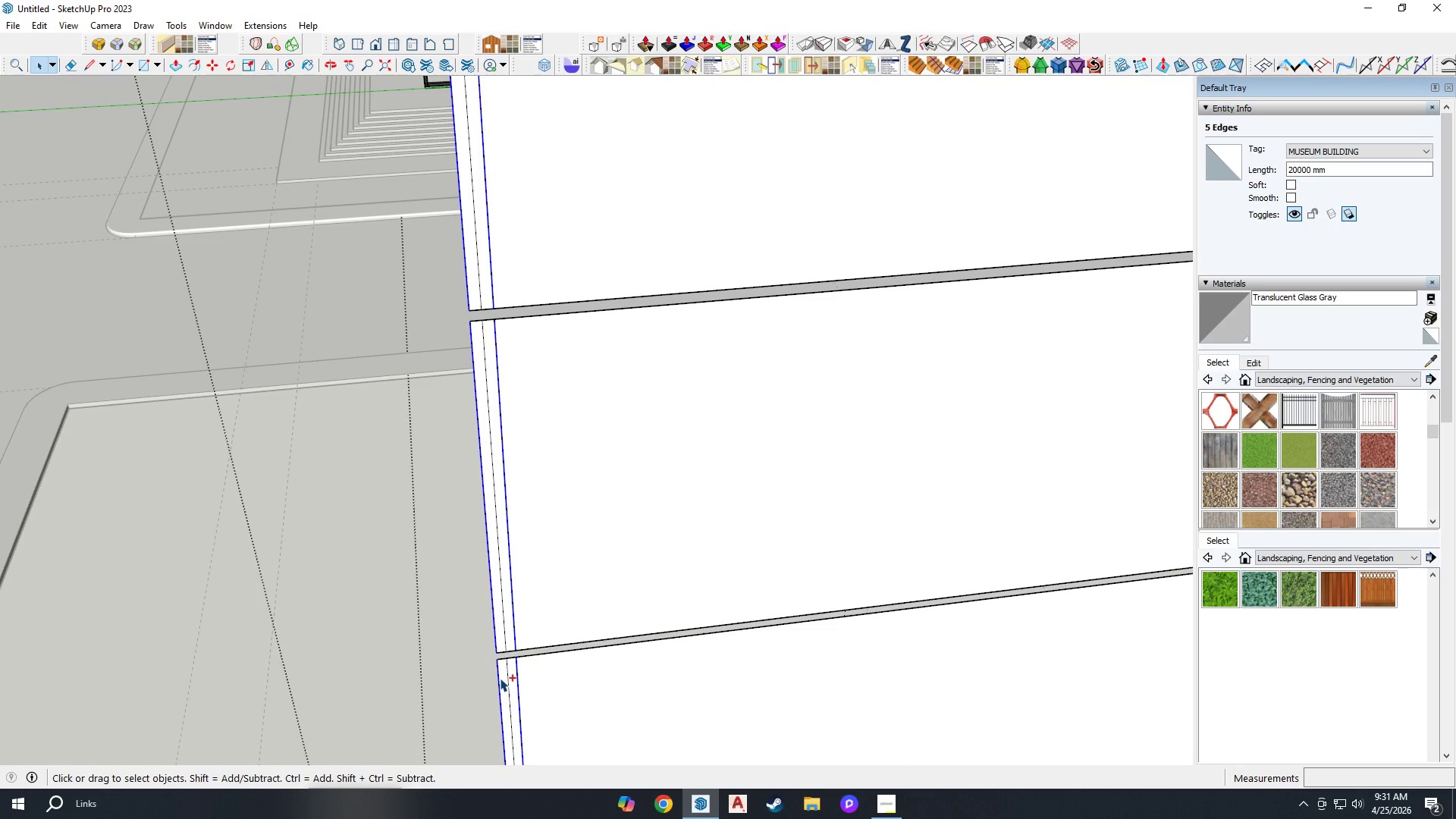 
key(Control+ControlLeft)
 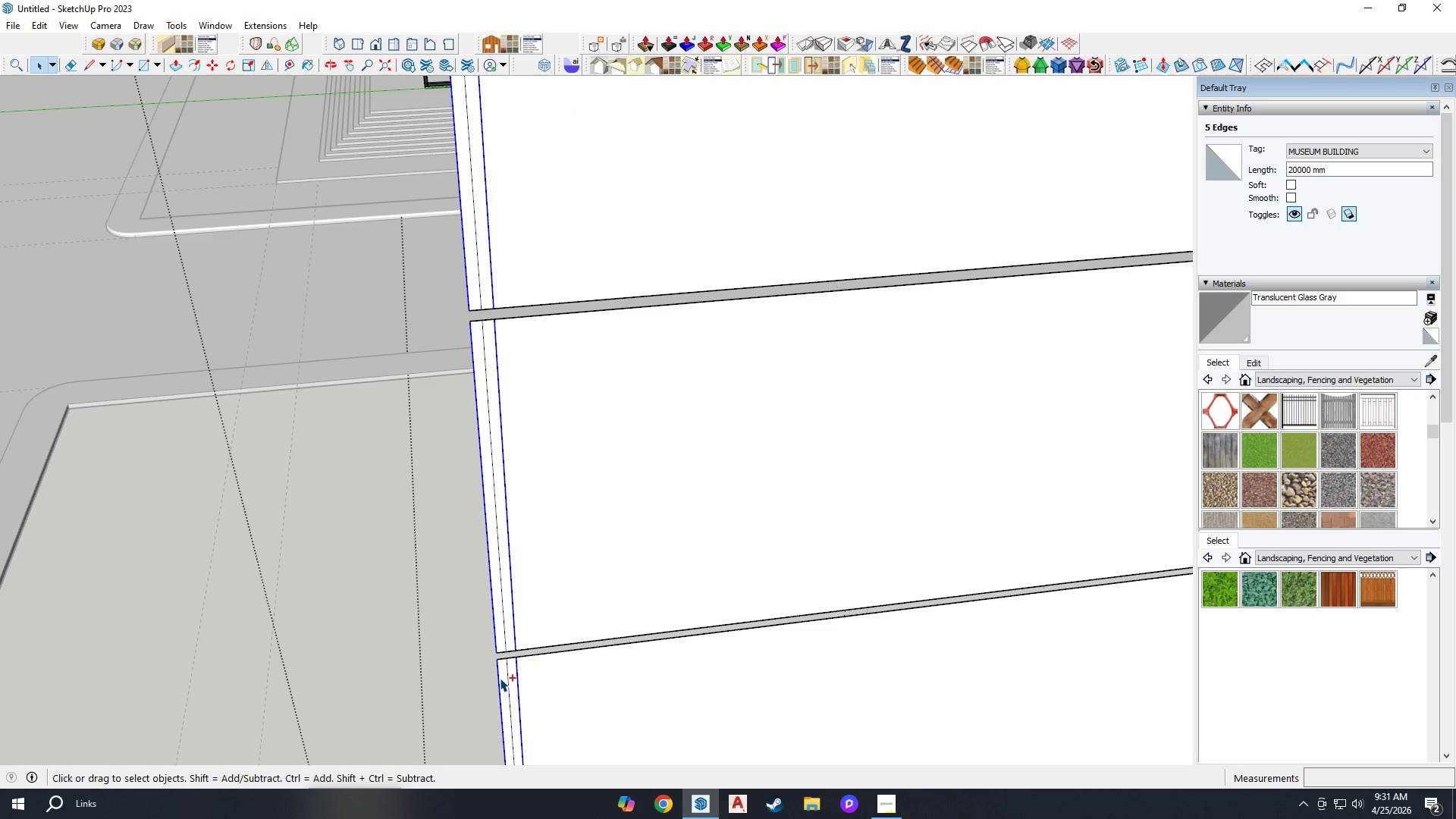 
key(Control+ControlLeft)
 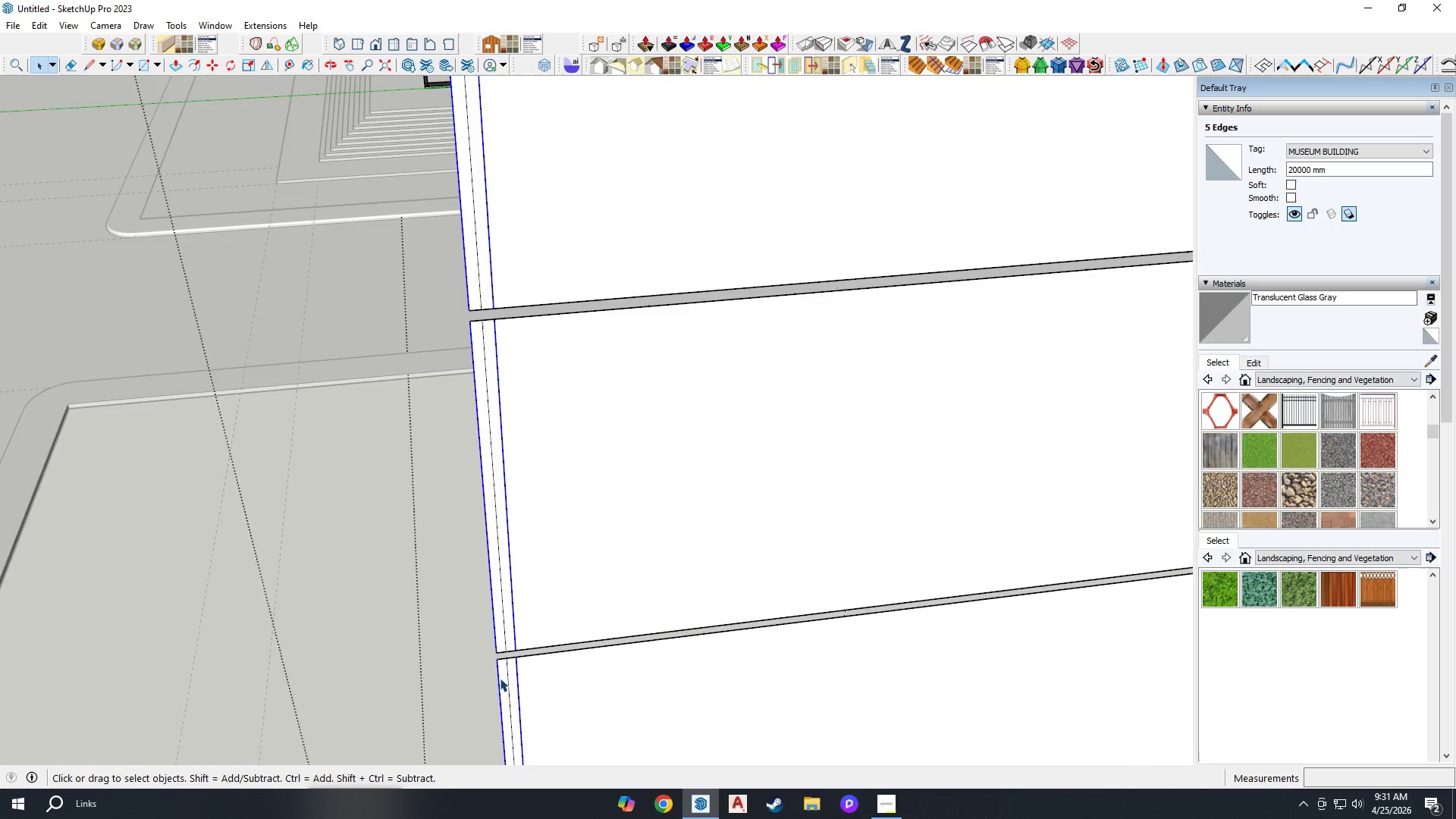 
key(Control+ControlLeft)
 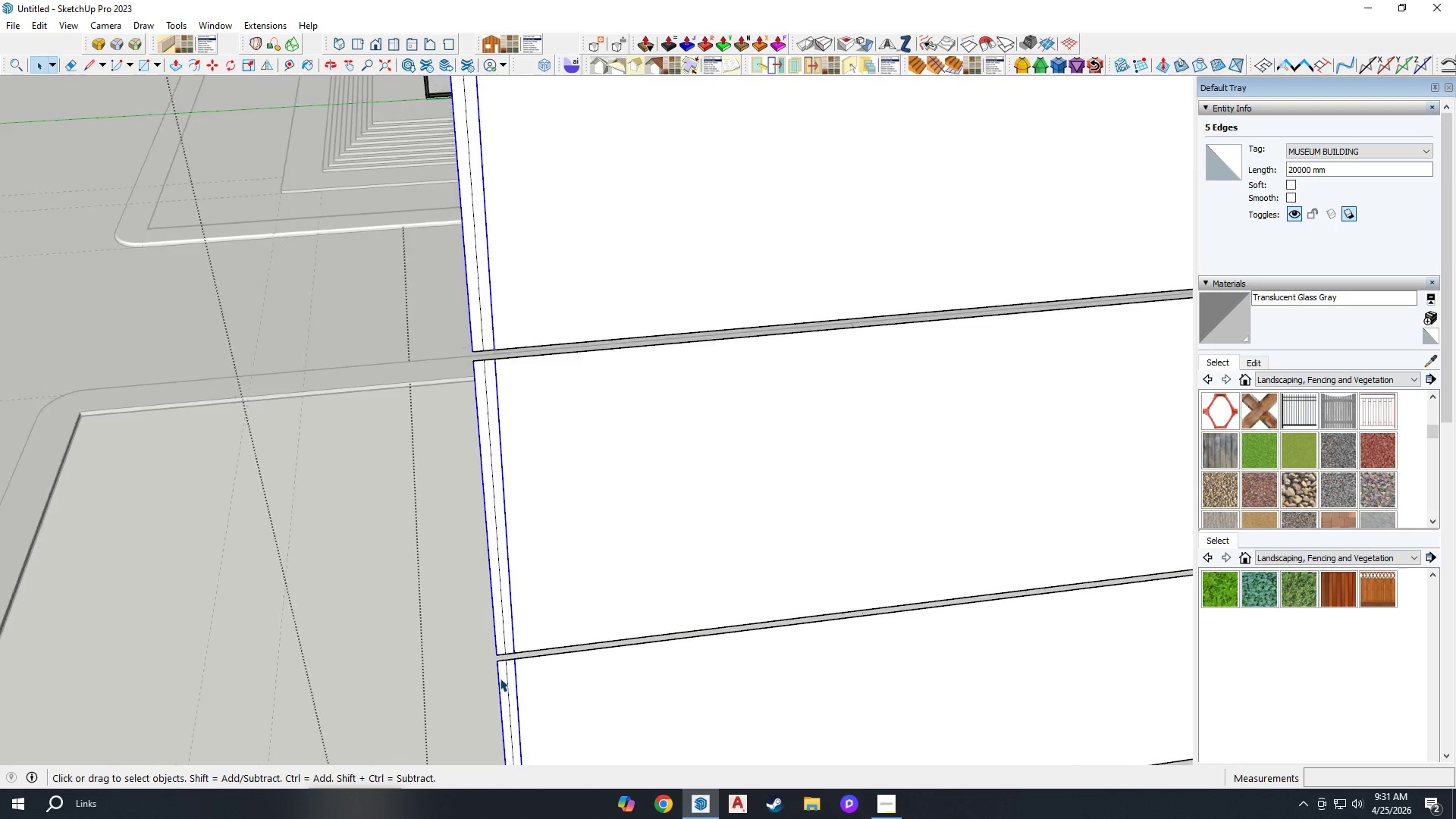 
key(M)
 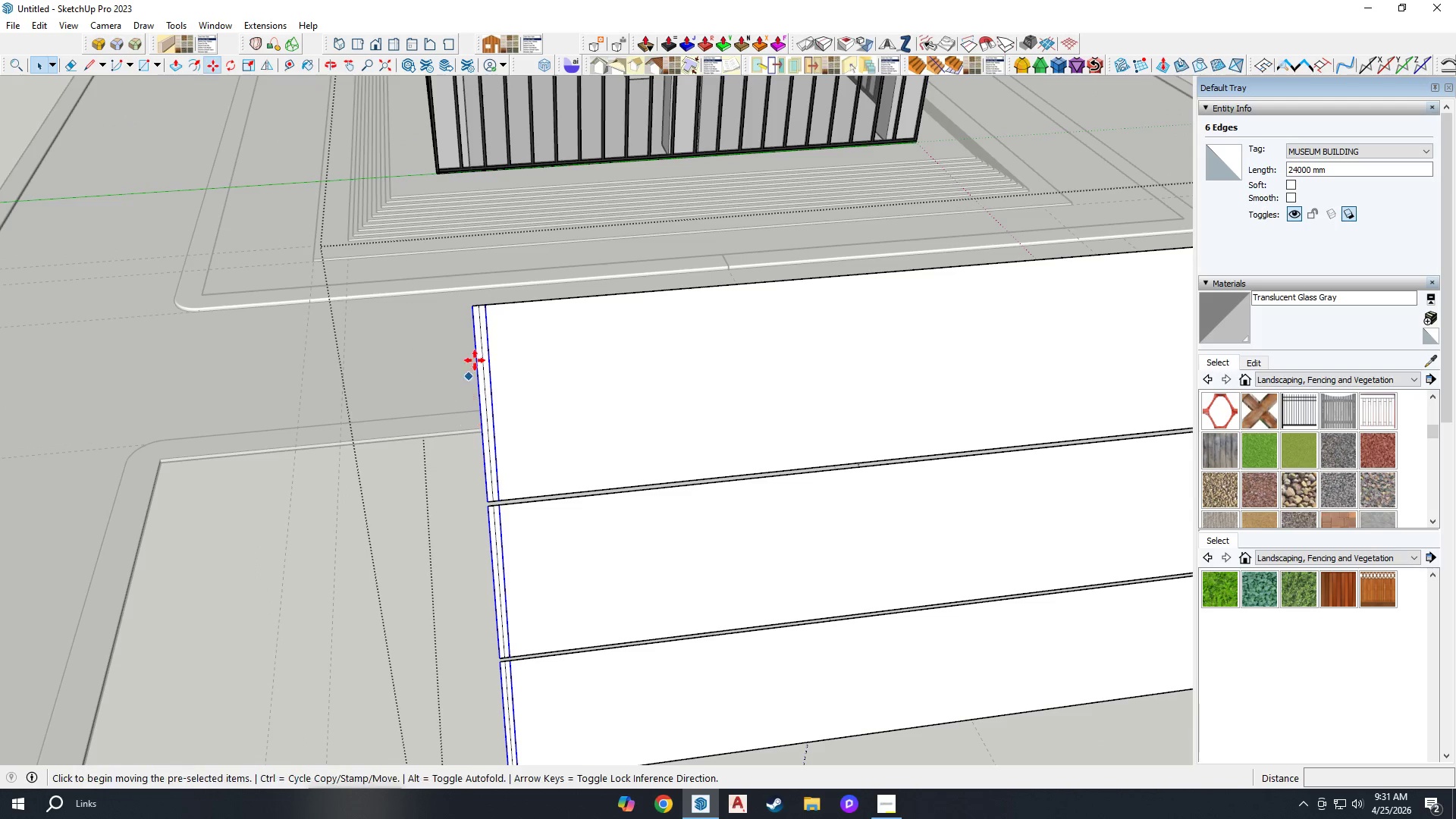 
scroll: coordinate [518, 603], scroll_direction: down, amount: 7.0
 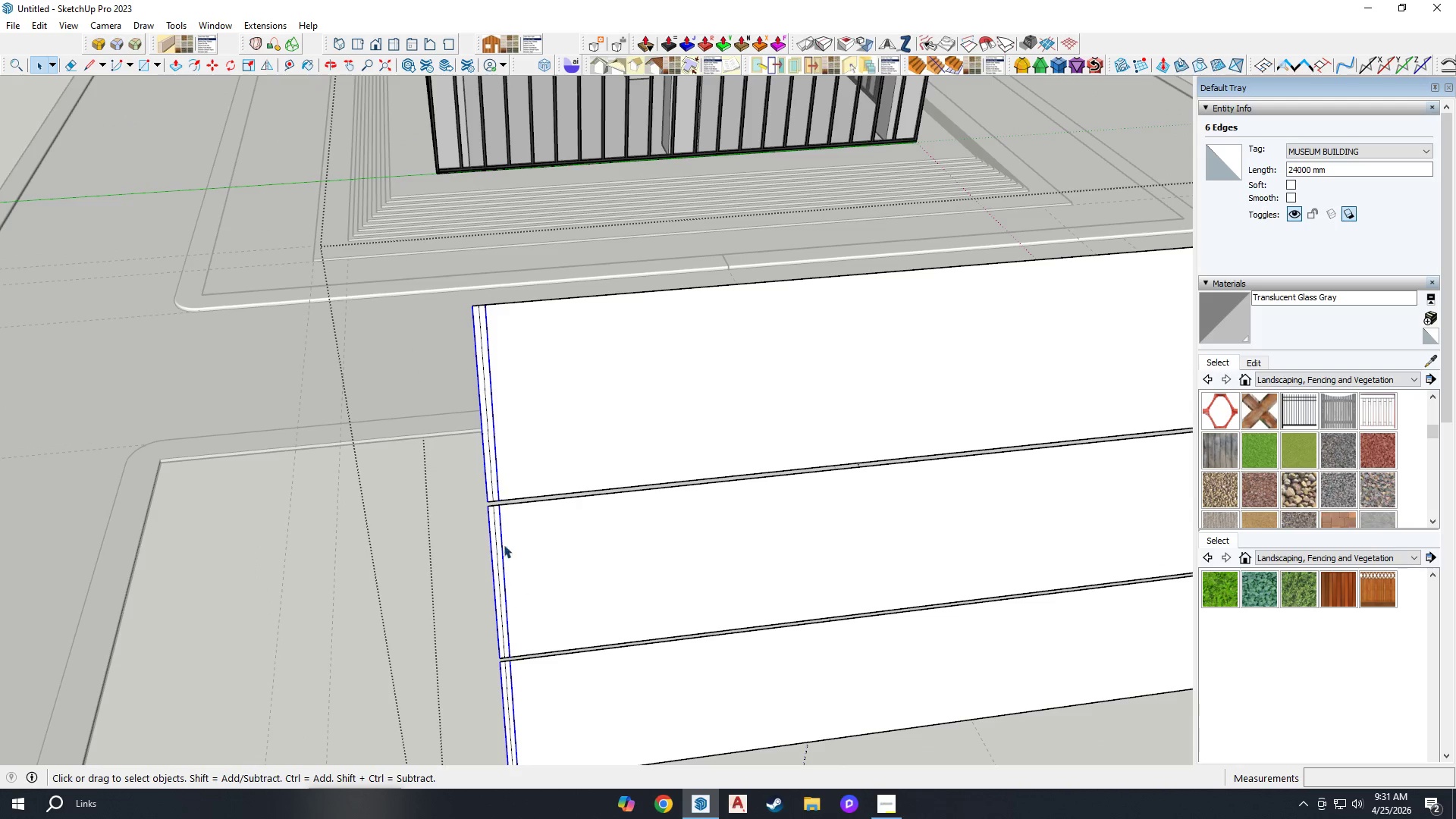 
key(Control+ControlLeft)
 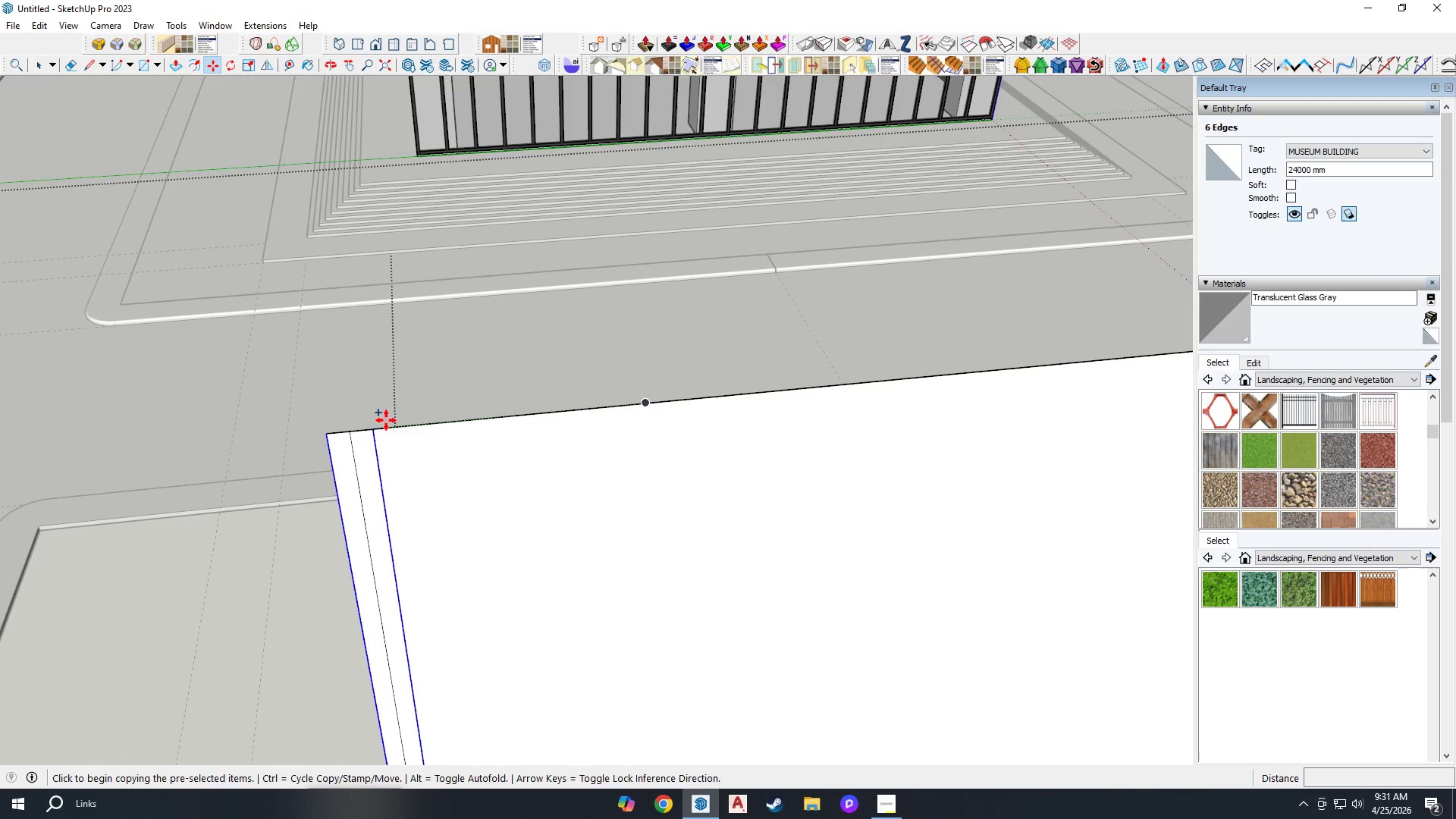 
scroll: coordinate [412, 395], scroll_direction: up, amount: 3.0
 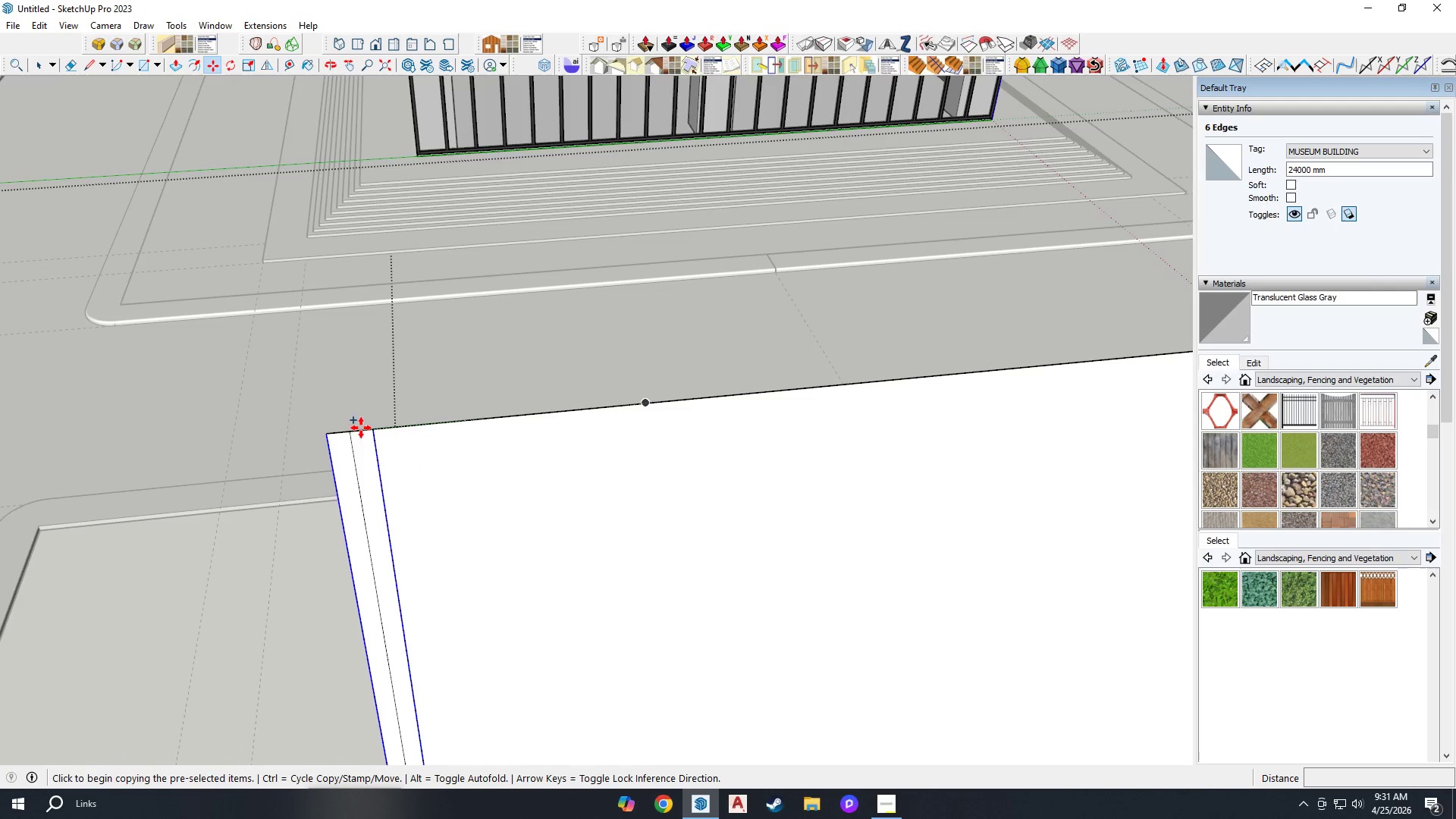 
left_click([352, 433])
 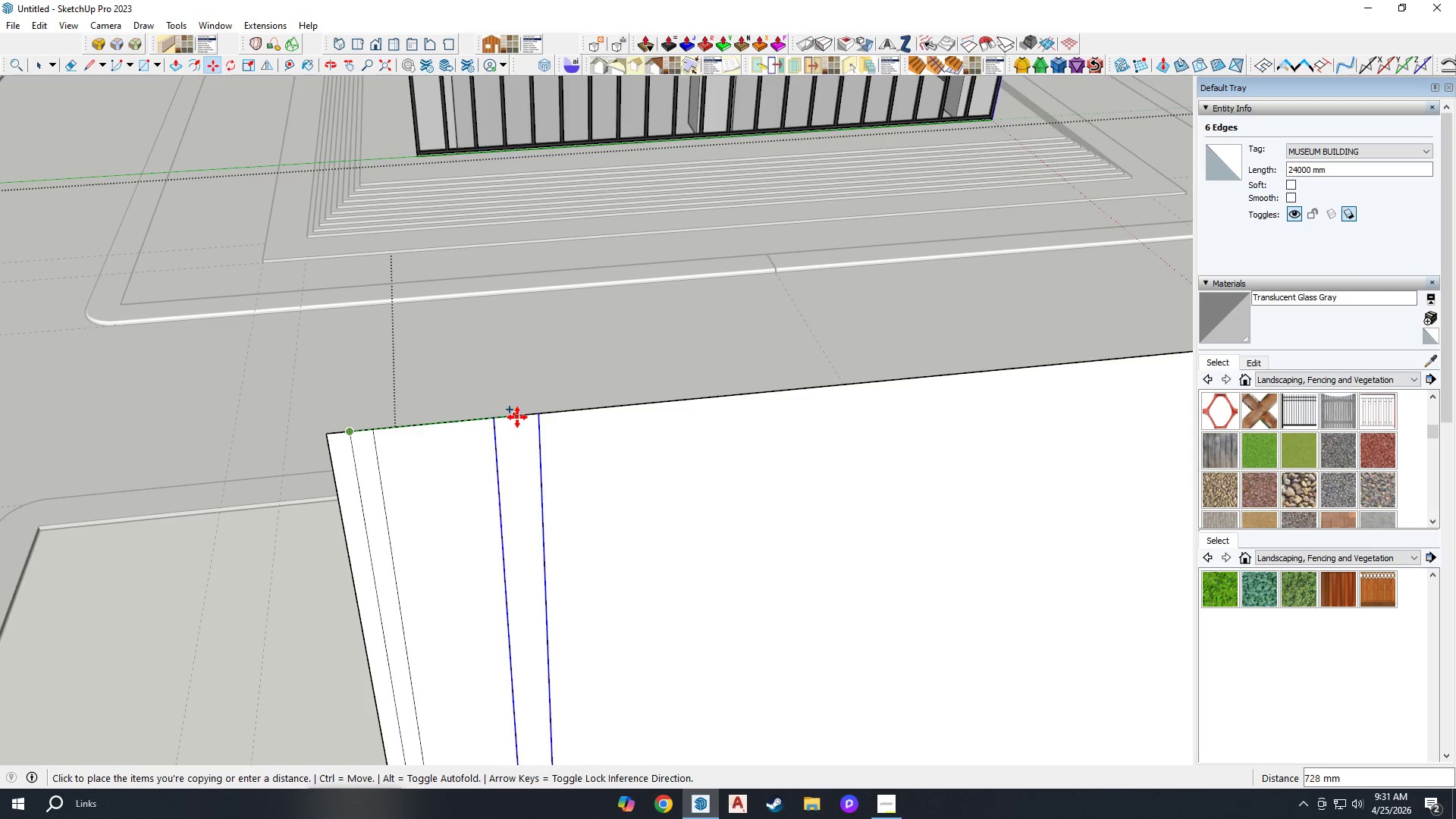 
wait(9.41)
 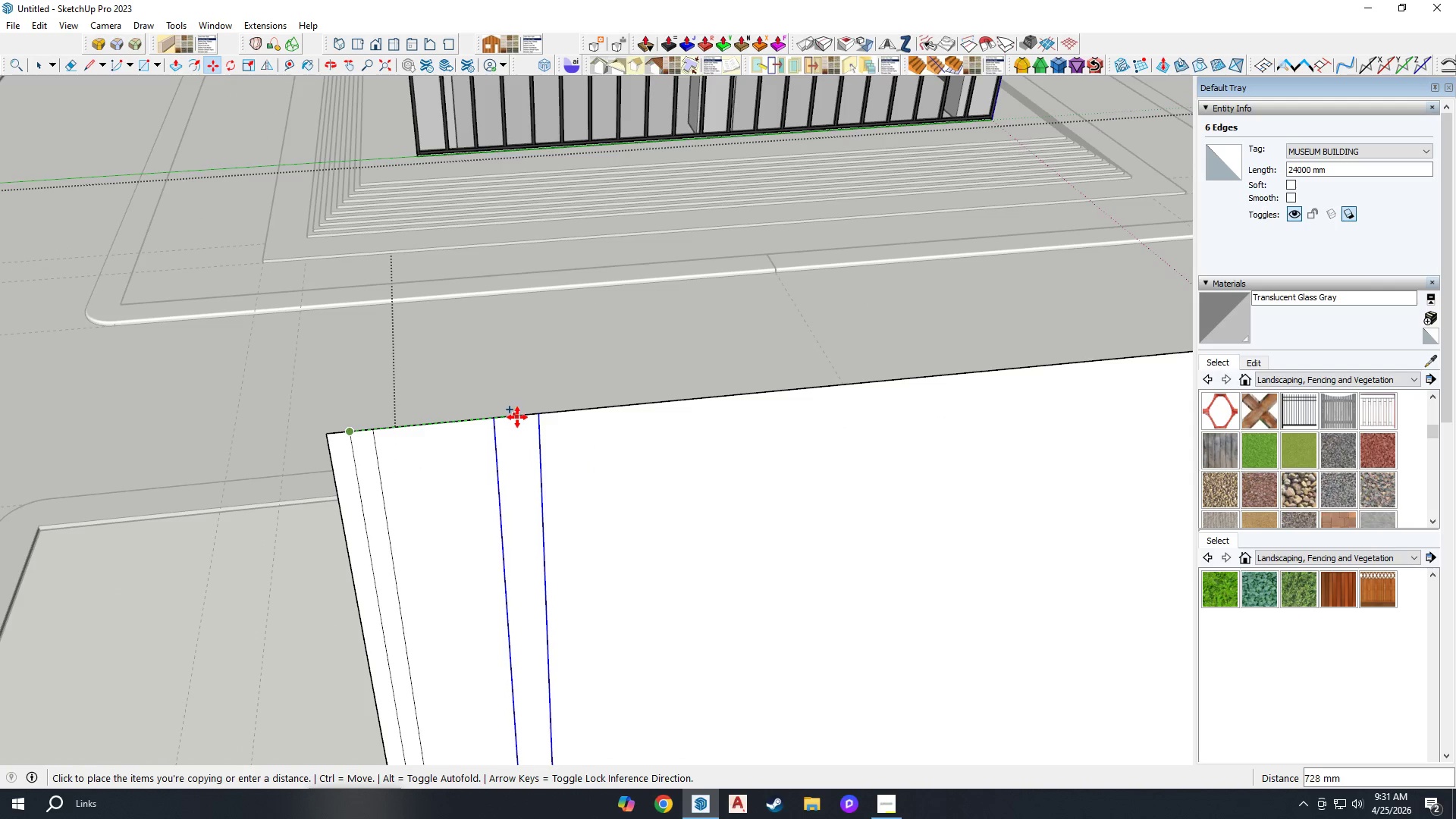 
left_click([549, 413])
 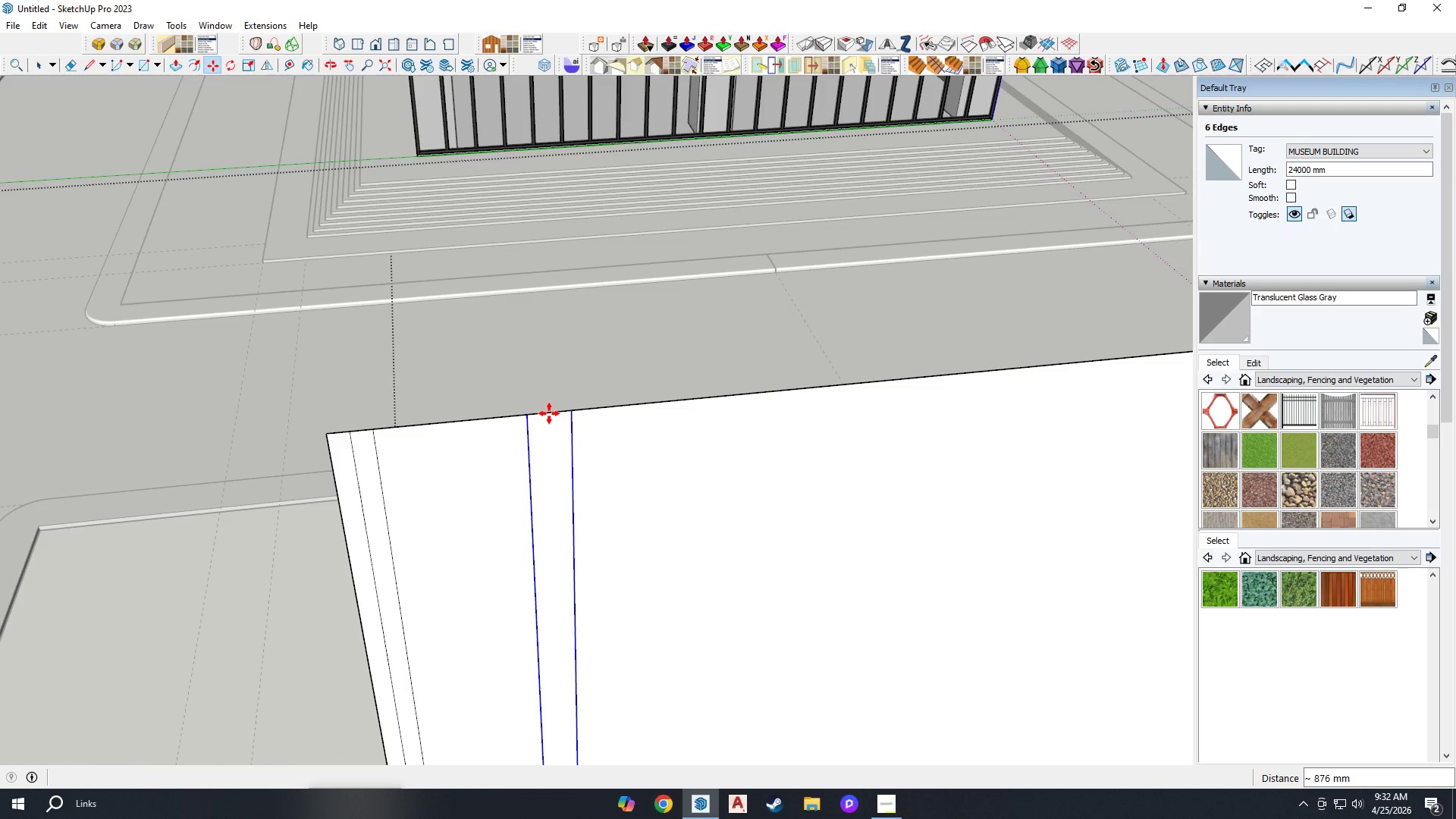 
type(X20)
 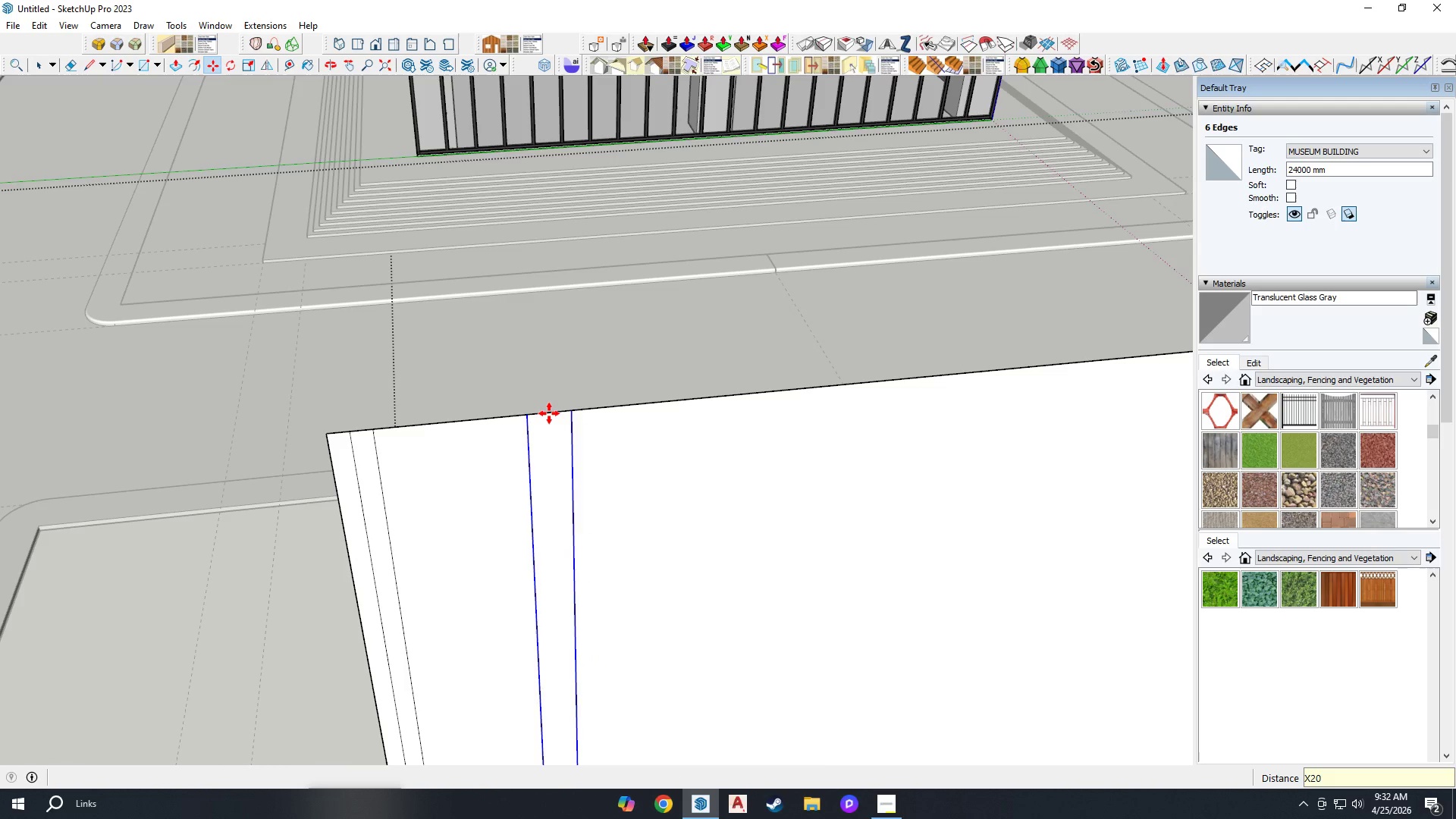 
key(Enter)
 